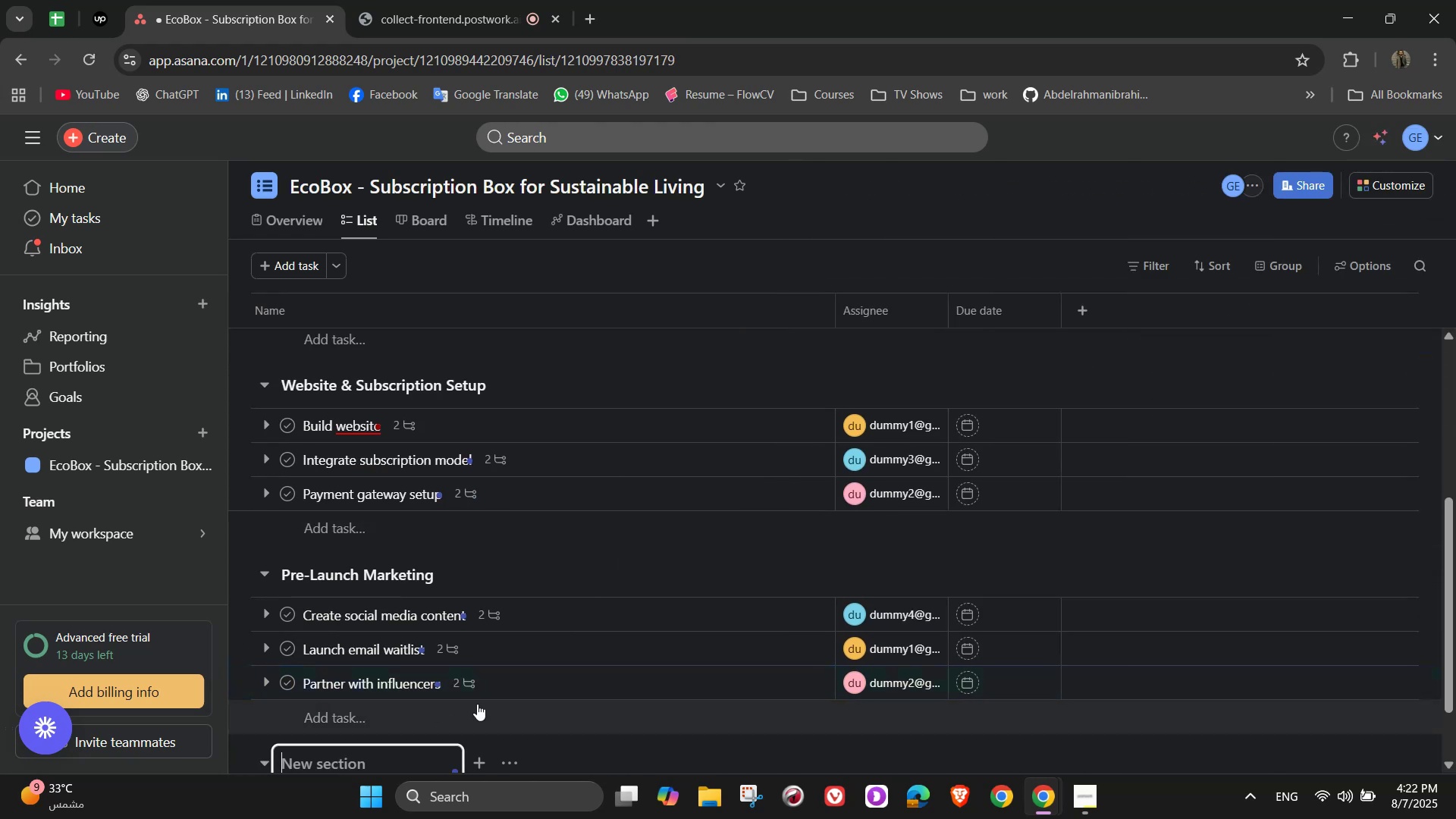 
scroll: coordinate [742, 598], scroll_direction: down, amount: 2.0
 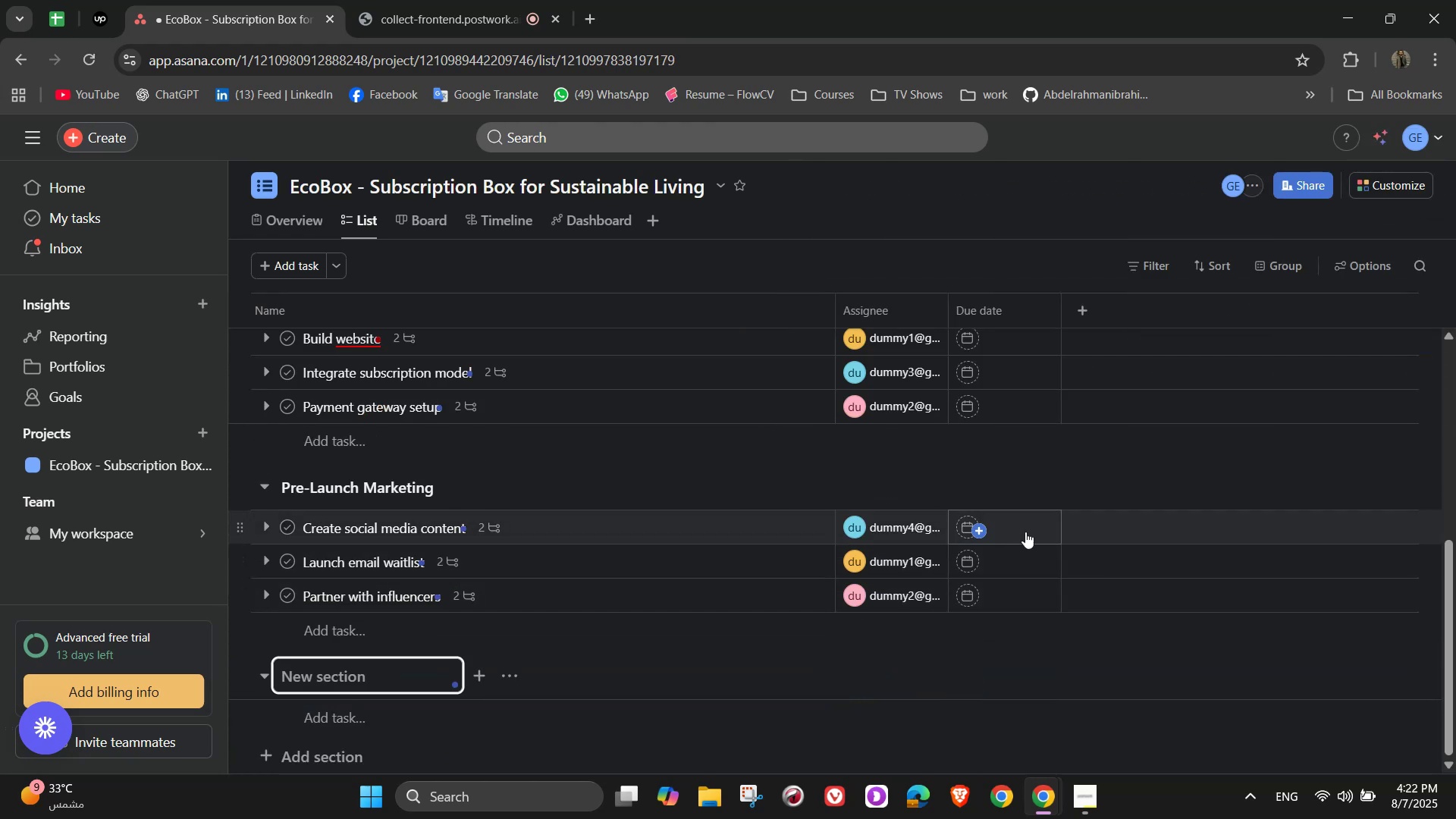 
type(Logistics &)
 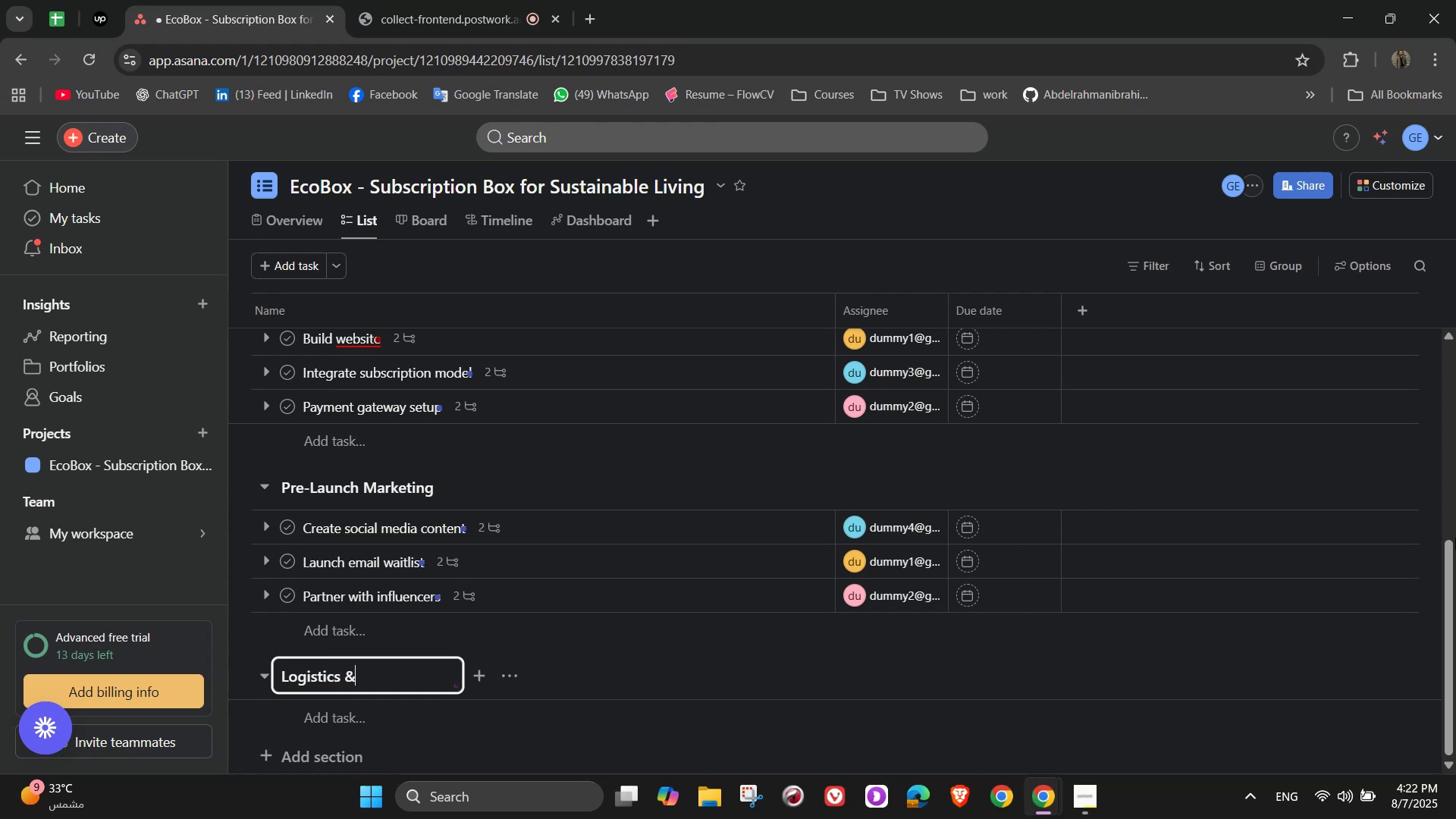 
type( FD)
key(Backspace)
type(ulfillment)
 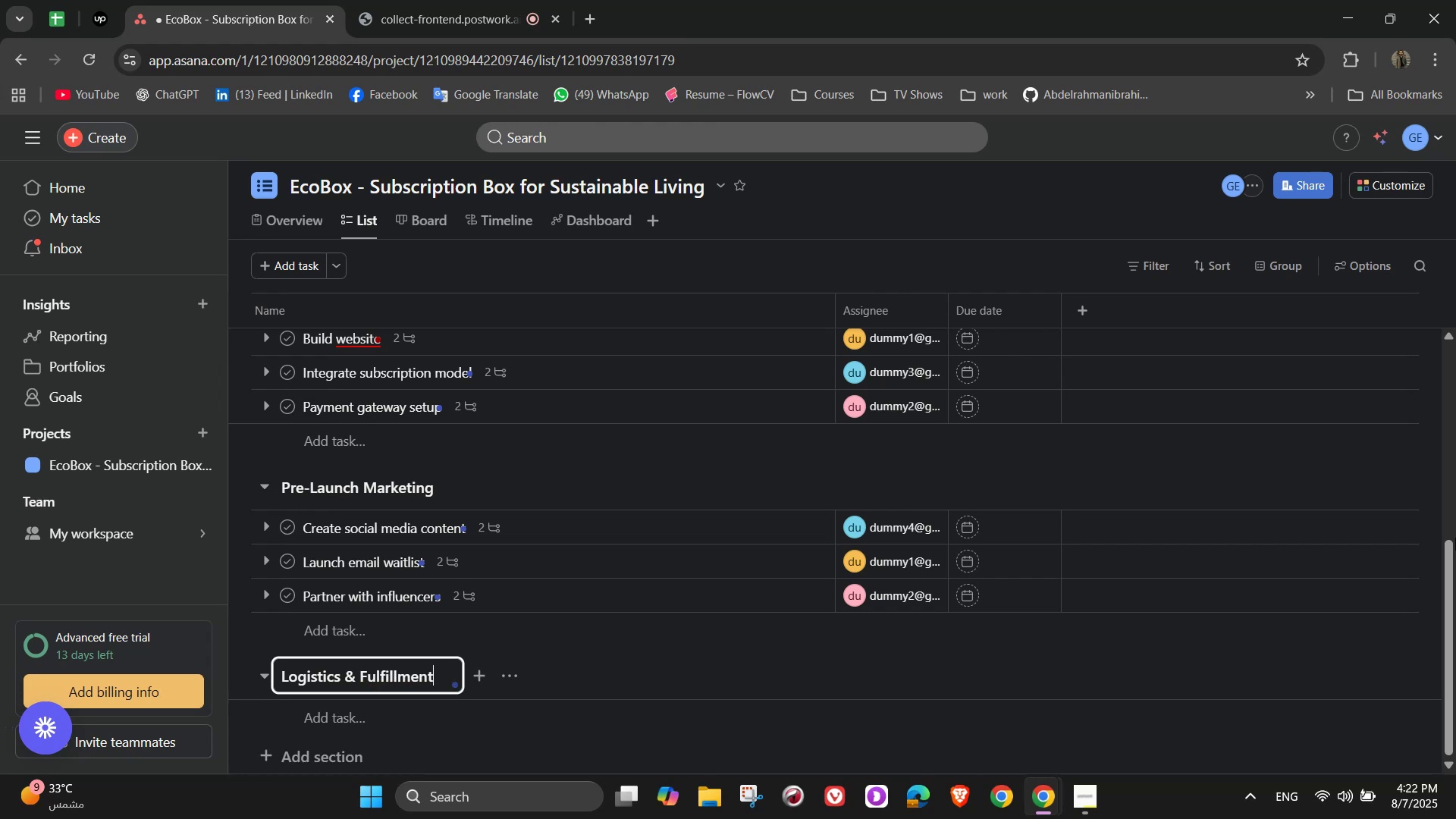 
wait(6.14)
 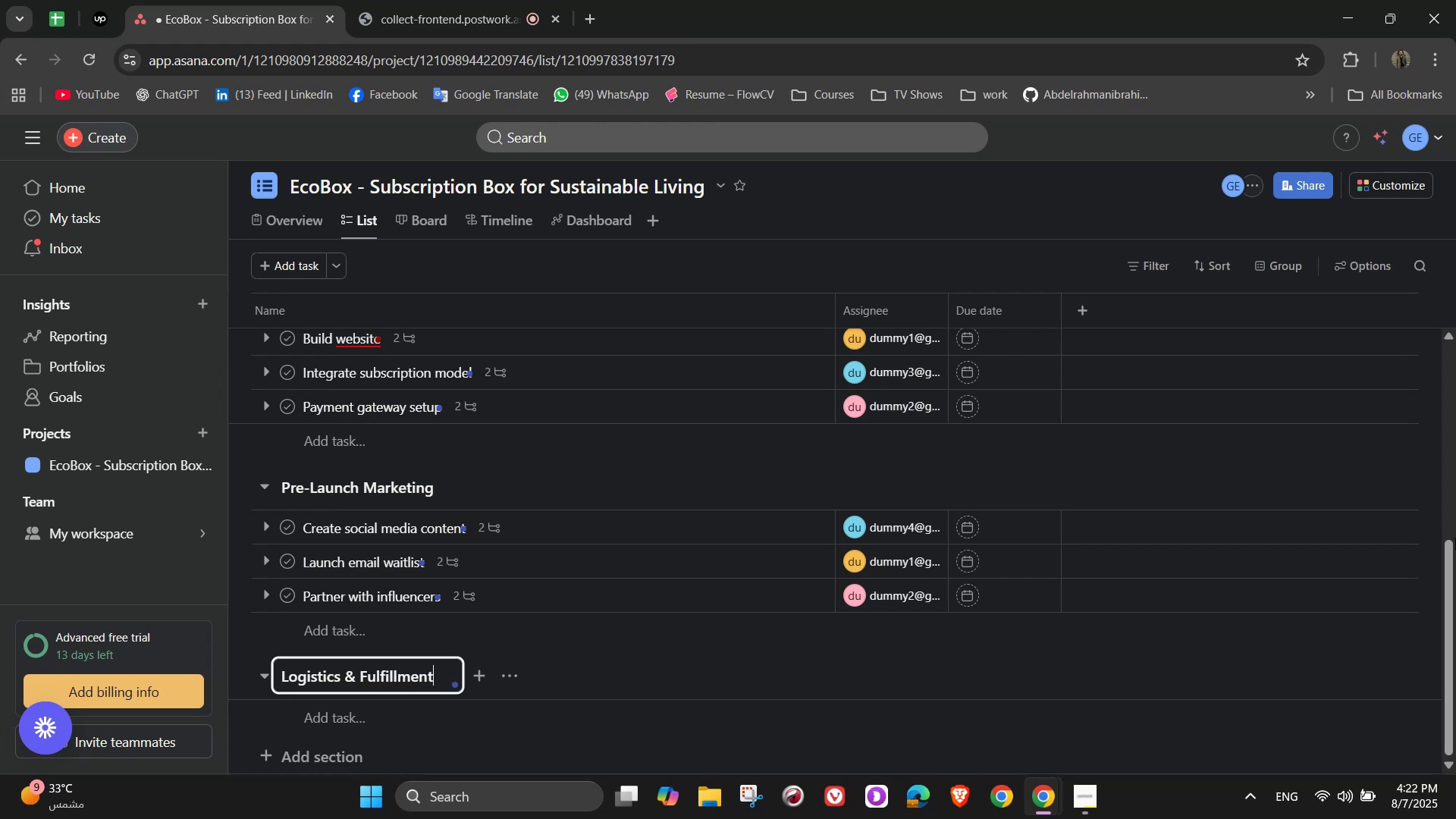 
left_click([338, 714])
 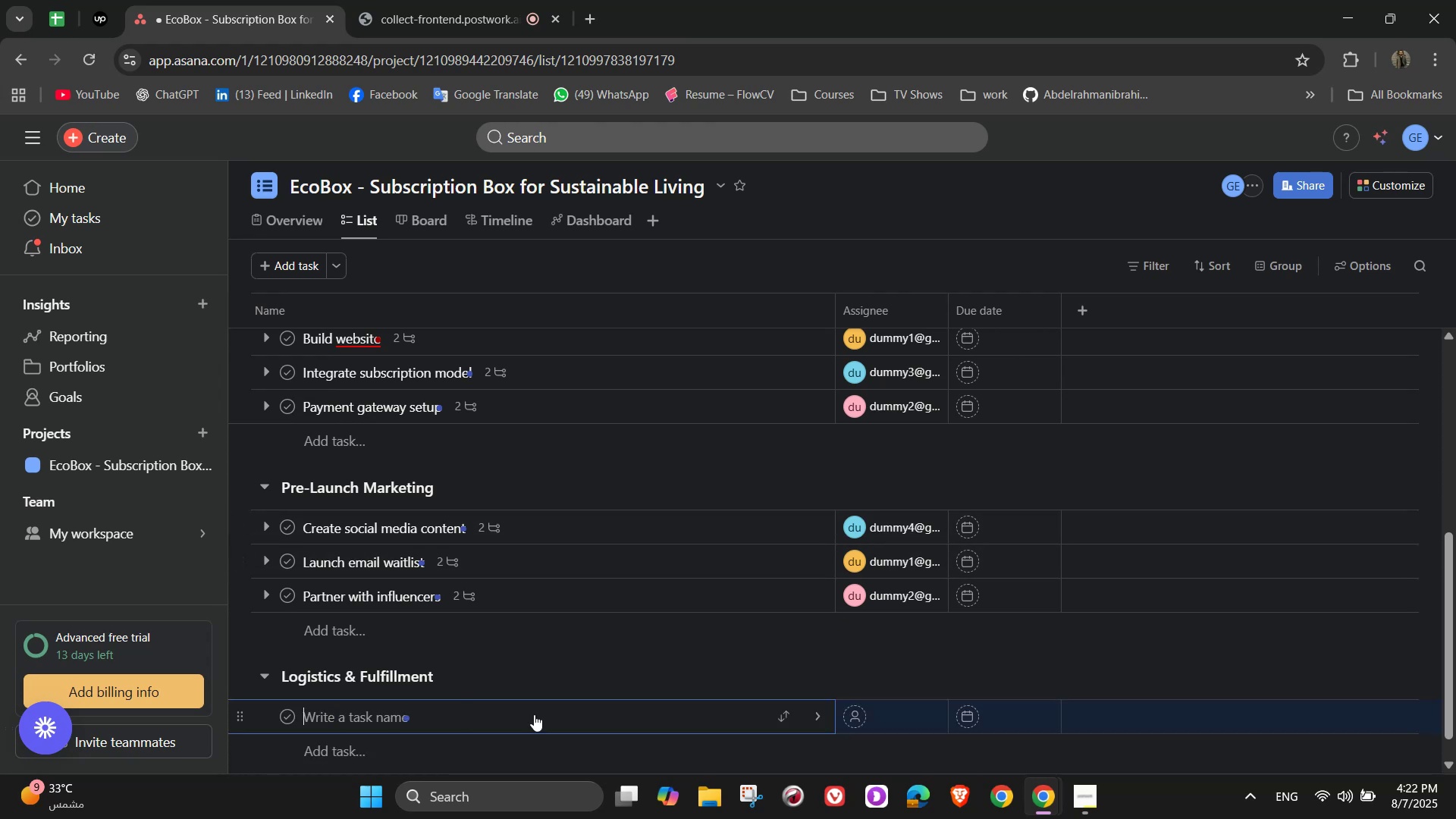 
scroll: coordinate [623, 623], scroll_direction: down, amount: 3.0
 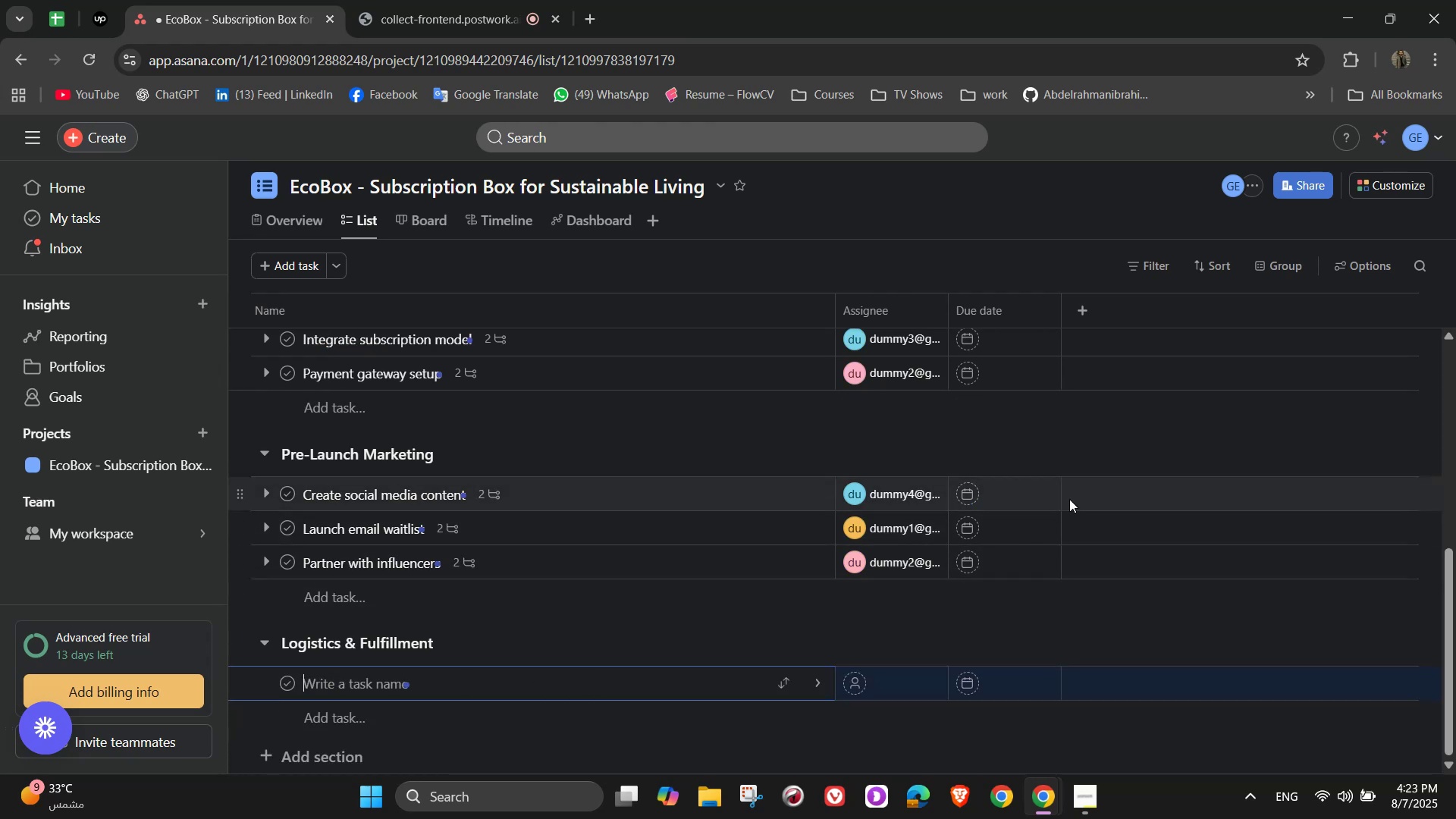 
wait(12.06)
 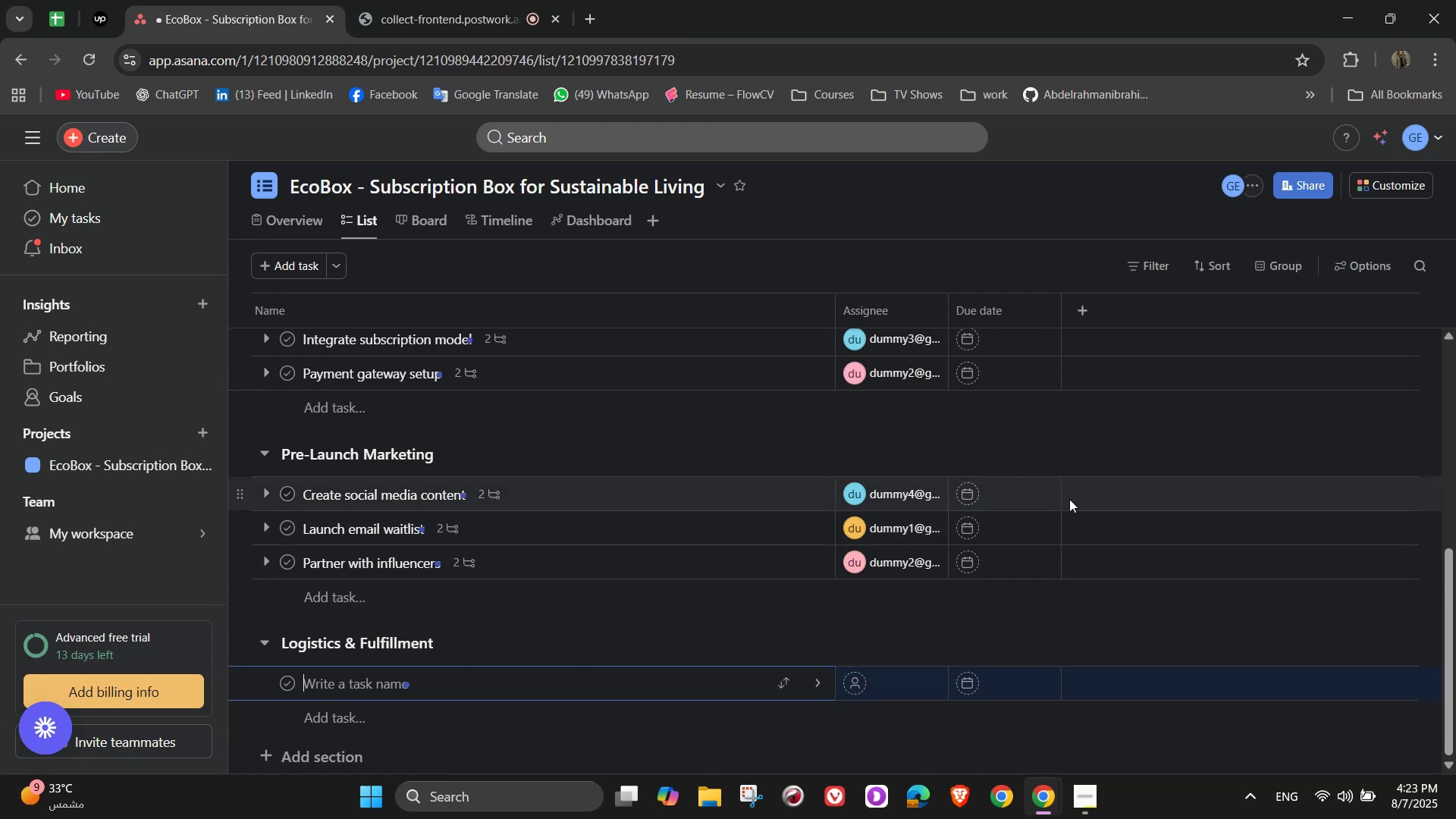 
type(Choose ful)
 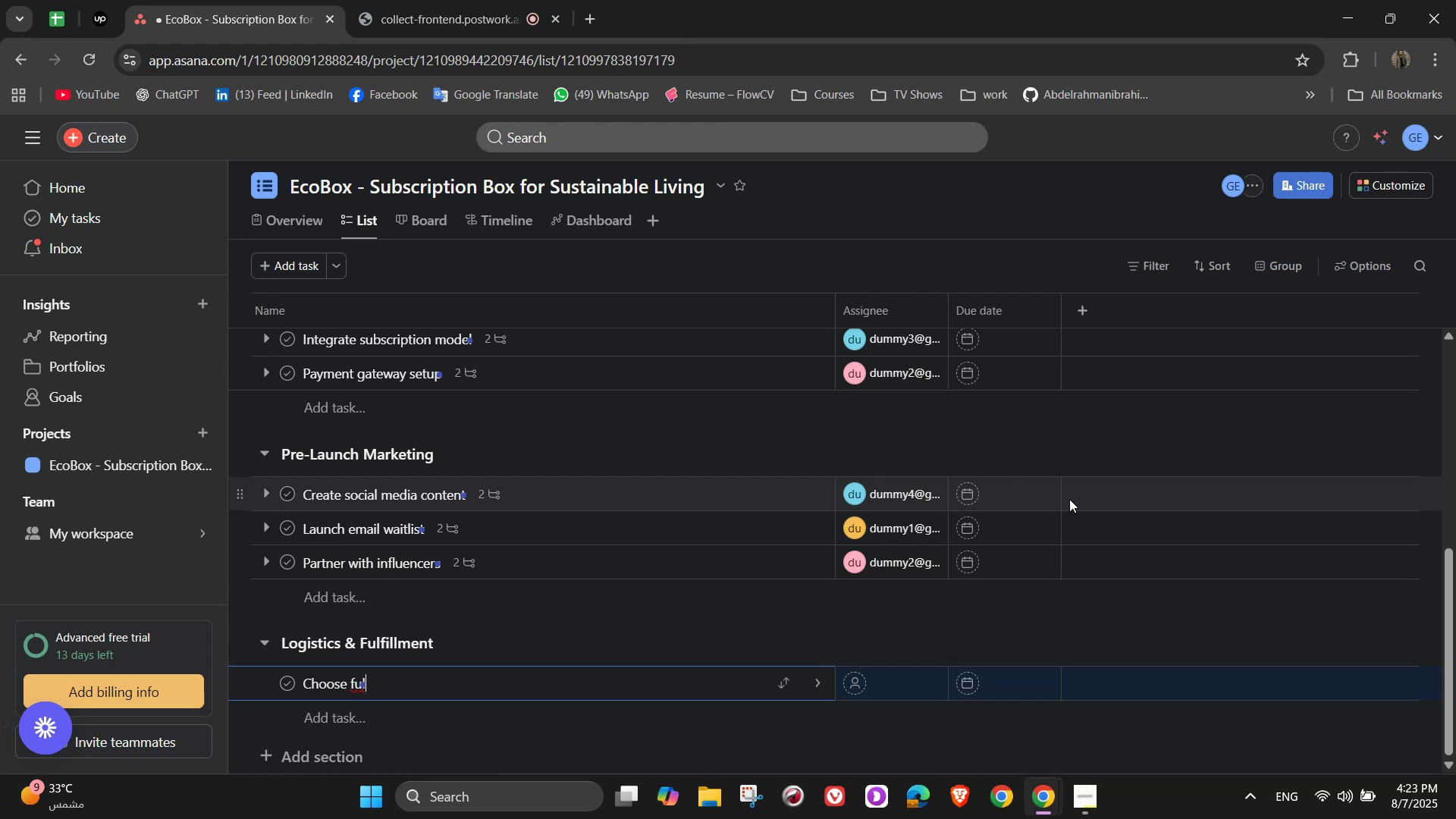 
type(fillment center or )
 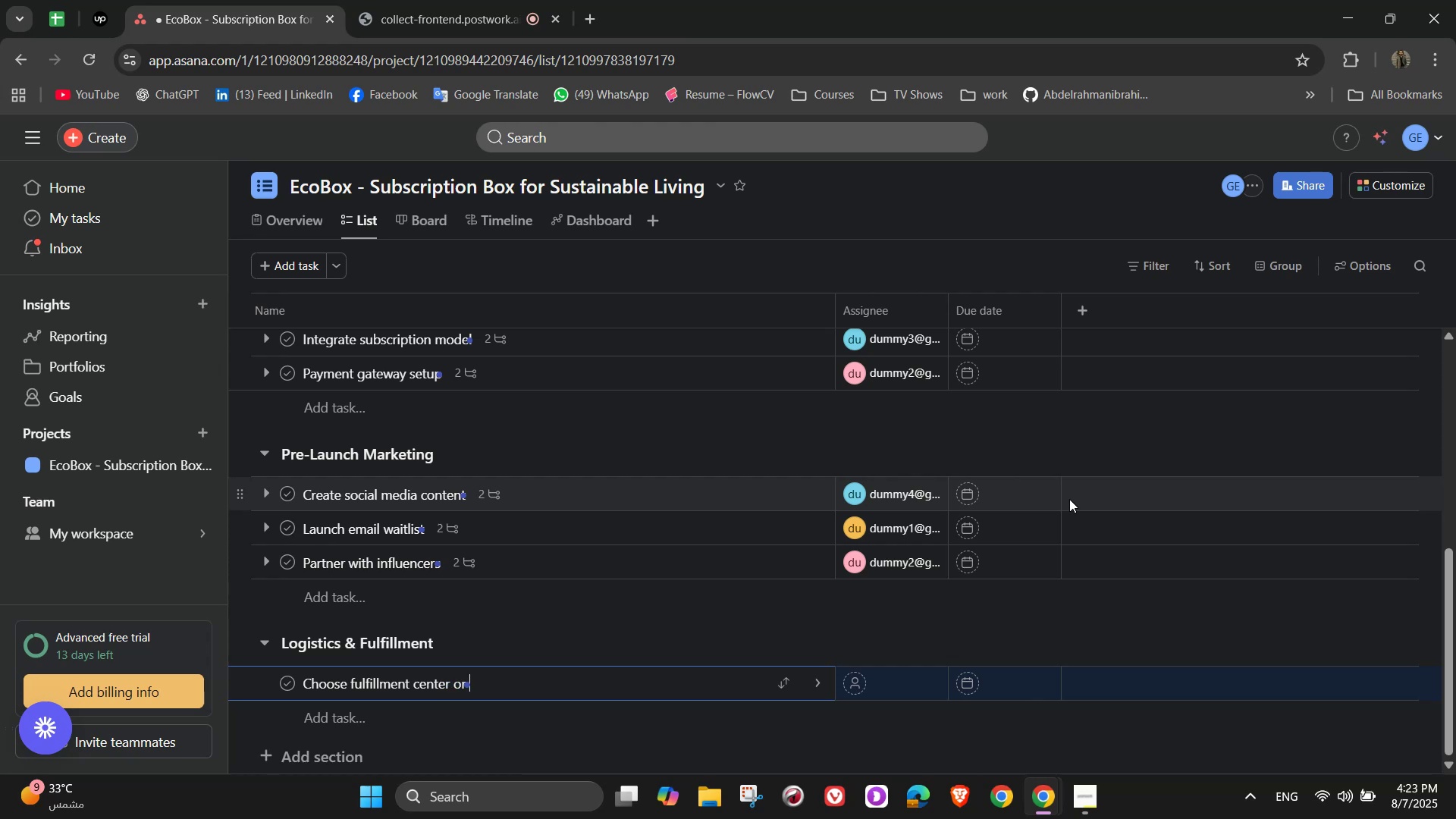 
wait(8.34)
 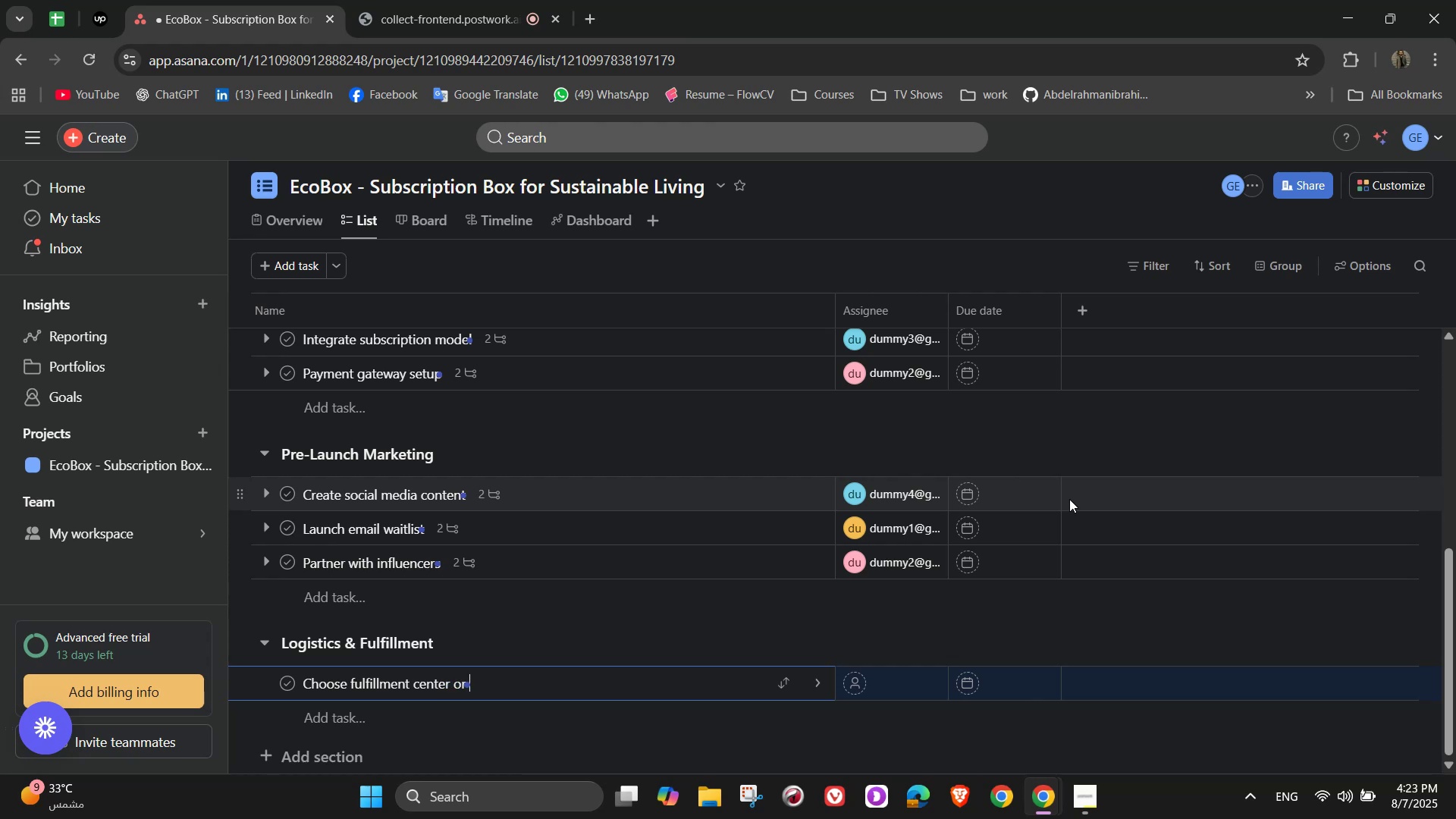 
type(in)
 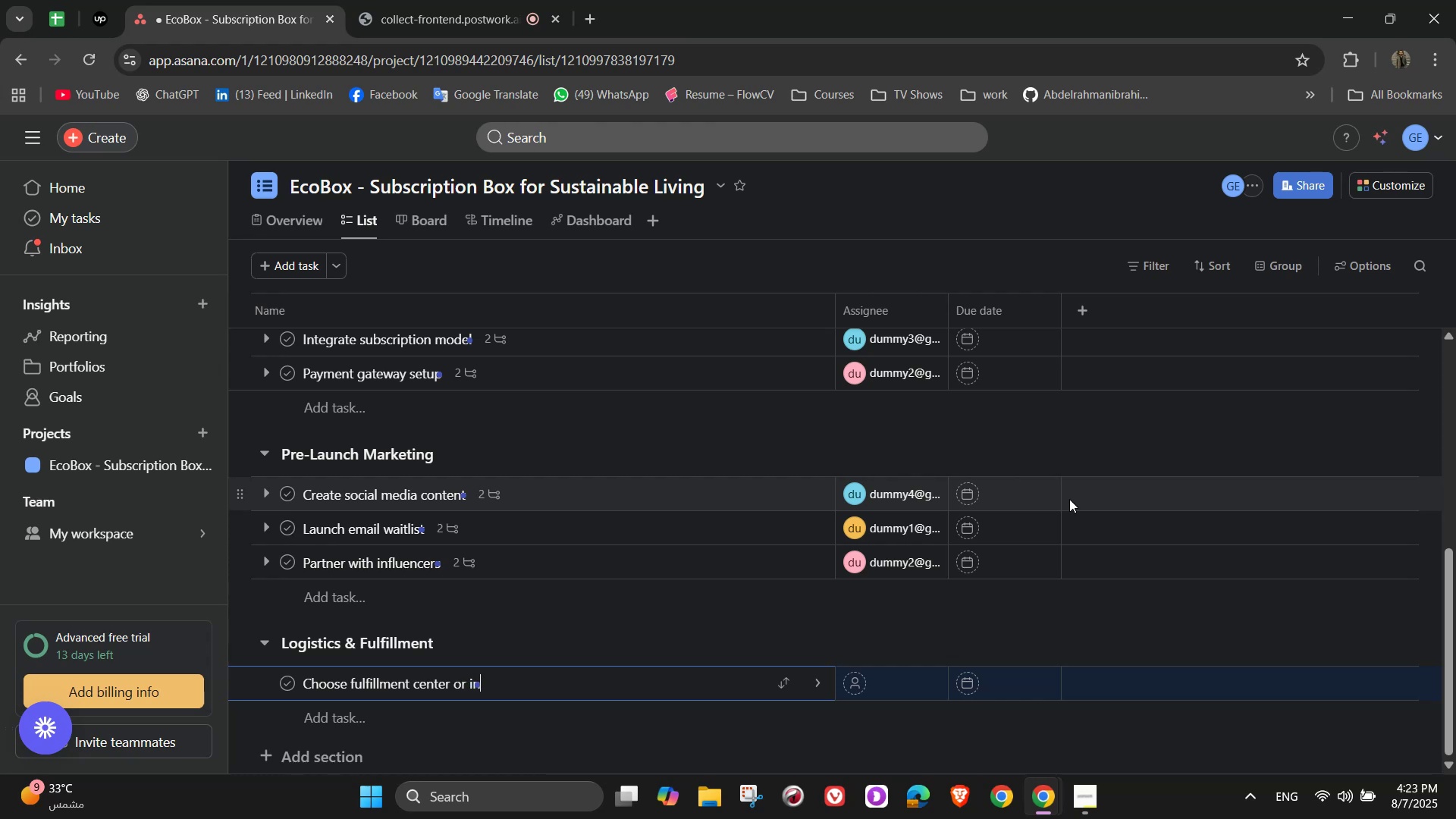 
type(-house)
 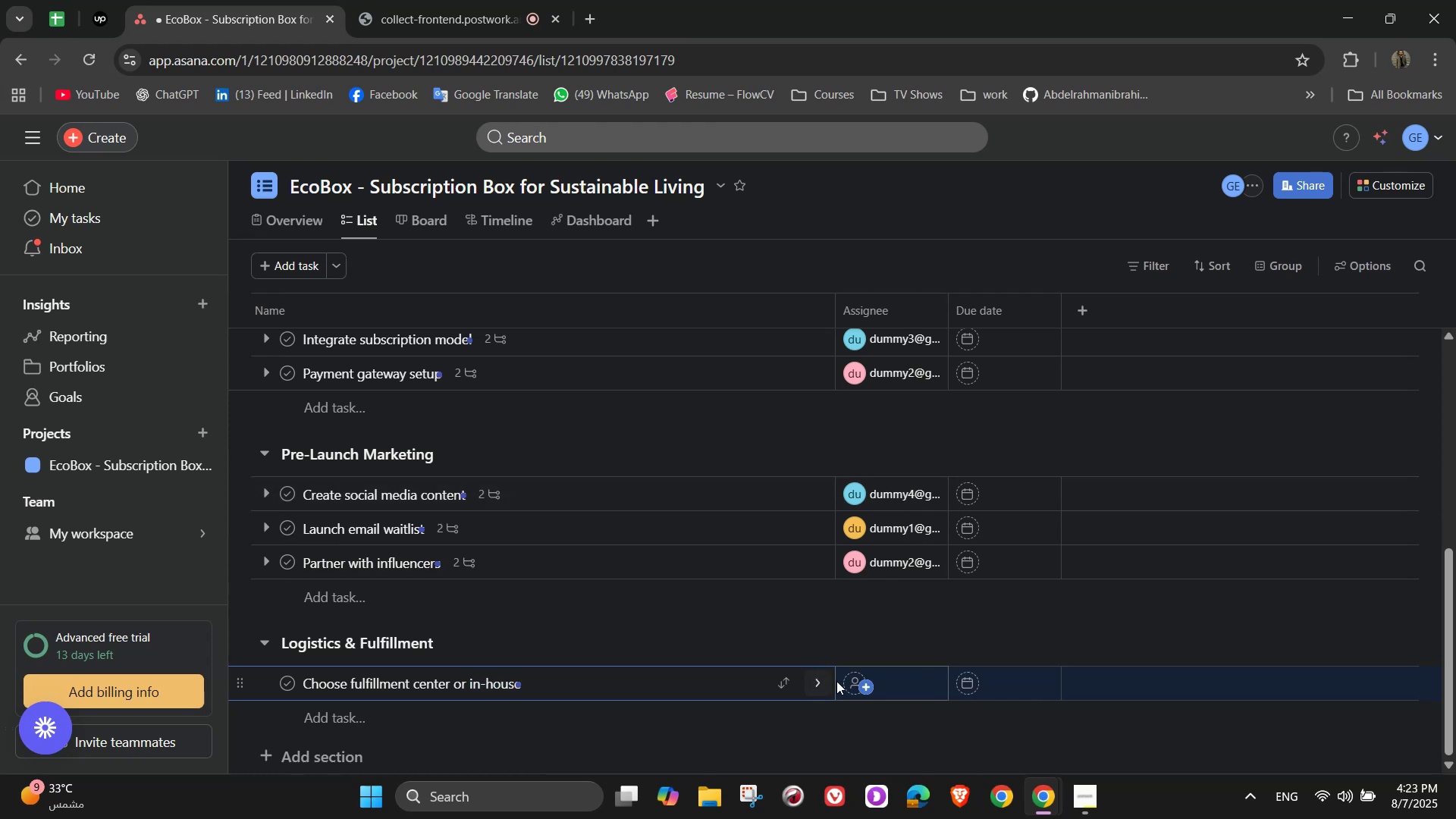 
left_click([816, 690])
 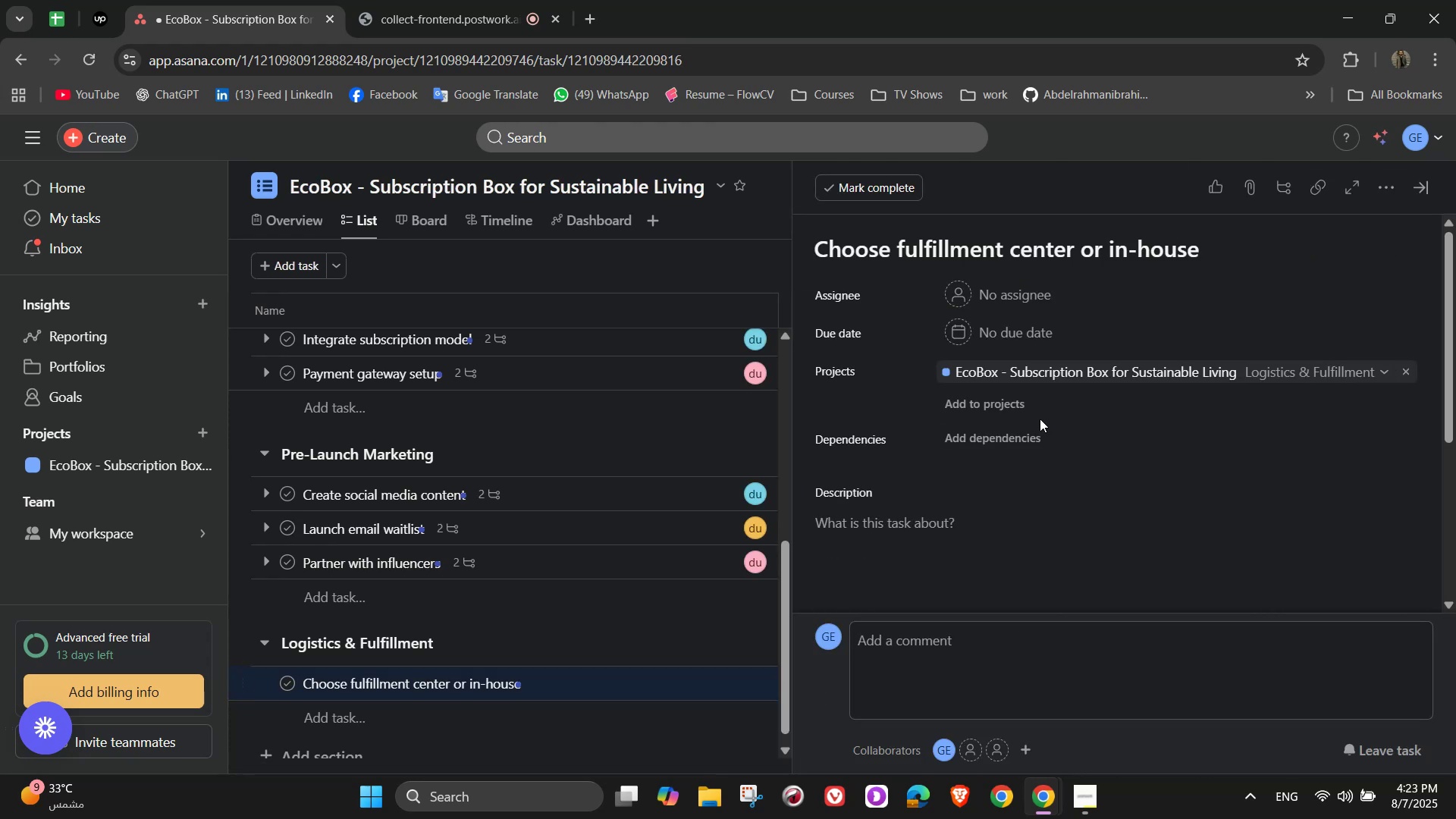 
left_click([1018, 287])
 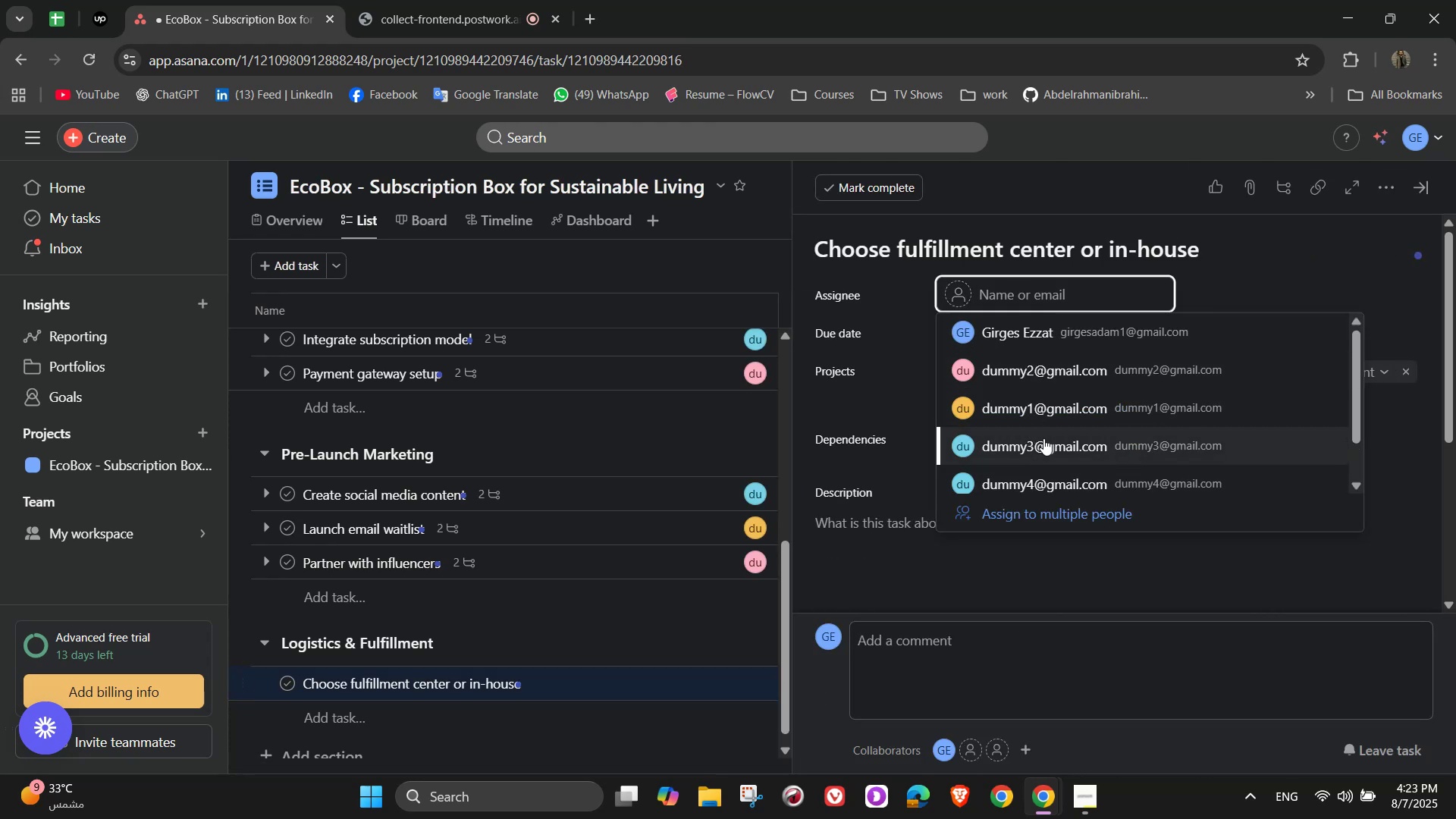 
left_click([1046, 472])
 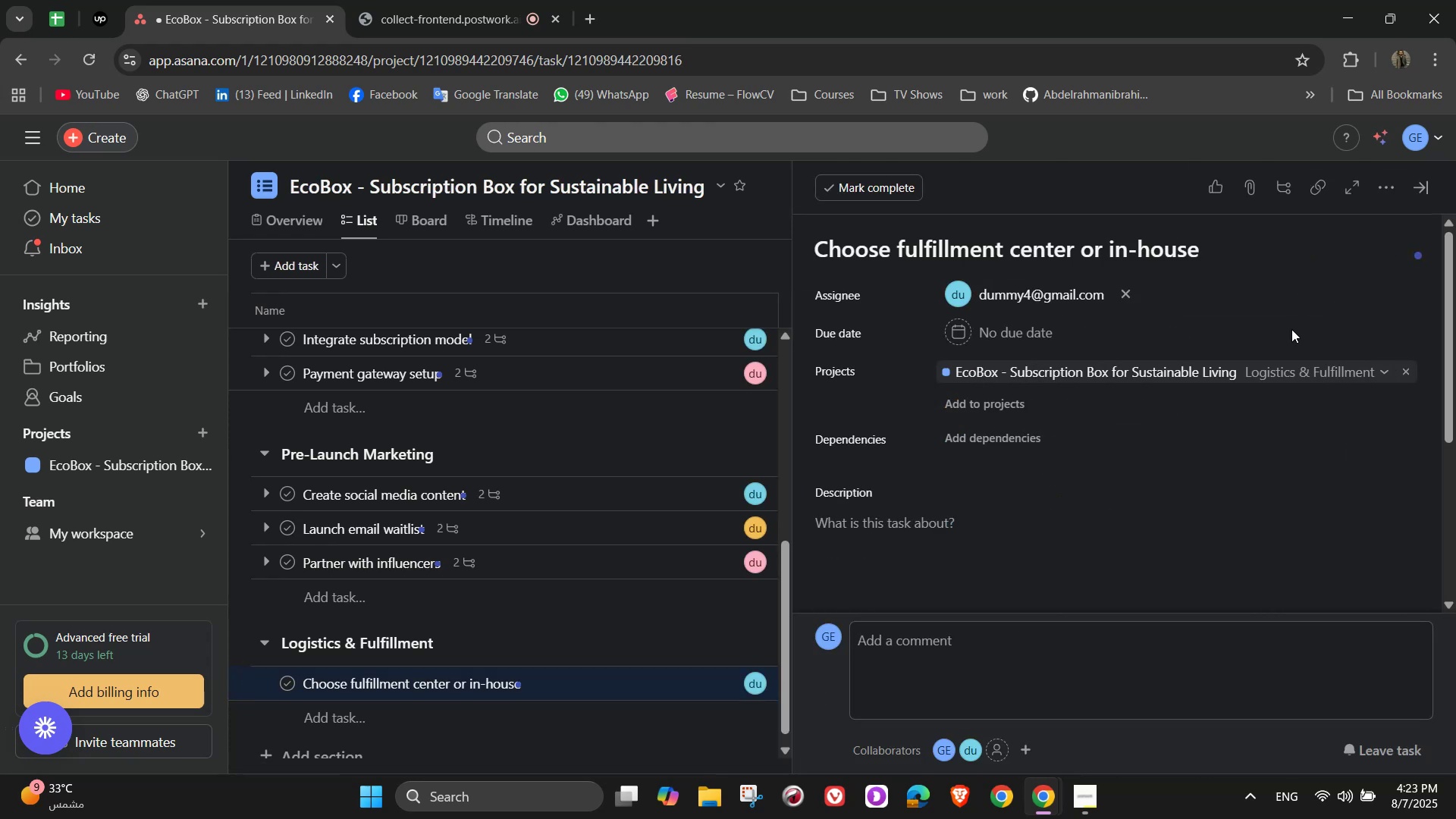 
scroll: coordinate [1108, 431], scroll_direction: down, amount: 3.0
 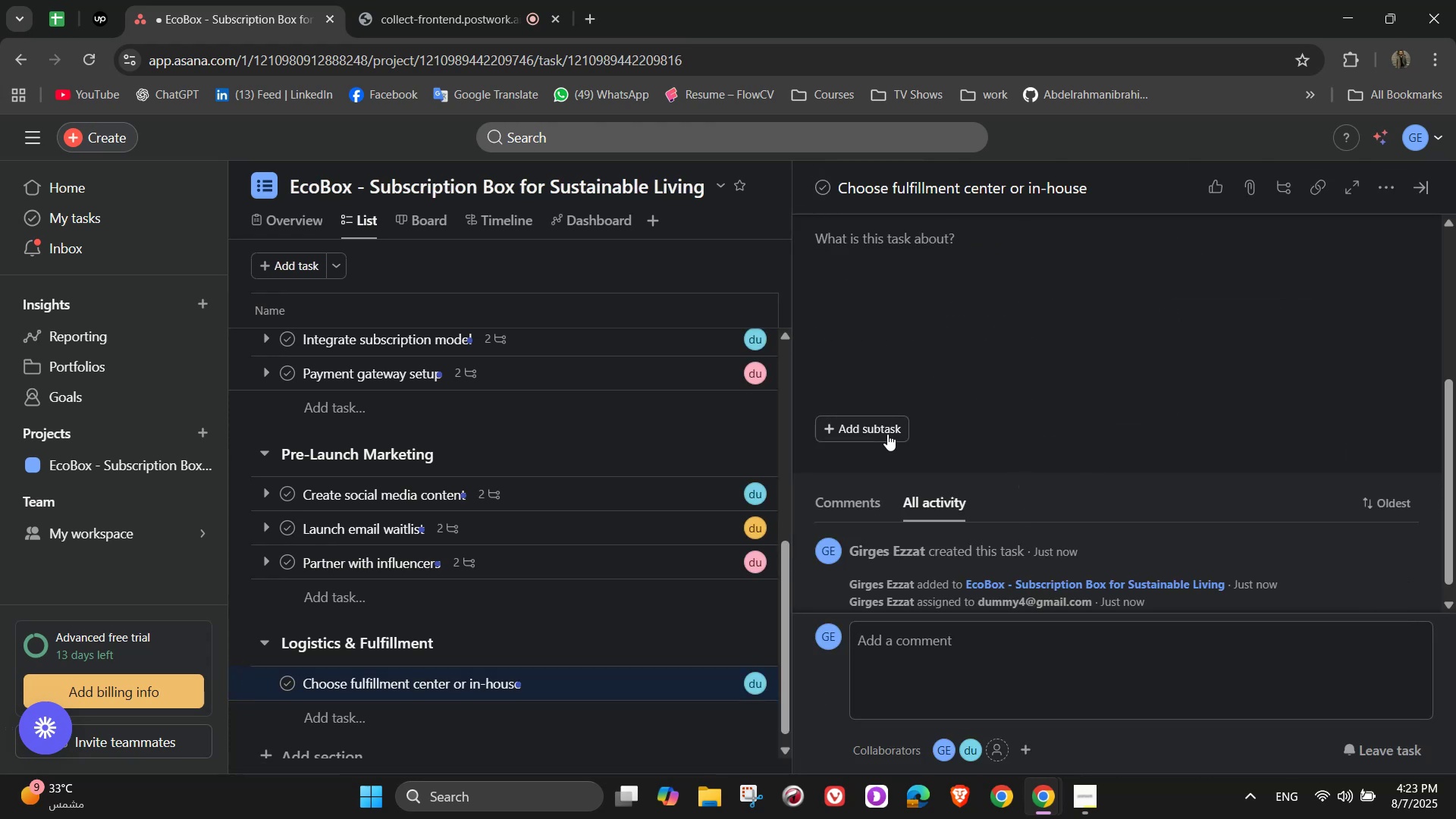 
left_click([875, 433])
 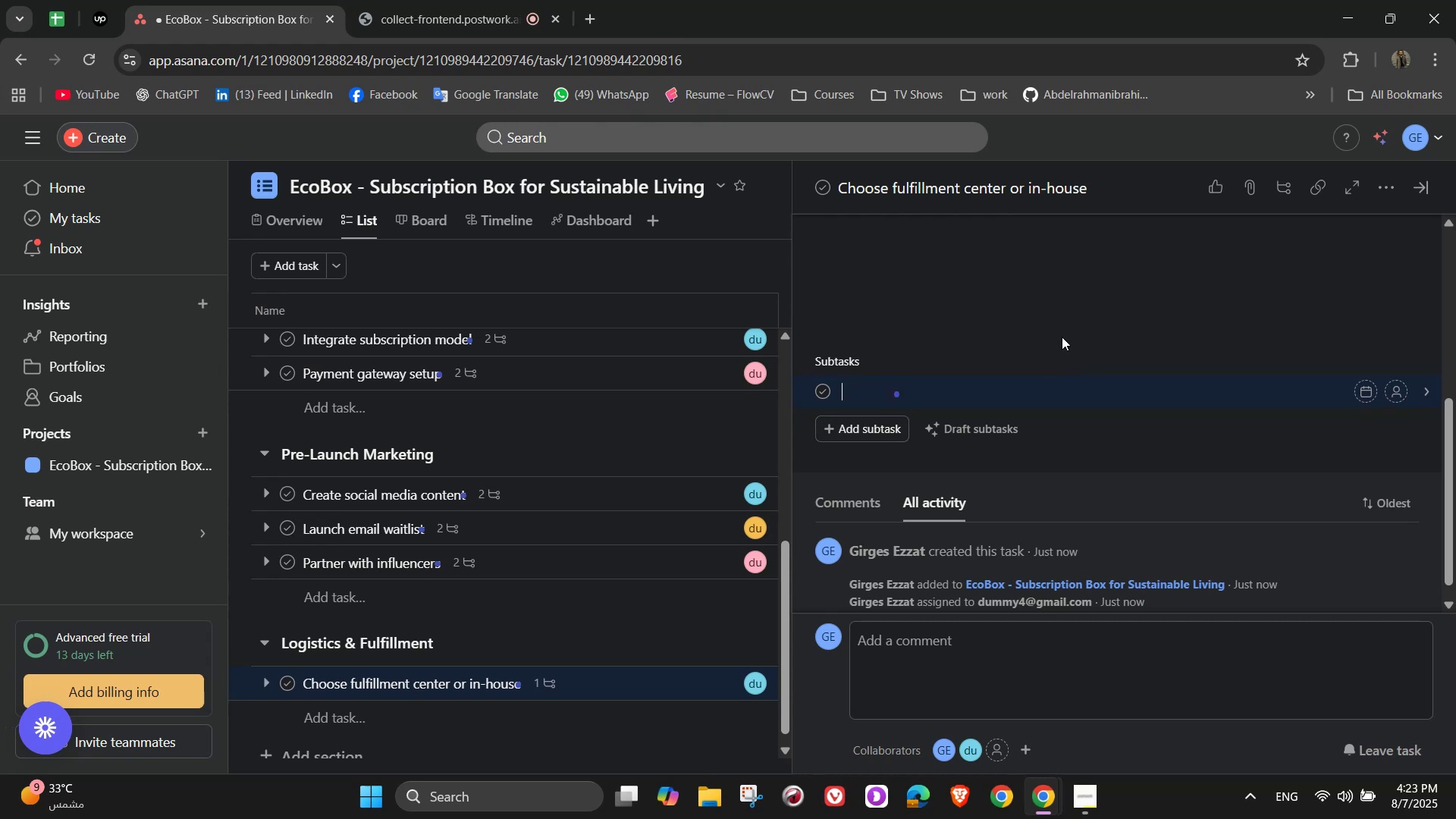 
type(Get quotes from fulfillment)
 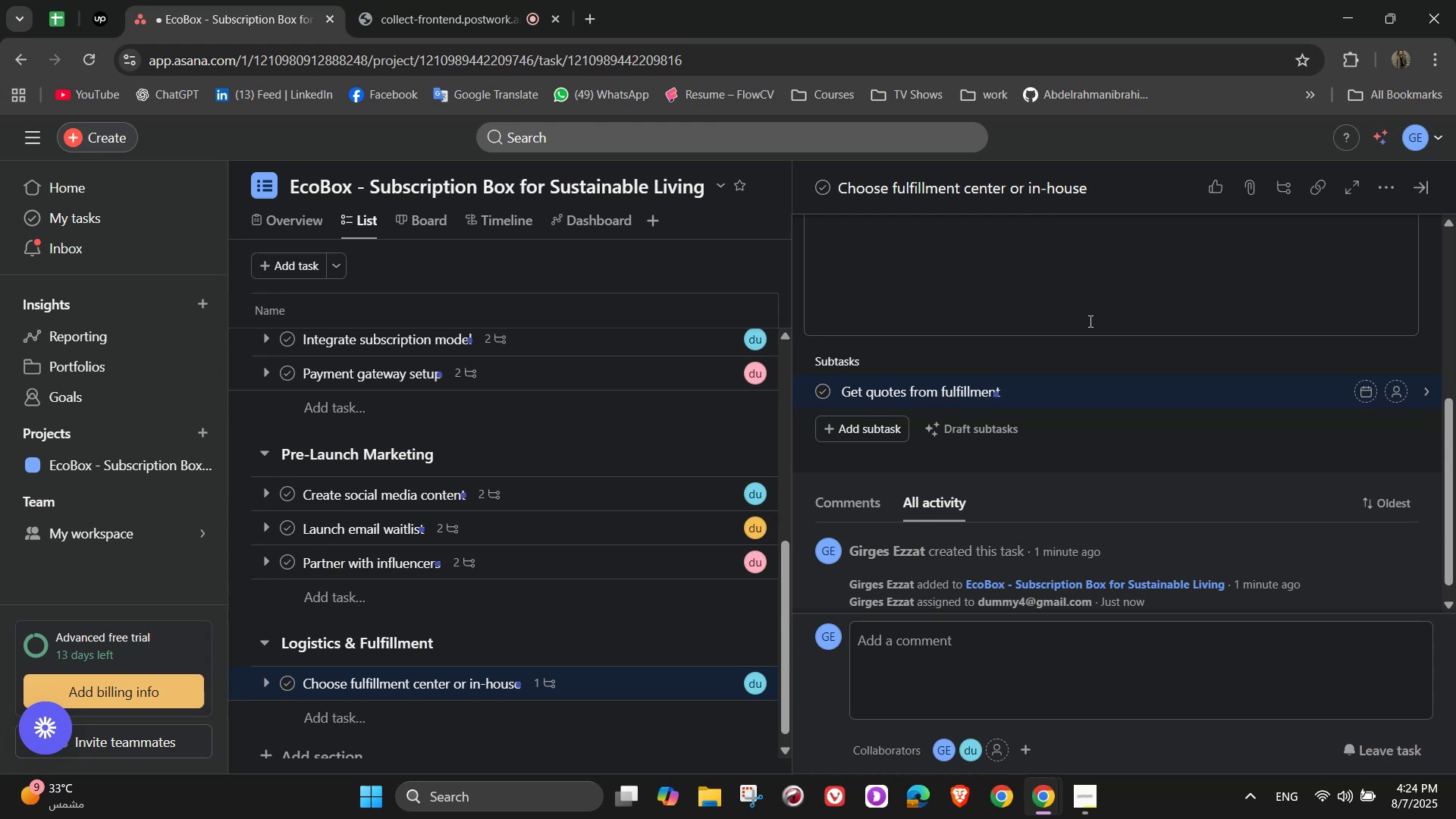 
type( services)
key(NumpadEnter)
 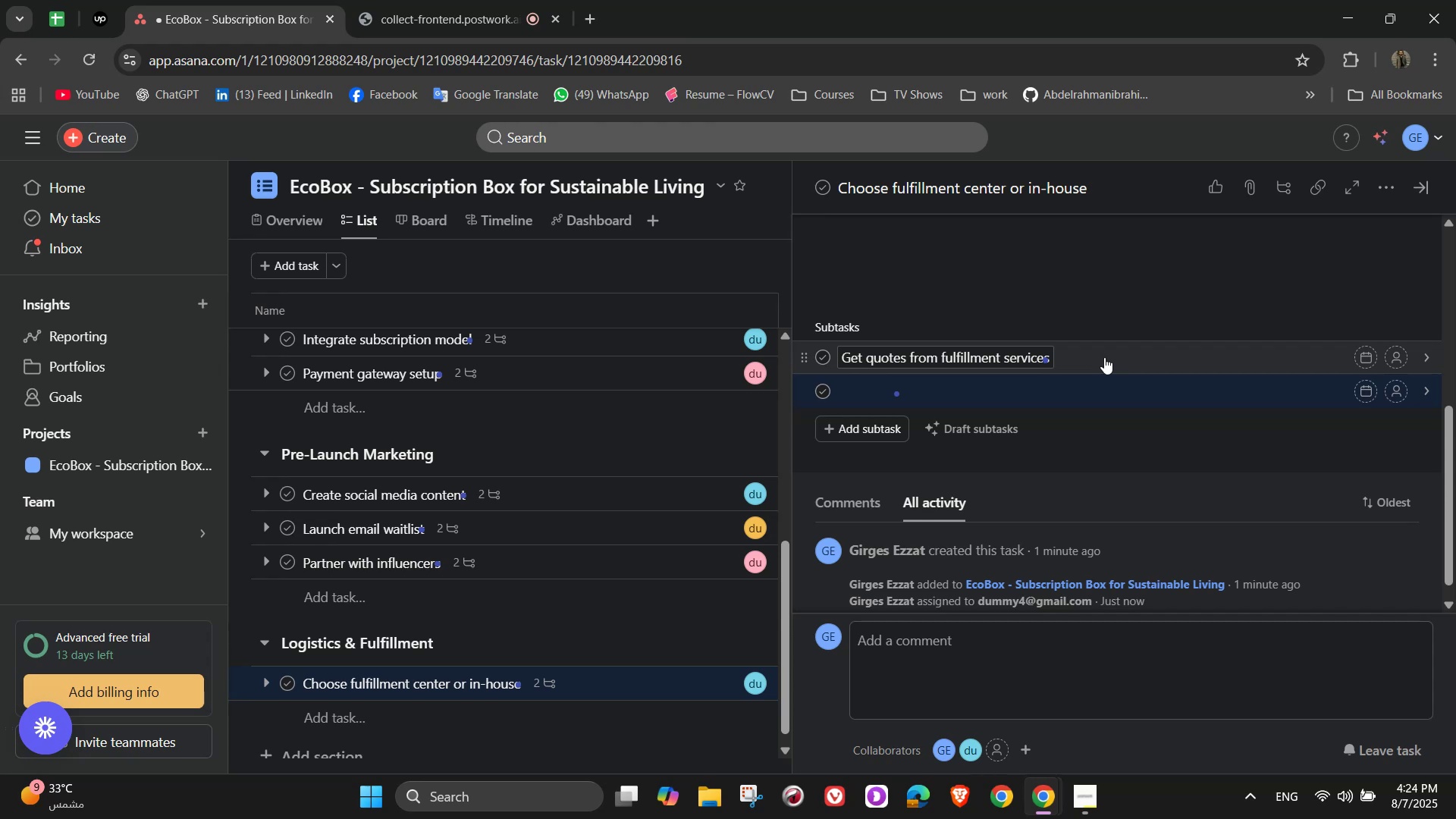 
wait(5.83)
 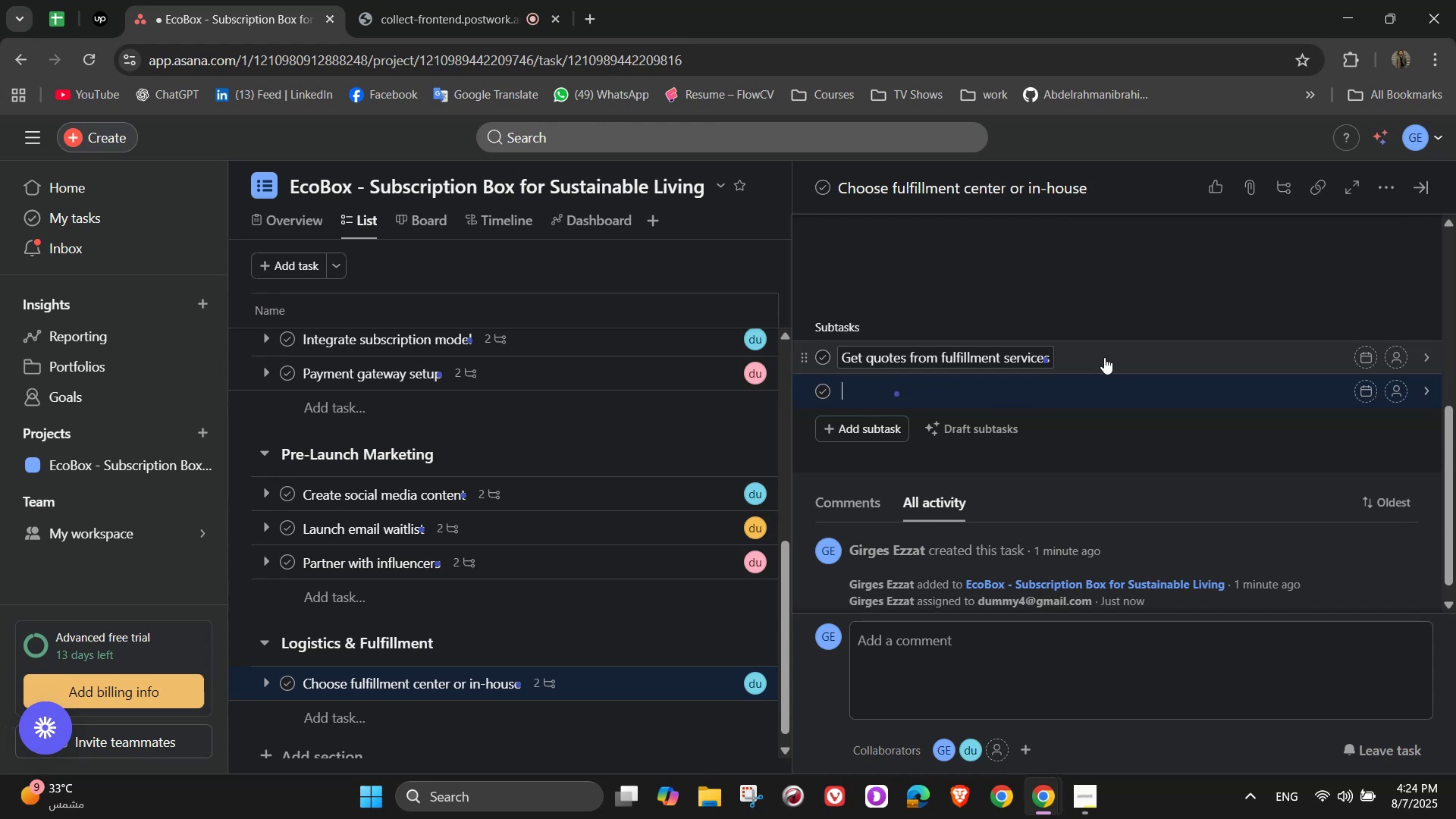 
type(Set)
 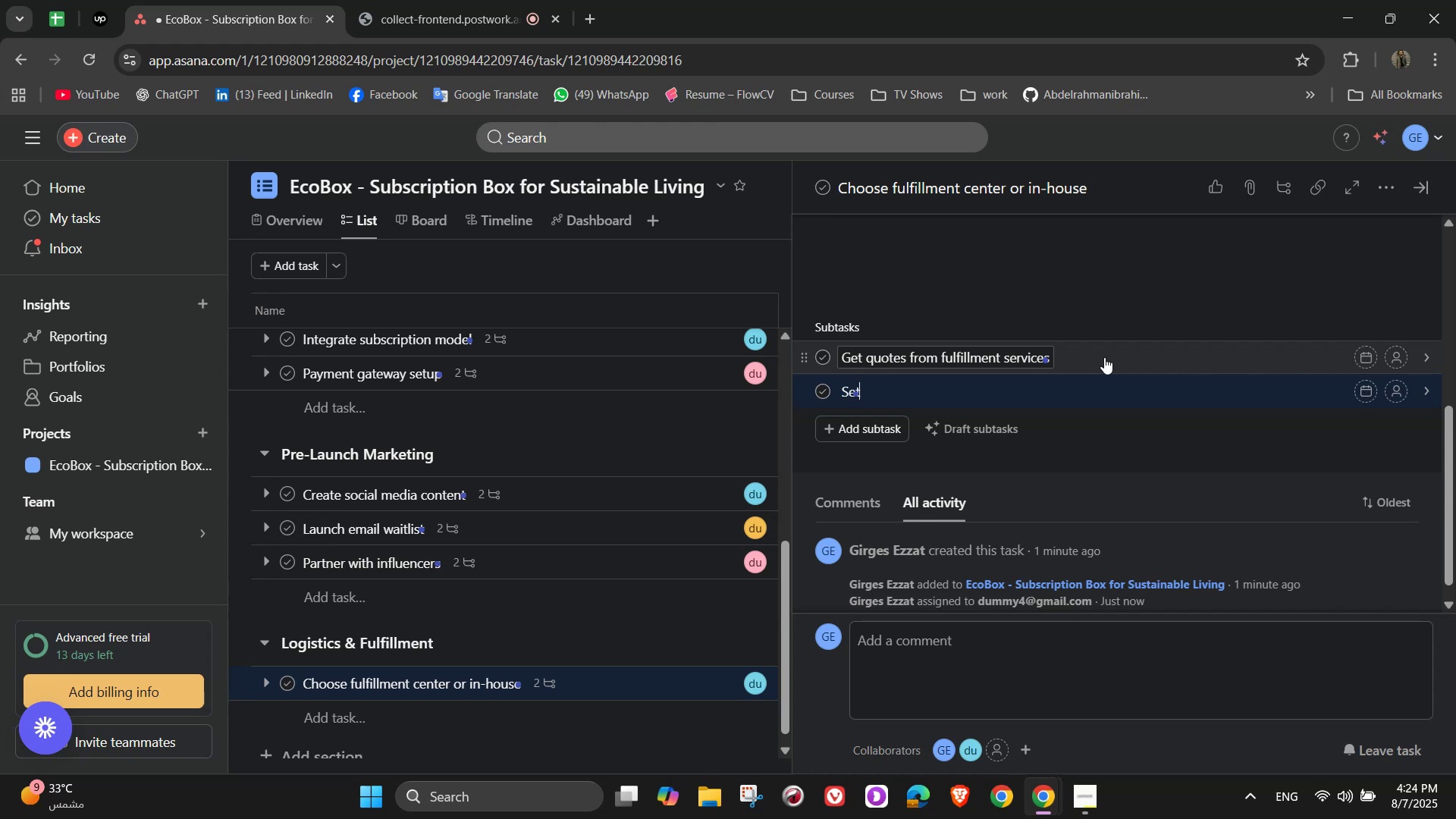 
type( upp)
key(Backspace)
type( fulfillment process)
 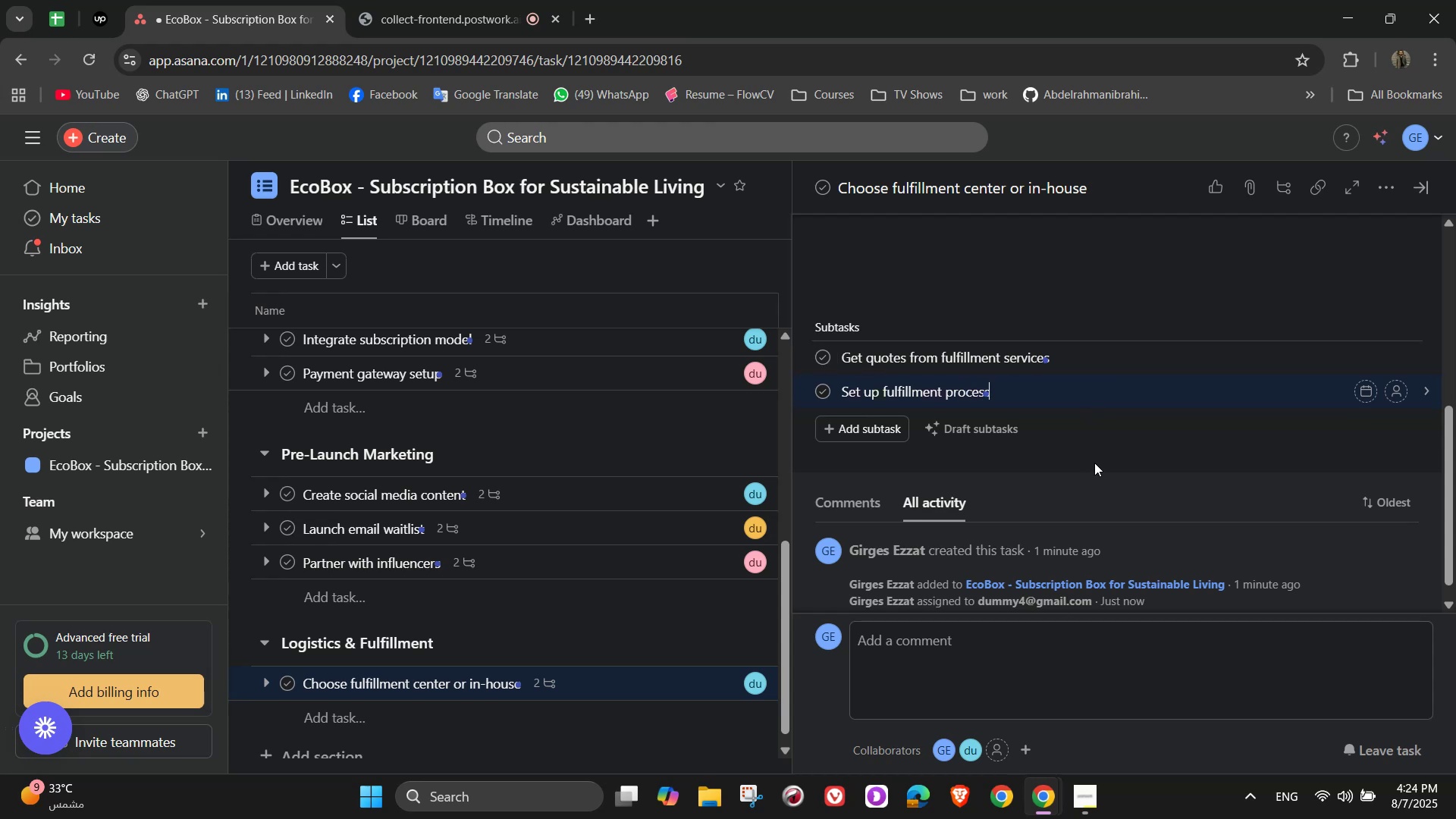 
left_click([1115, 456])
 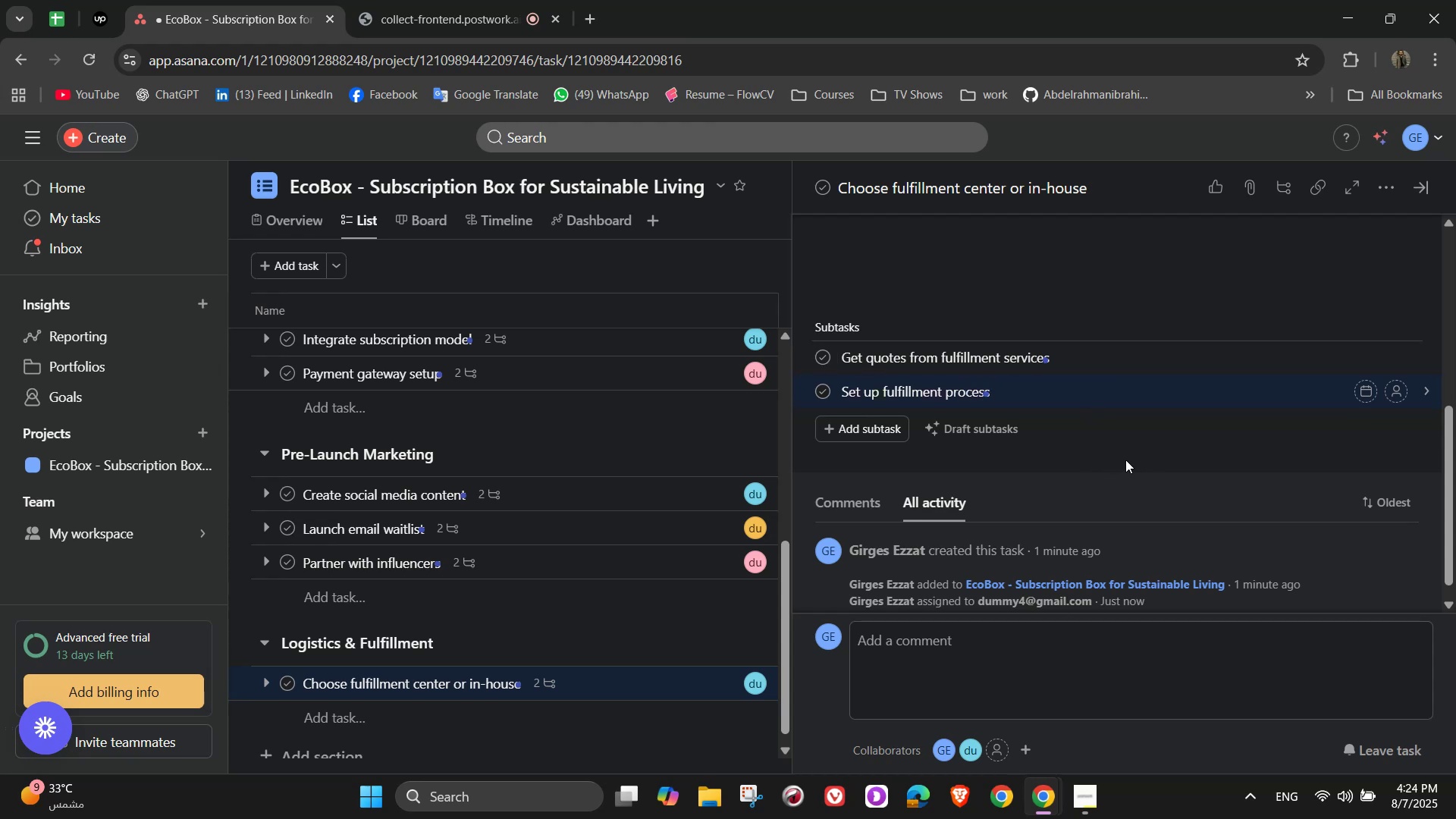 
wait(7.15)
 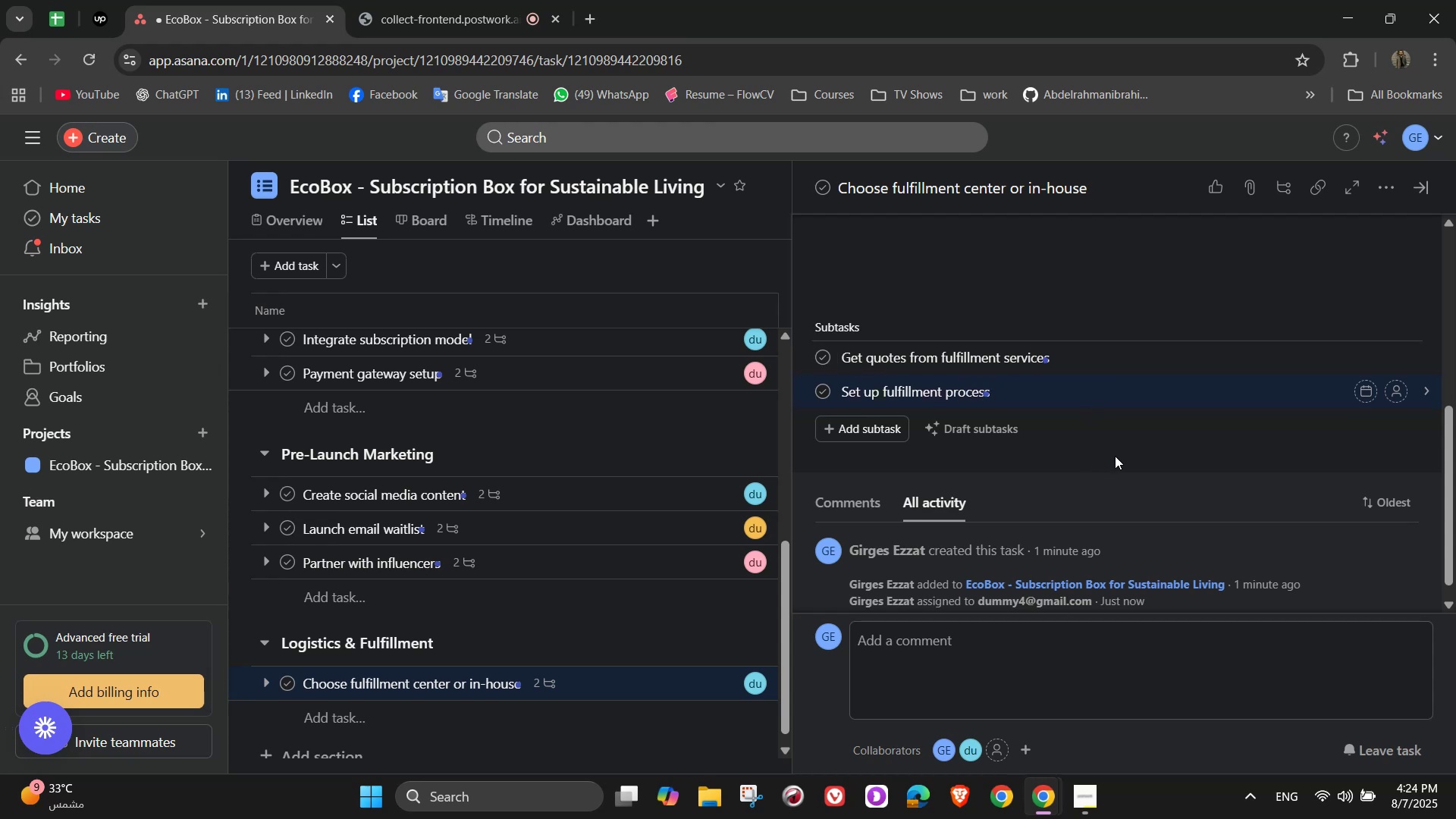 
scroll: coordinate [1332, 331], scroll_direction: up, amount: 7.0
 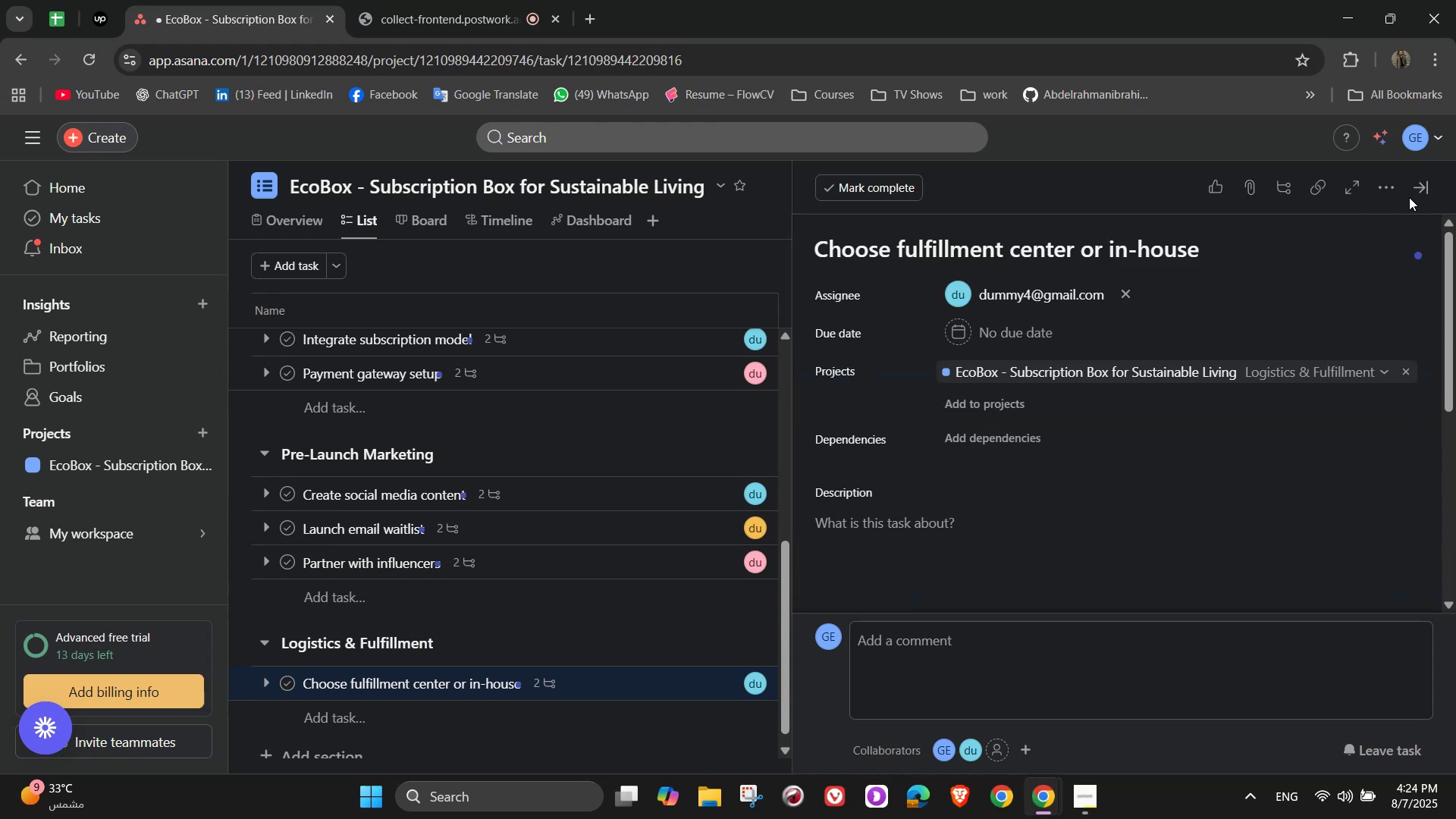 
left_click([1423, 185])
 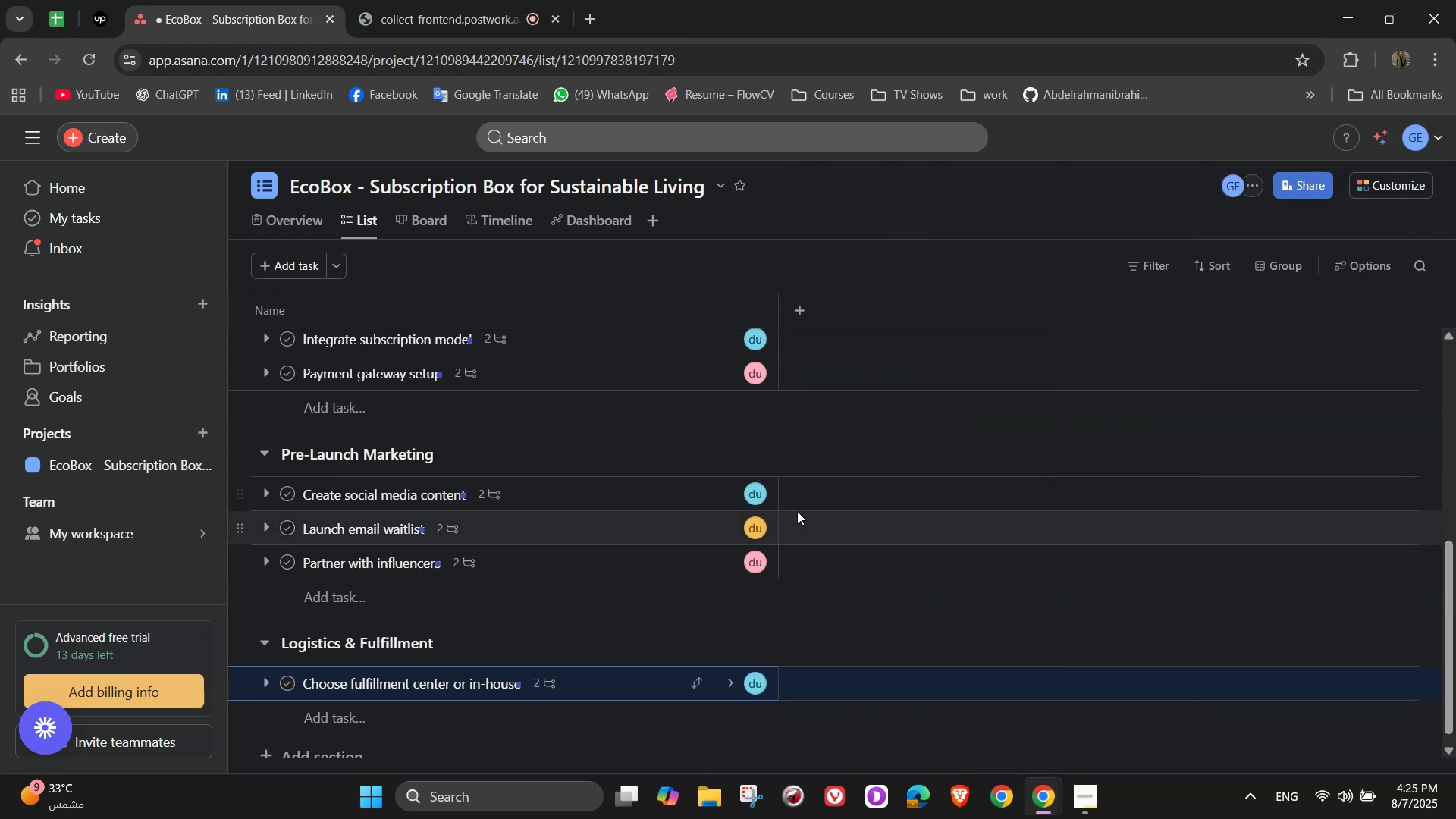 
scroll: coordinate [479, 606], scroll_direction: down, amount: 1.0
 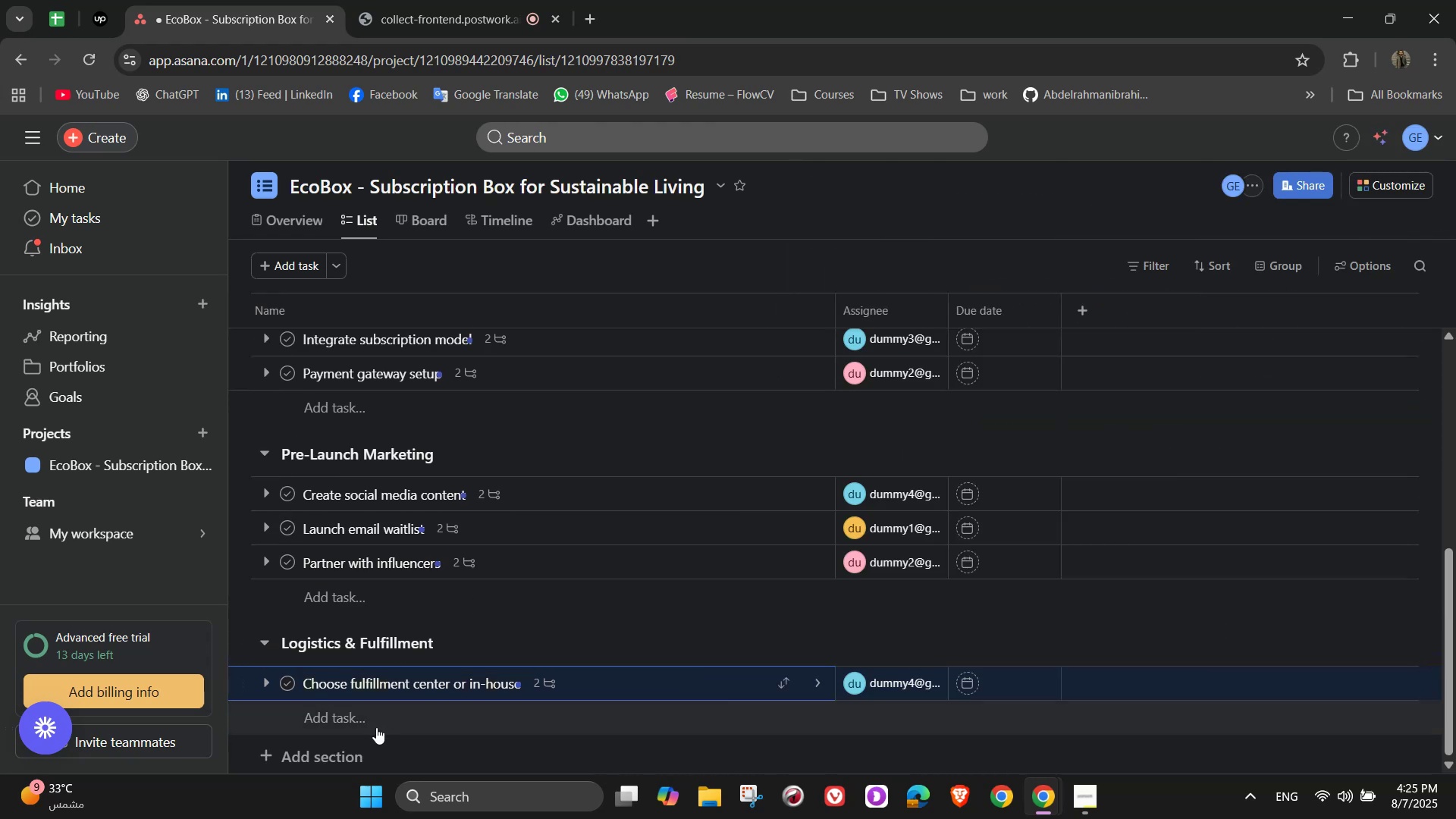 
left_click([375, 727])
 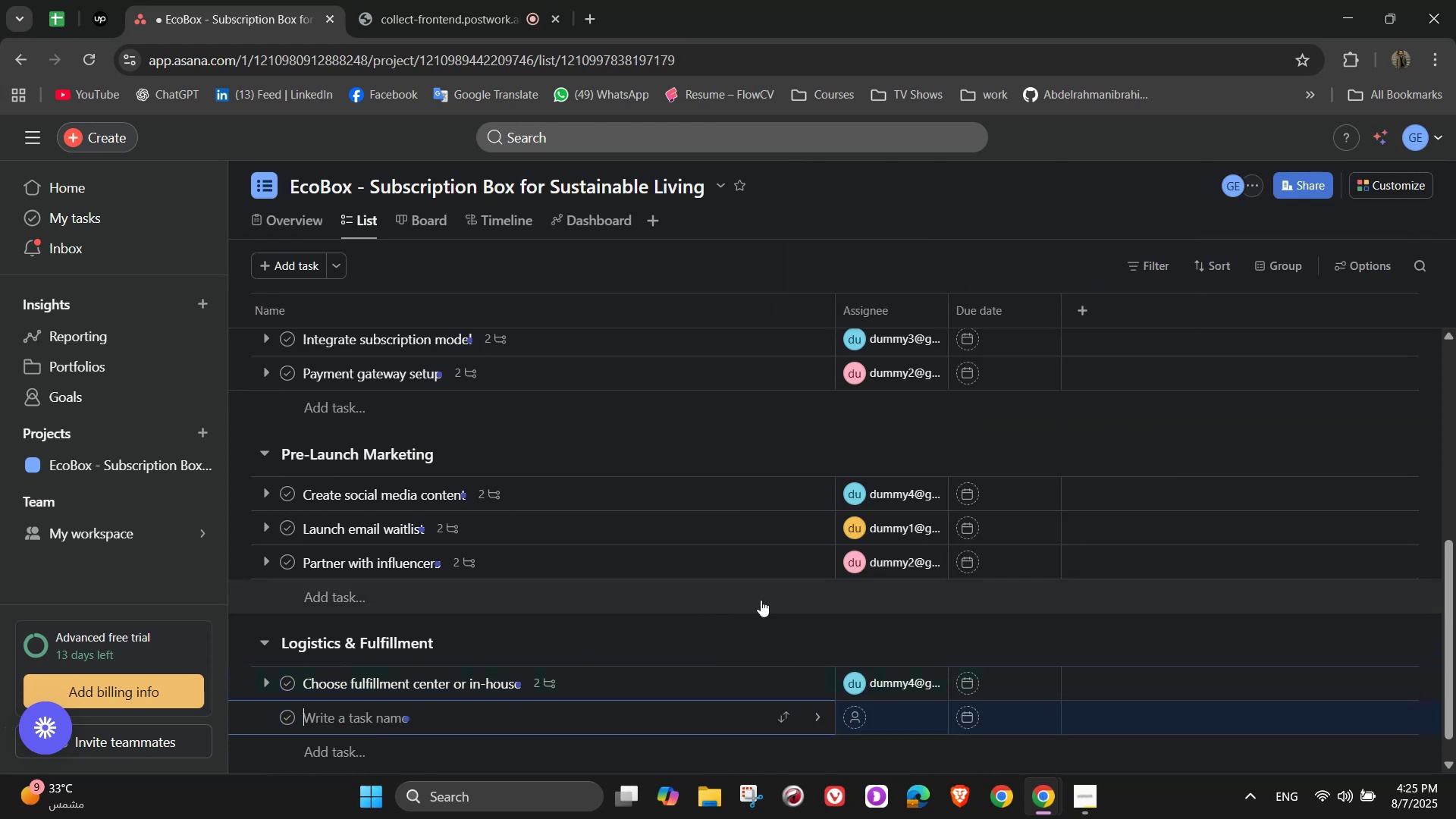 
scroll: coordinate [745, 592], scroll_direction: down, amount: 3.0
 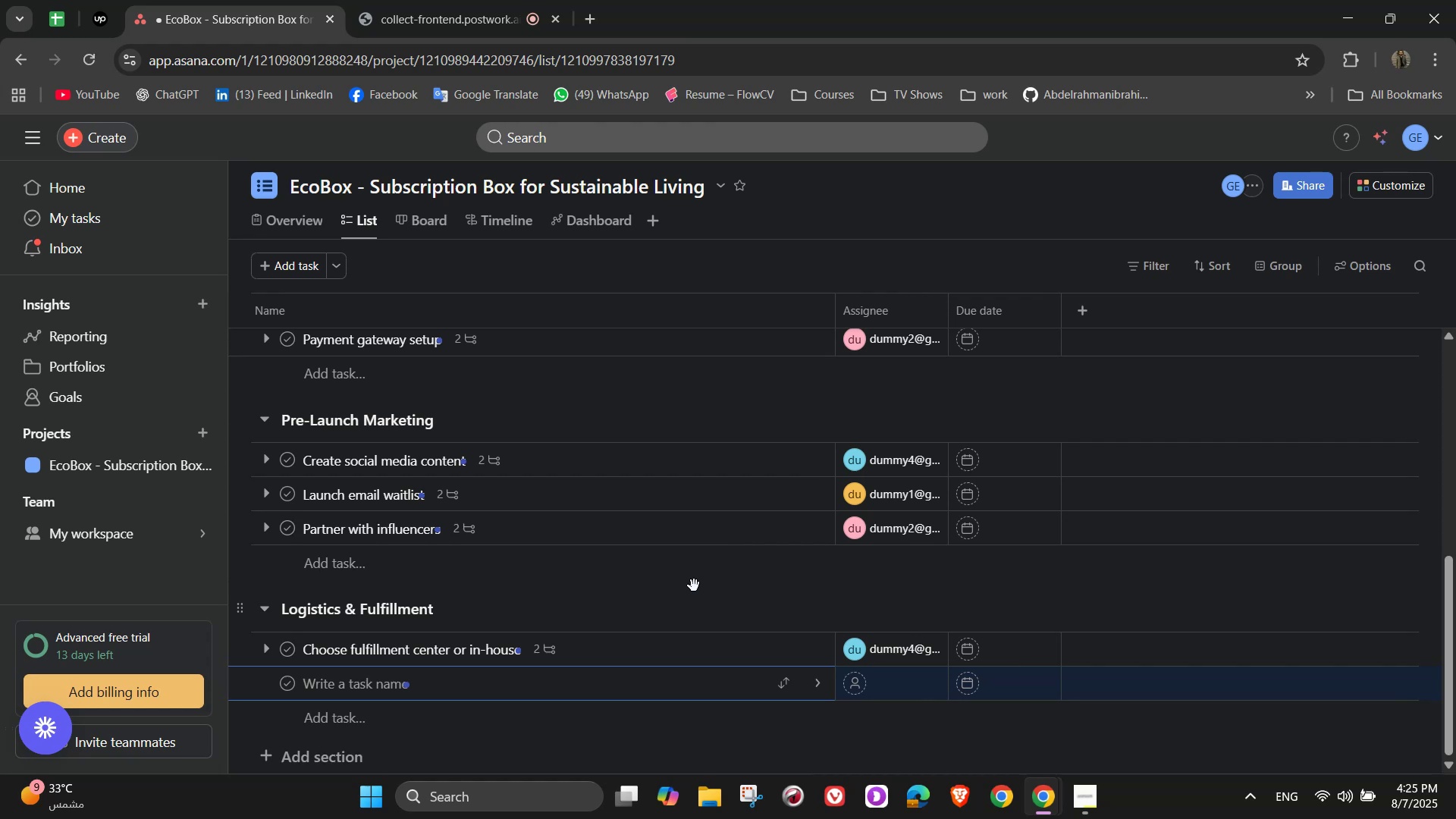 
type(First batch prep)
 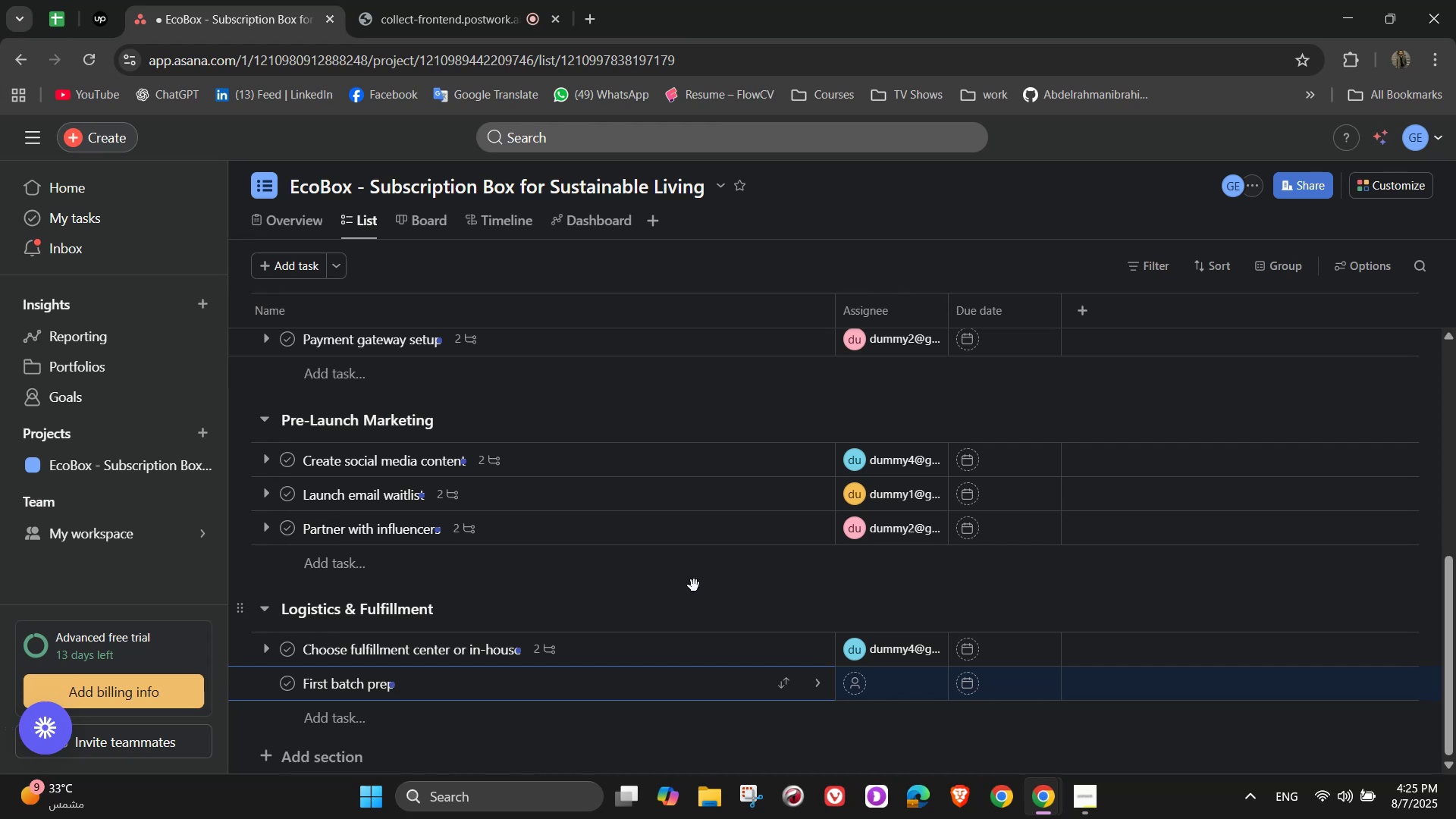 
wait(8.21)
 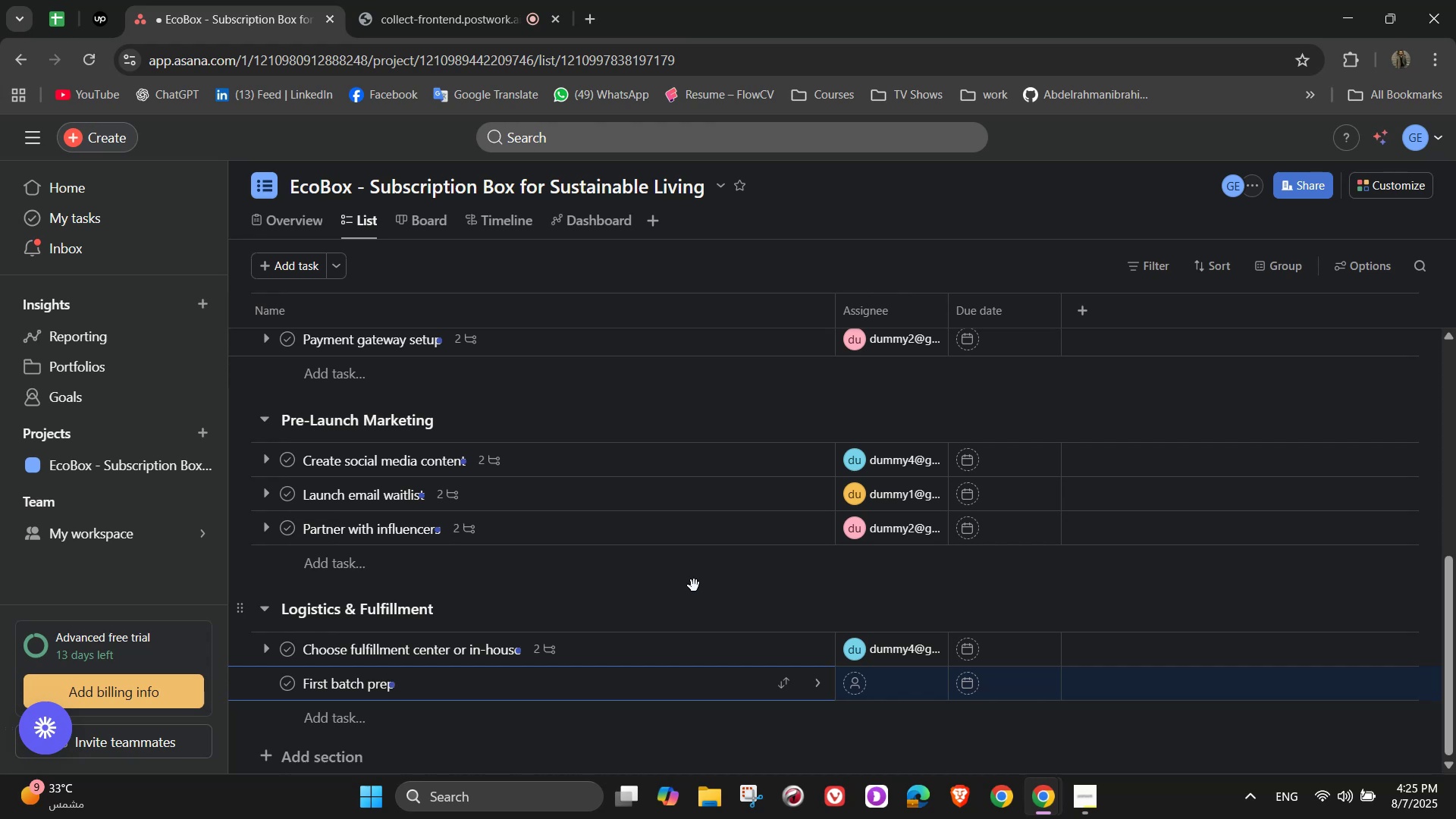 
left_click([817, 682])
 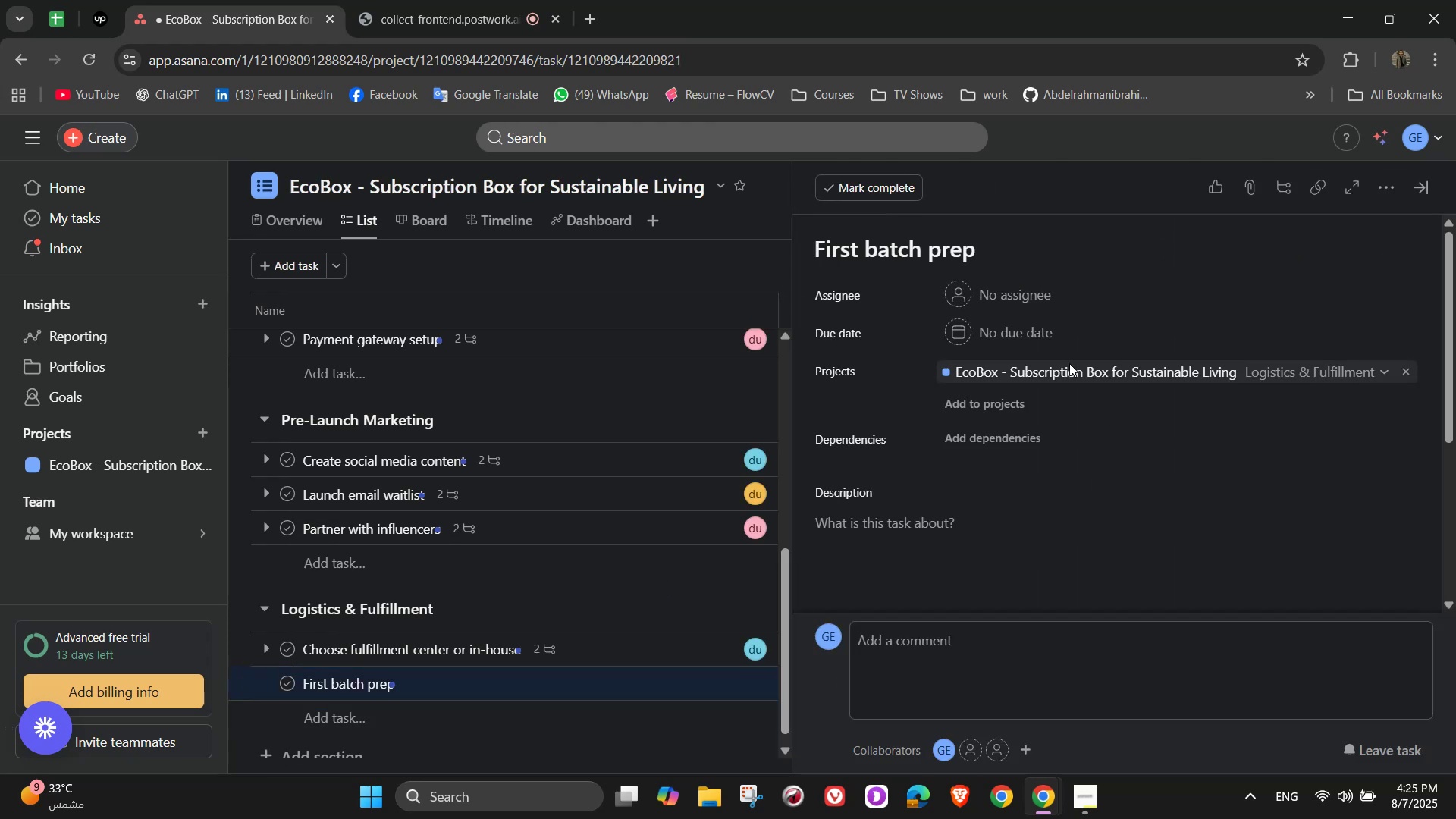 
left_click([1009, 299])
 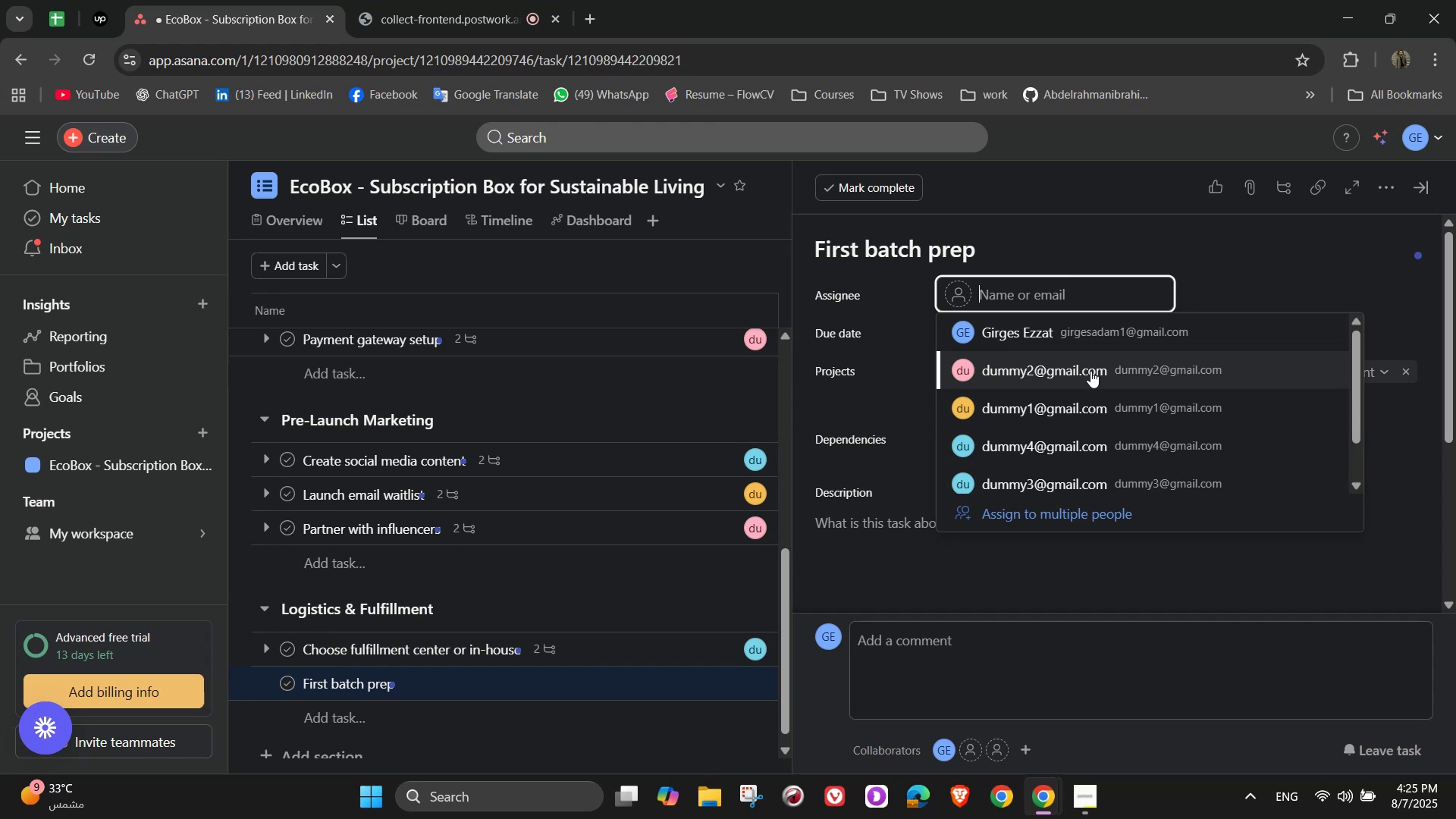 
left_click([1082, 386])
 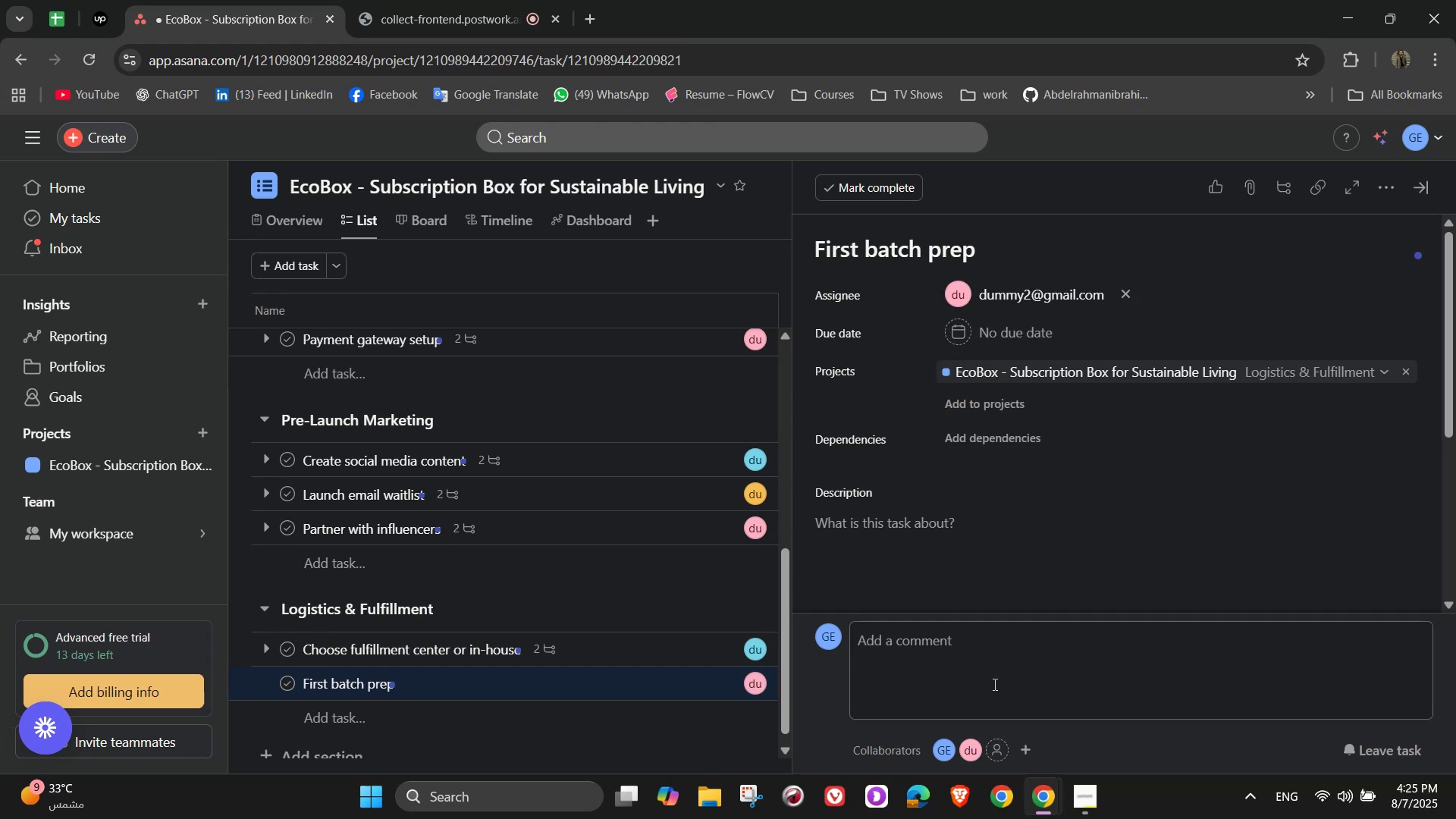 
scroll: coordinate [1025, 607], scroll_direction: down, amount: 4.0
 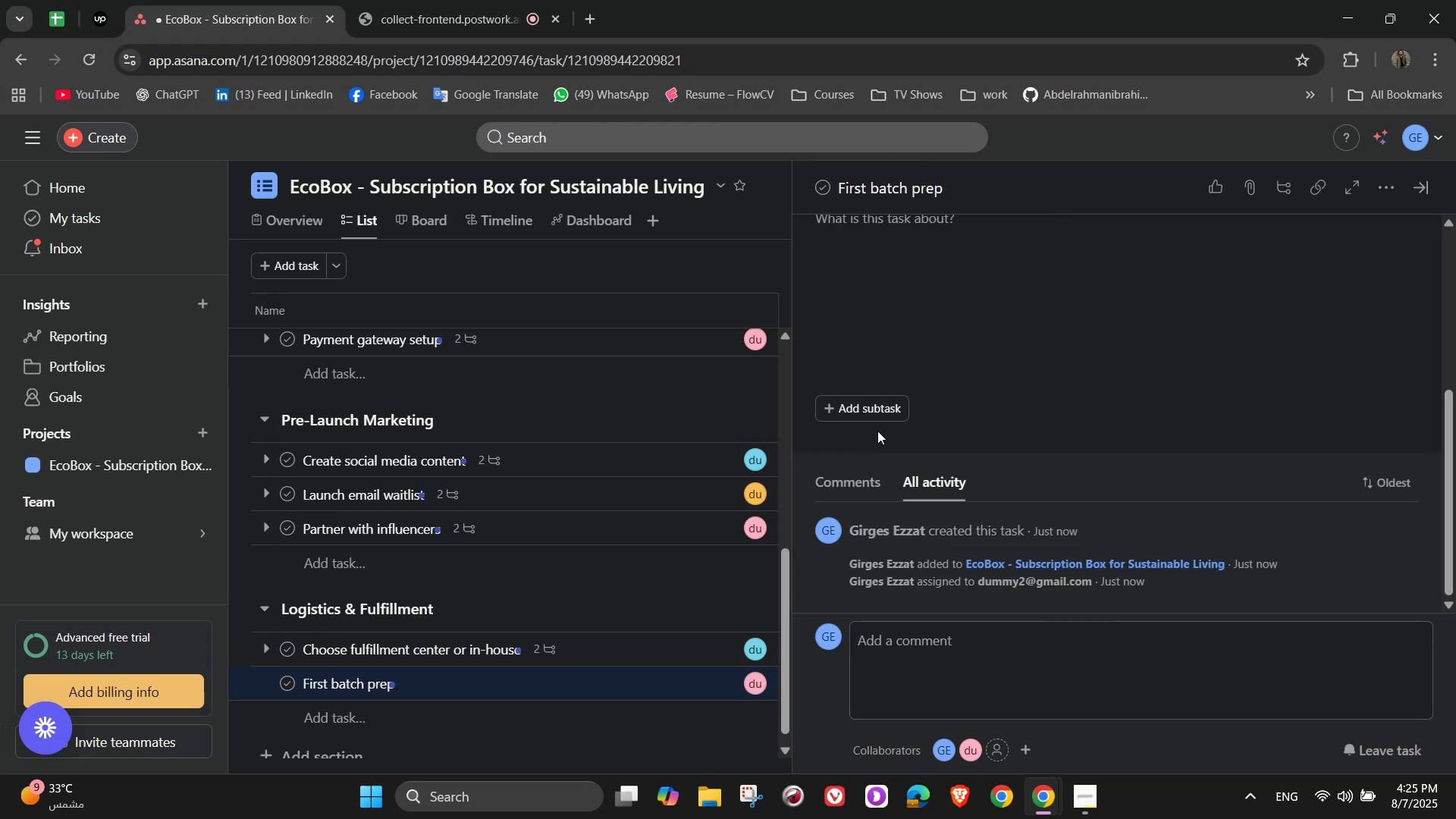 
left_click([873, 416])
 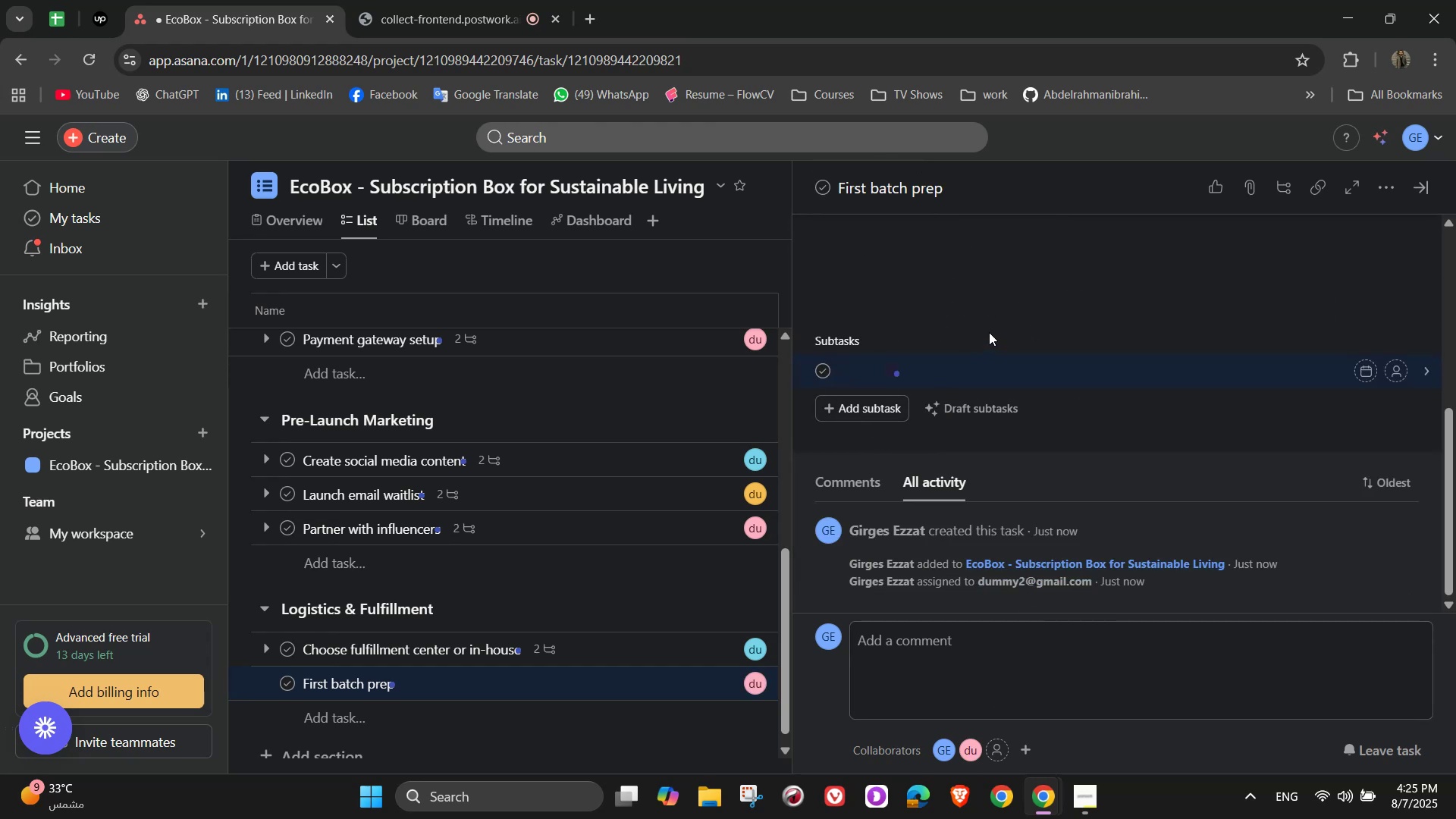 
type(Order u)
key(Backspace)
type(initial inventory)
 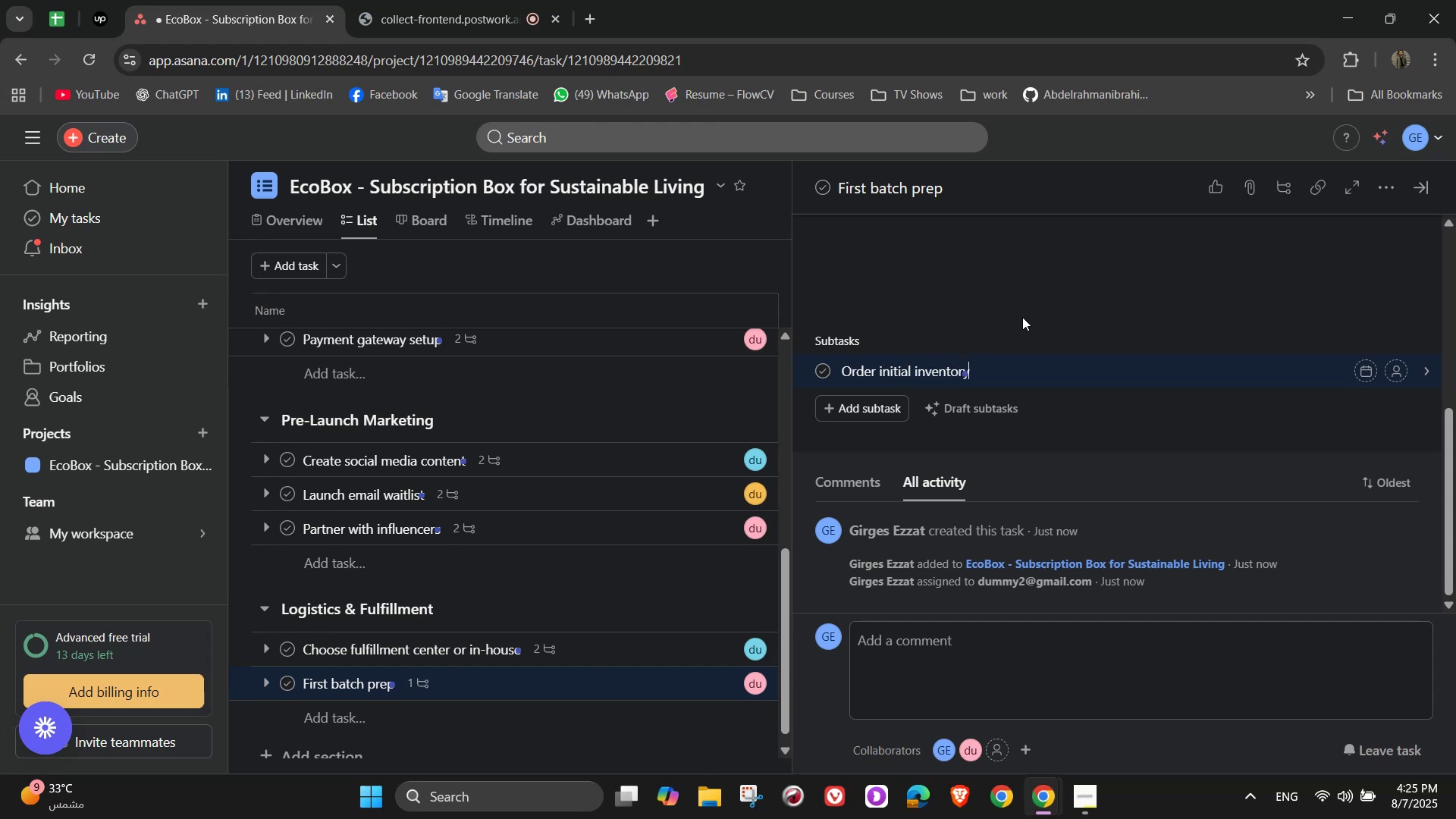 
key(NumpadEnter)
type(Pack first 500 boxes)
 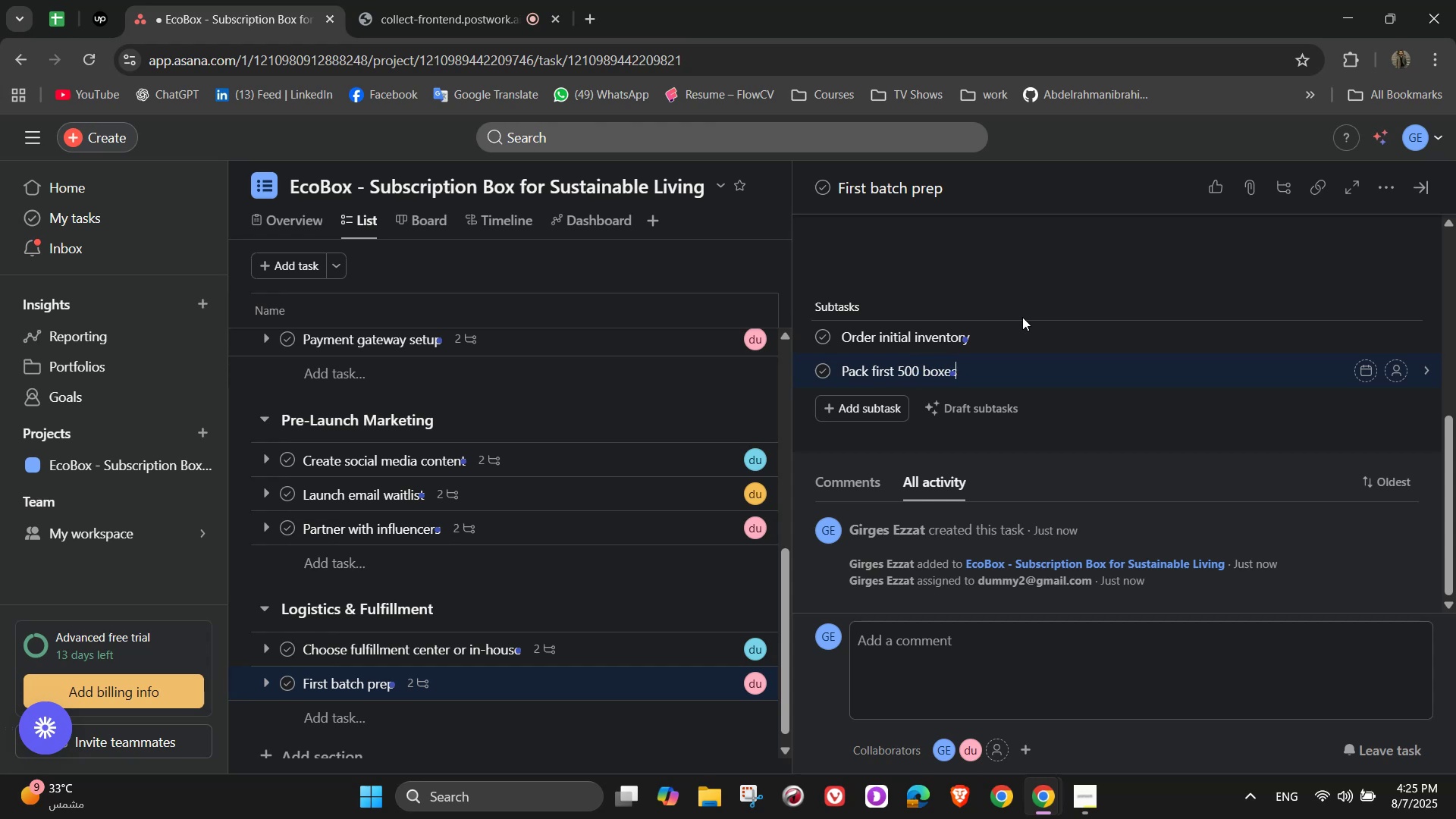 
wait(18.71)
 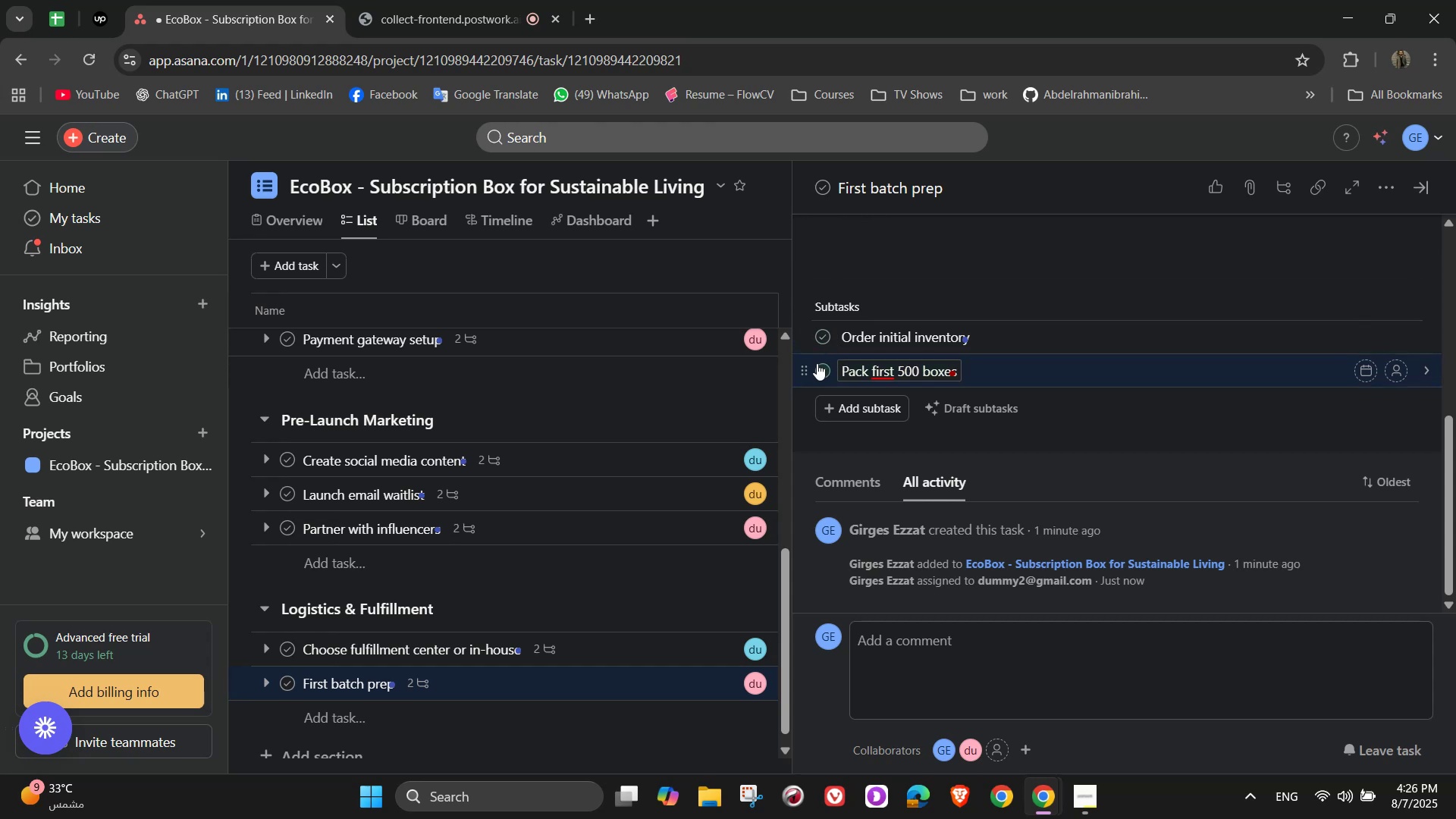 
scroll: coordinate [1344, 340], scroll_direction: up, amount: 5.0
 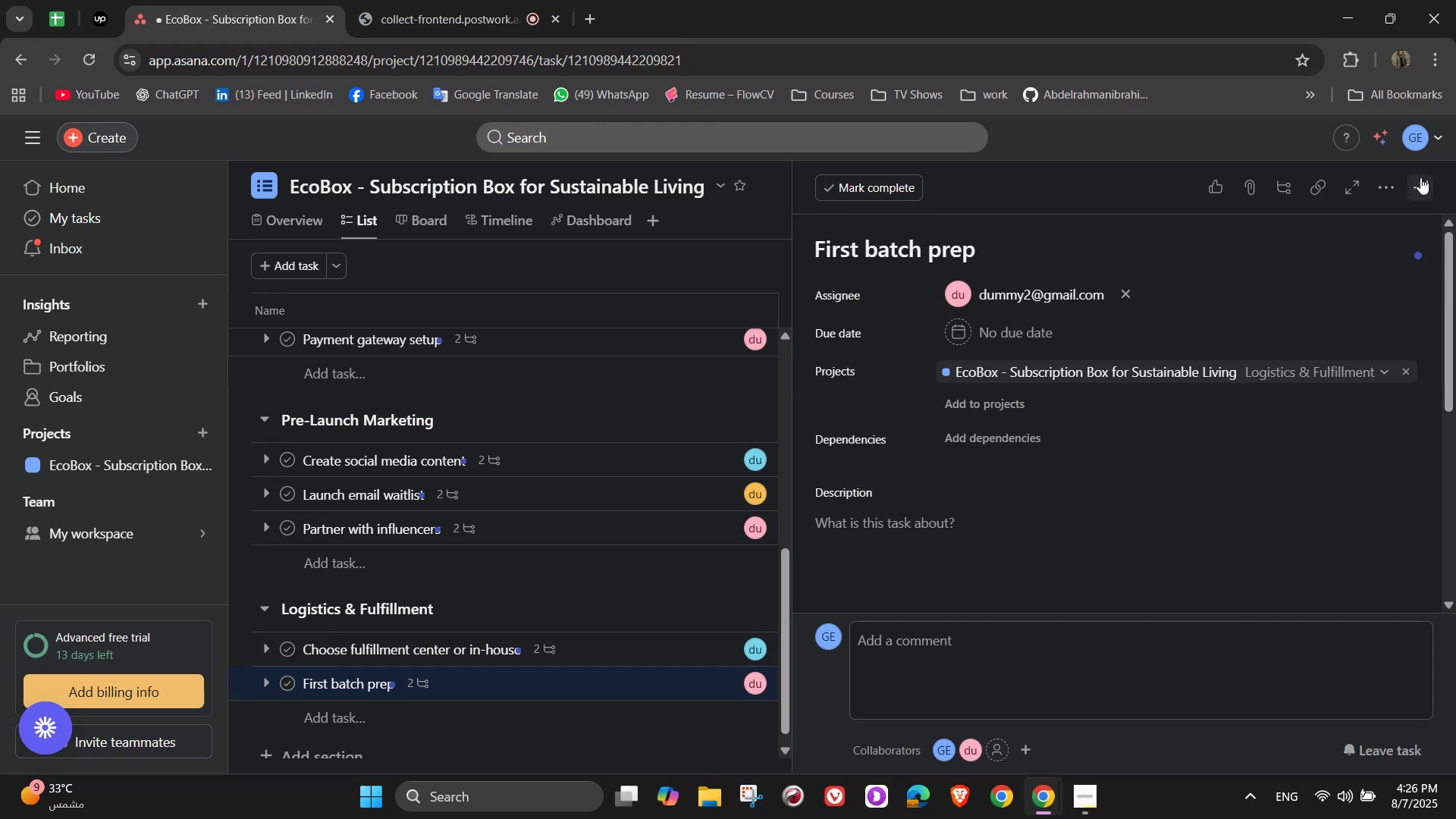 
left_click([1432, 182])
 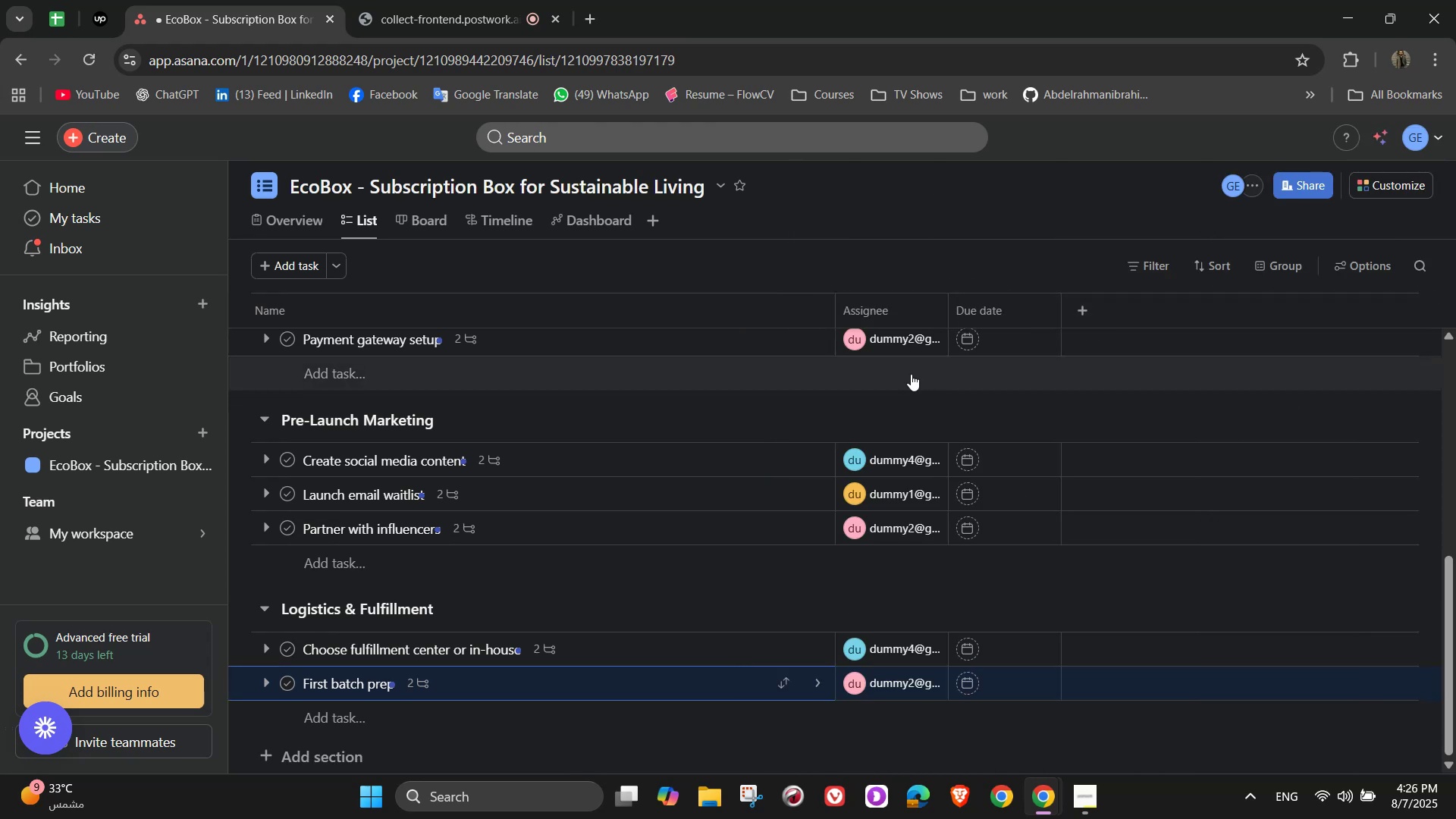 
scroll: coordinate [595, 533], scroll_direction: down, amount: 1.0
 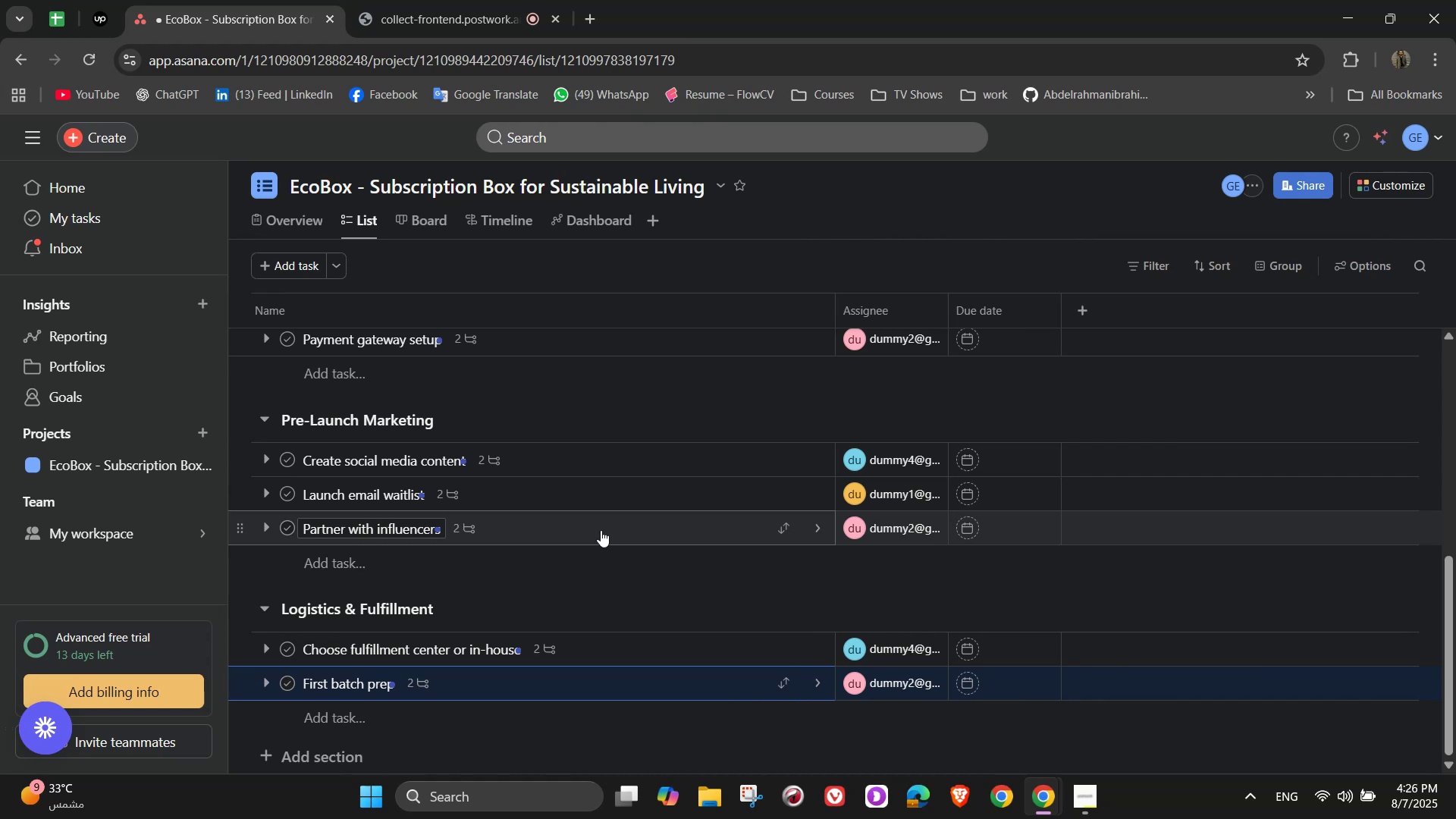 
wait(5.52)
 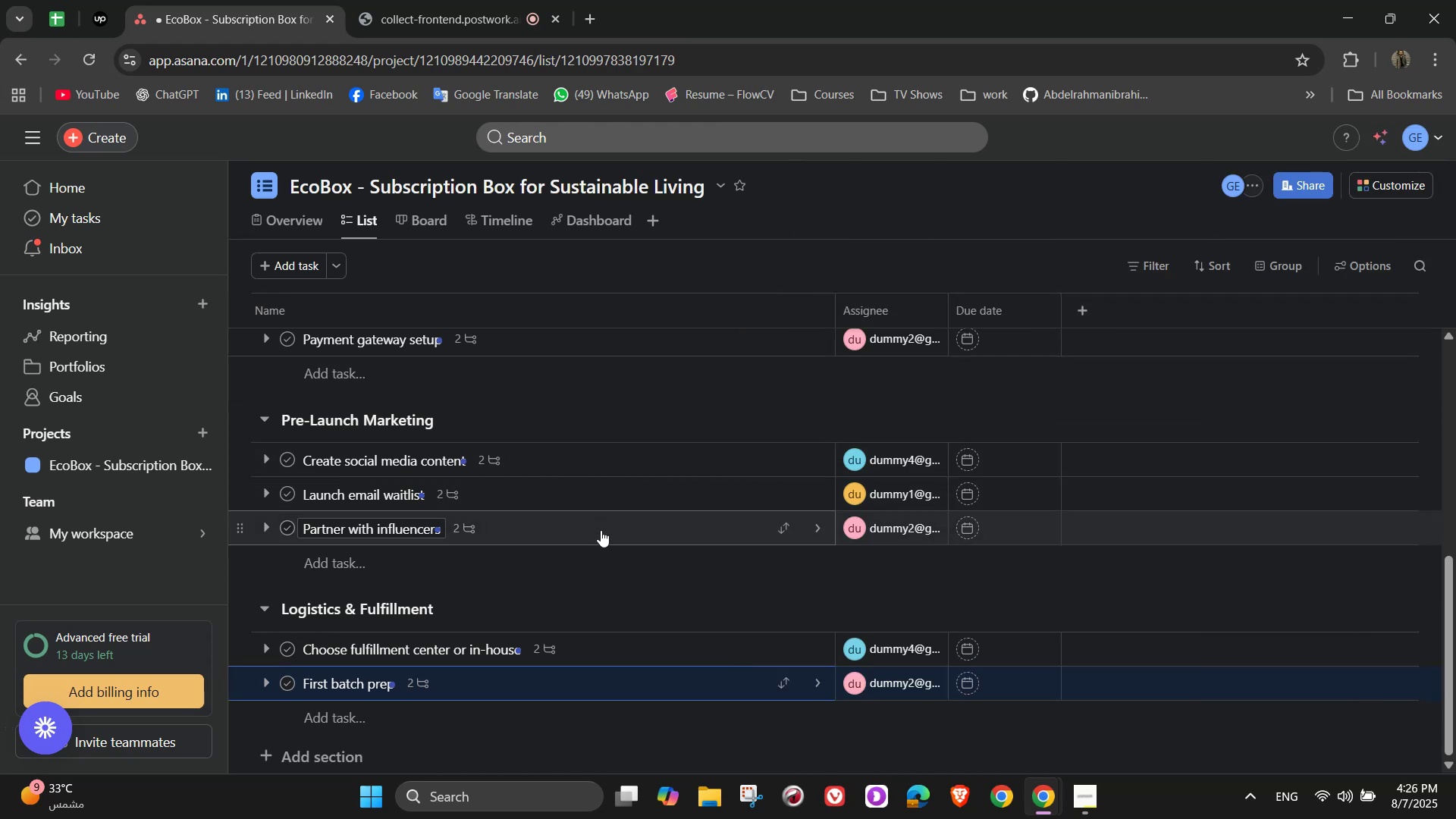 
left_click([333, 753])
 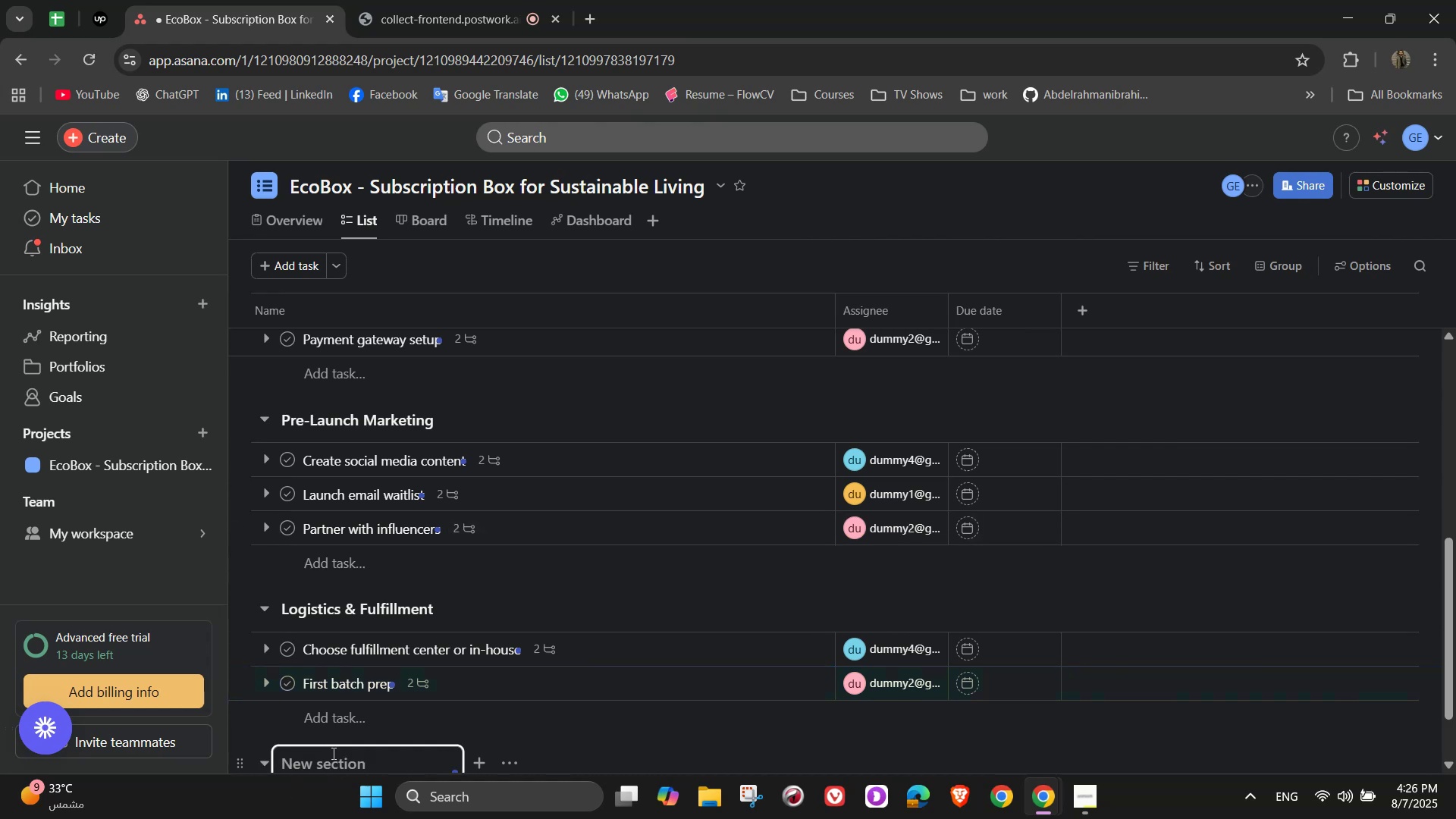 
scroll: coordinate [852, 602], scroll_direction: down, amount: 5.0
 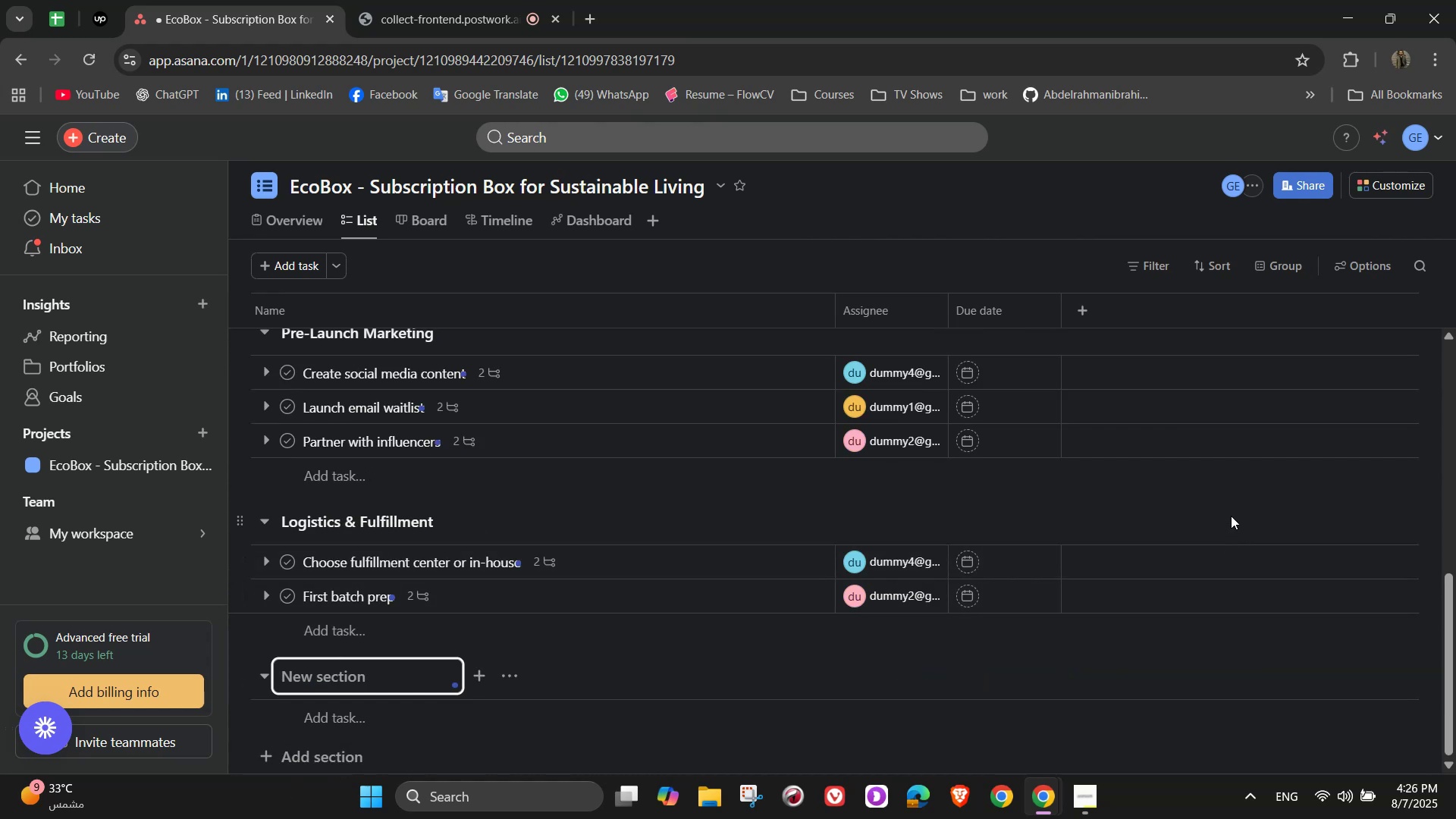 
type(Launch Excution )
 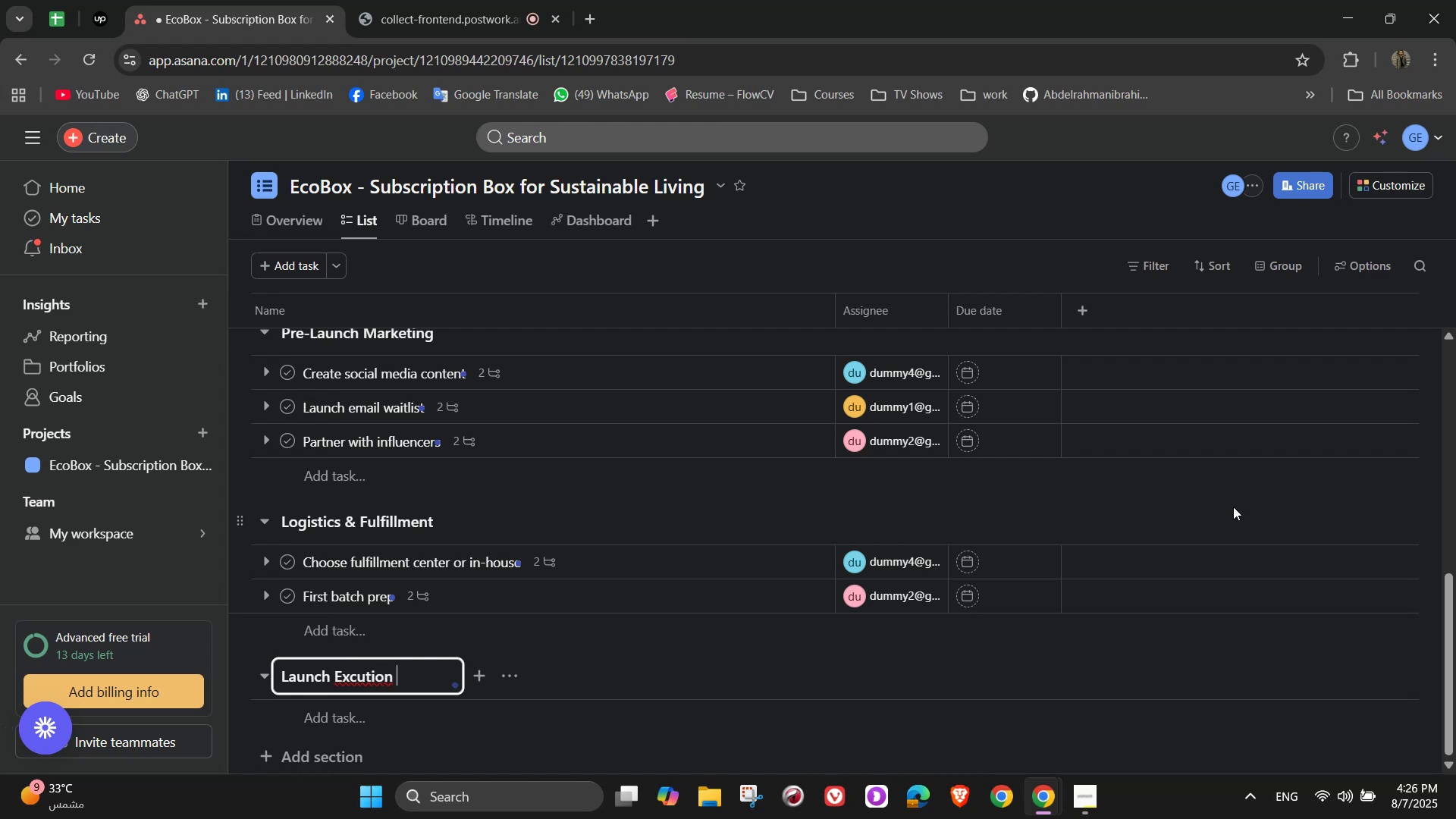 
wait(6.28)
 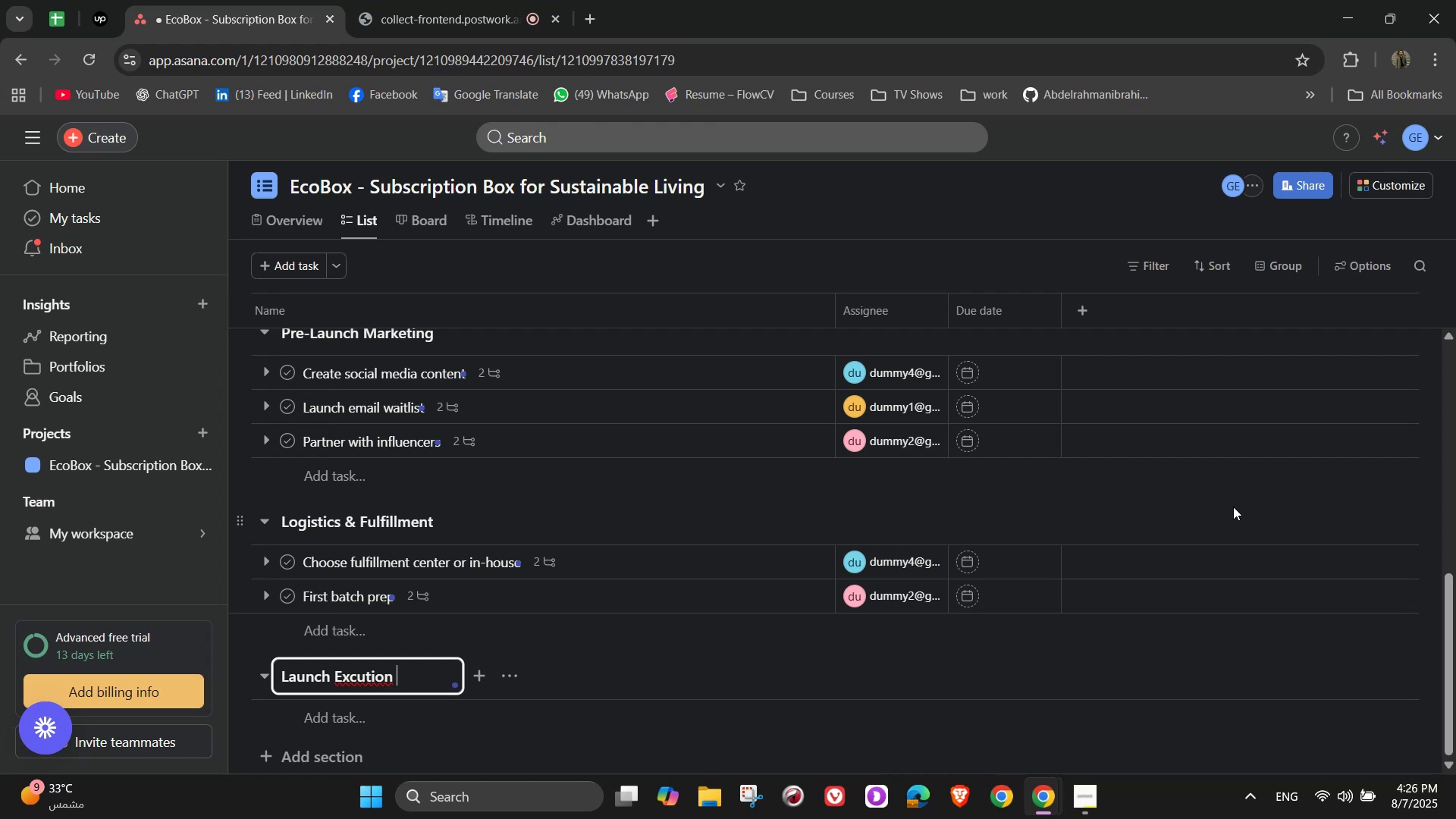 
key(ArrowLeft)
 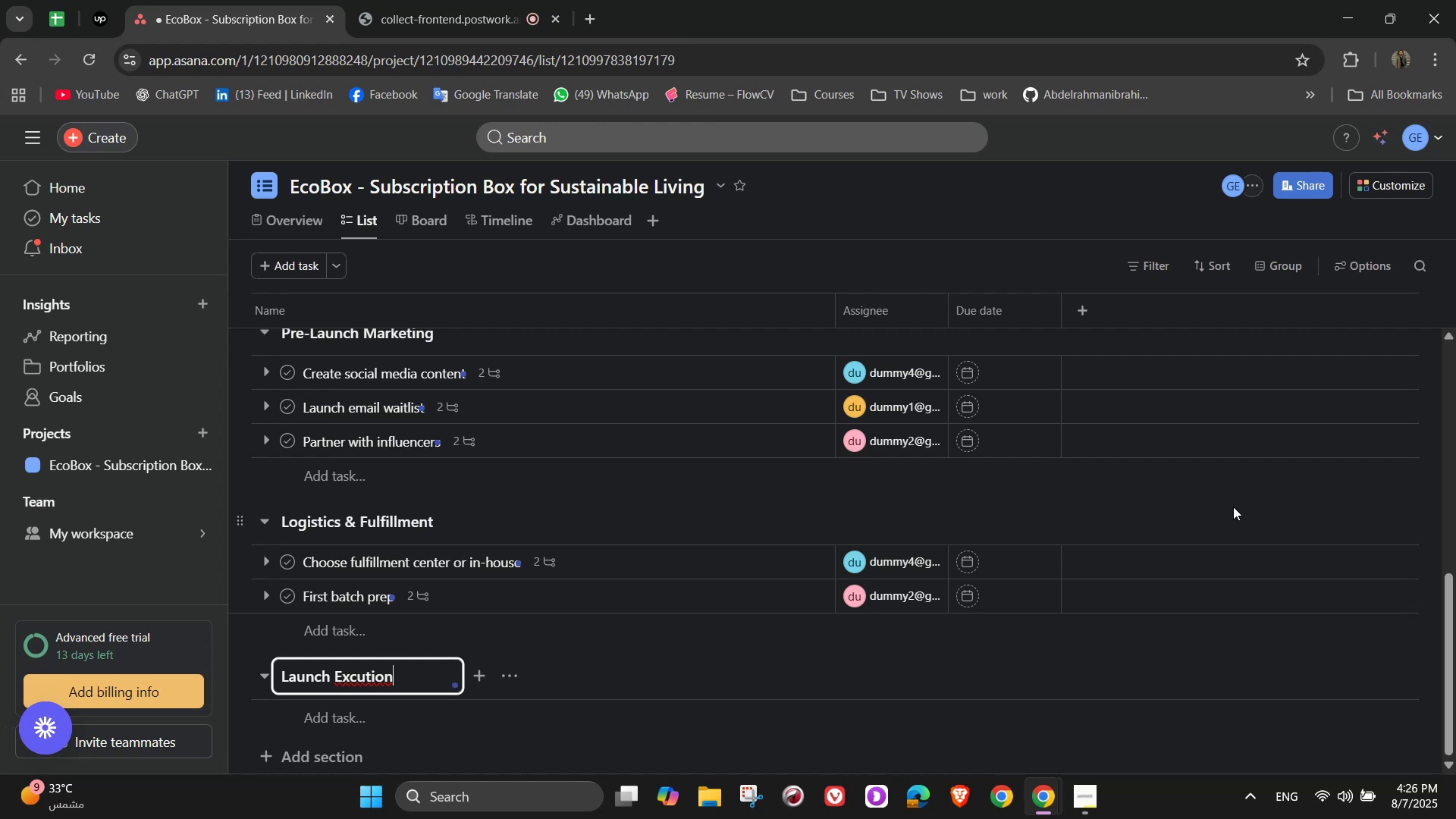 
key(ArrowLeft)
 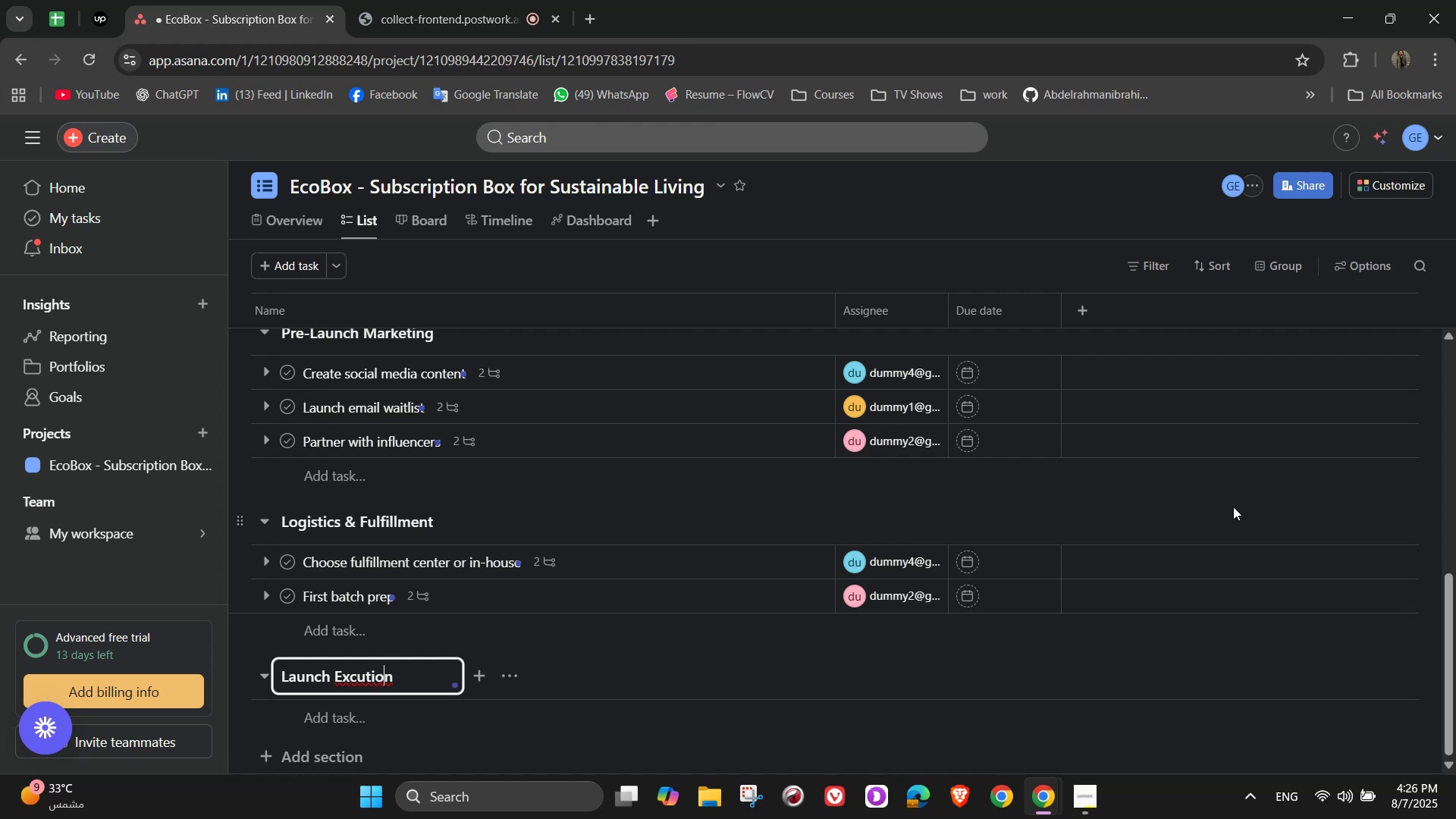 
key(ArrowLeft)
 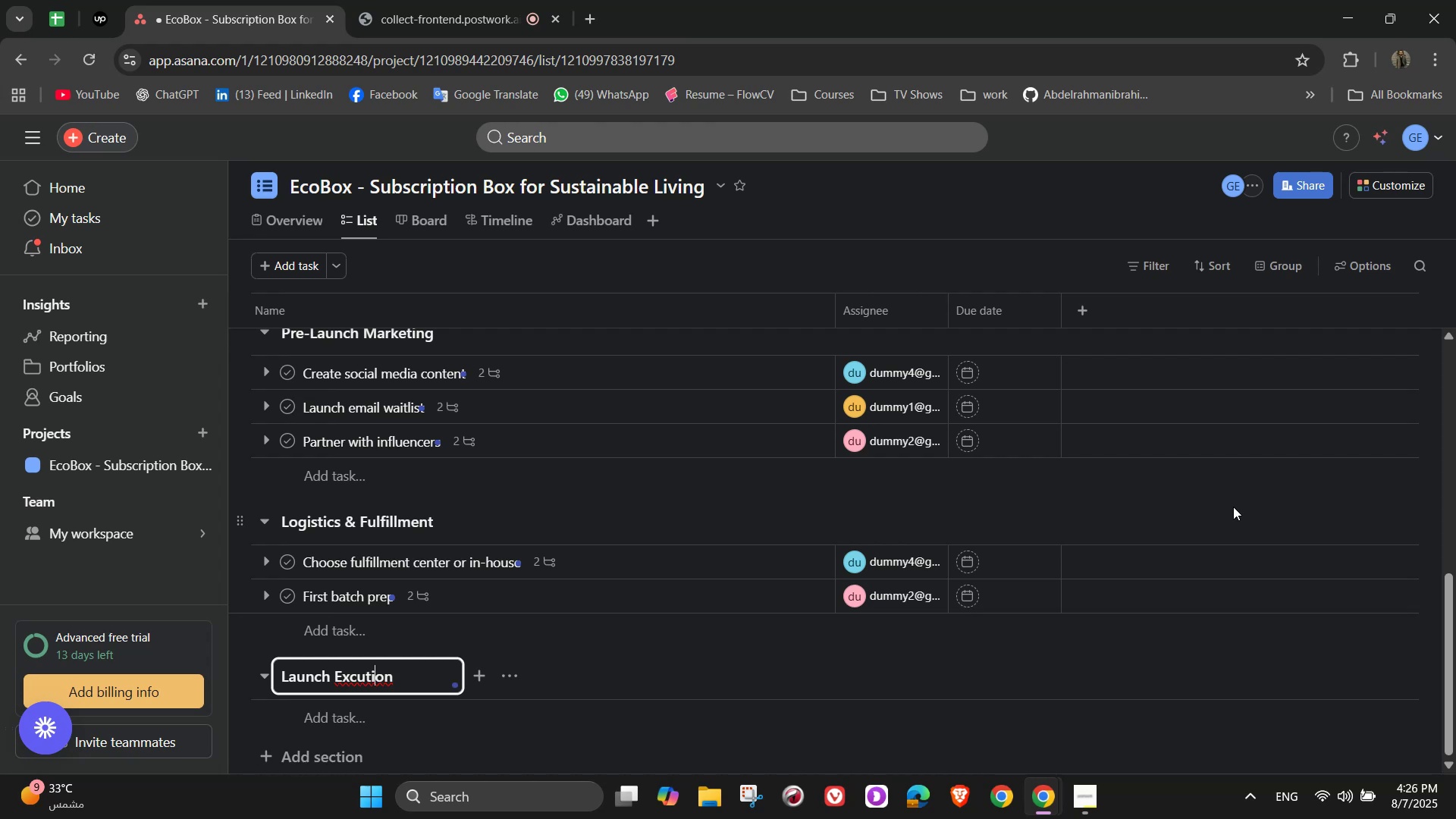 
key(ArrowLeft)
 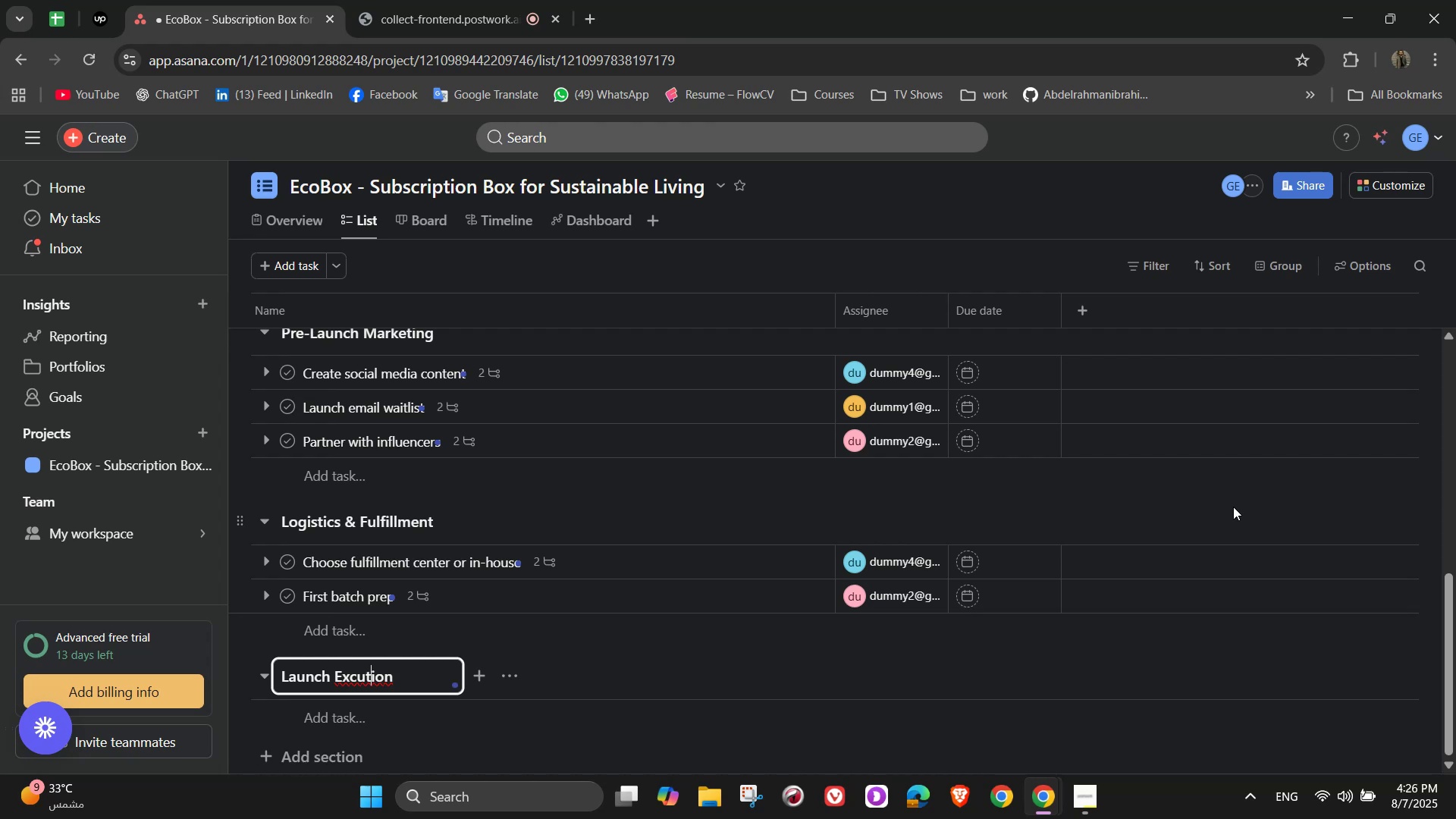 
key(ArrowLeft)
 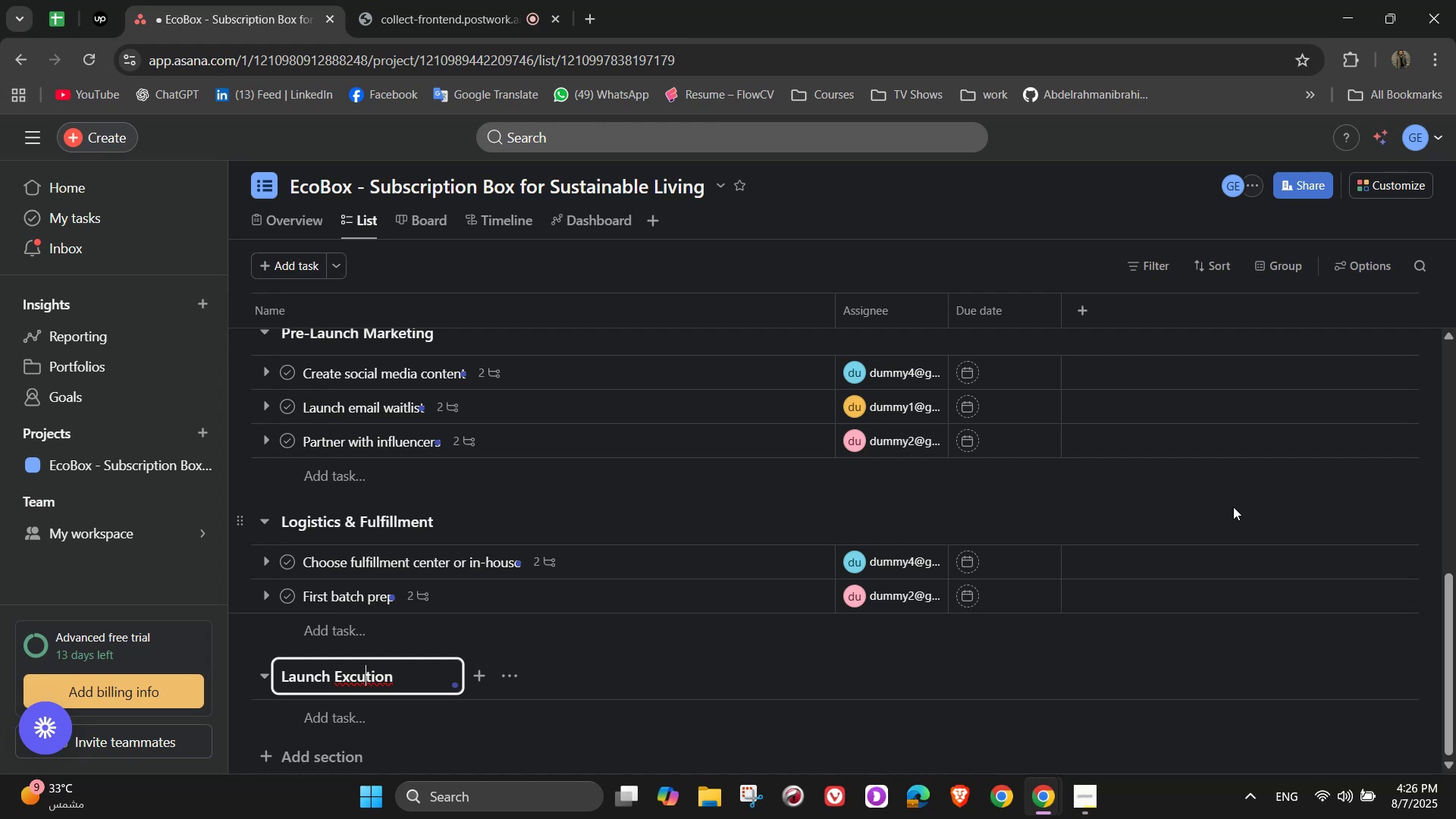 
key(ArrowLeft)
 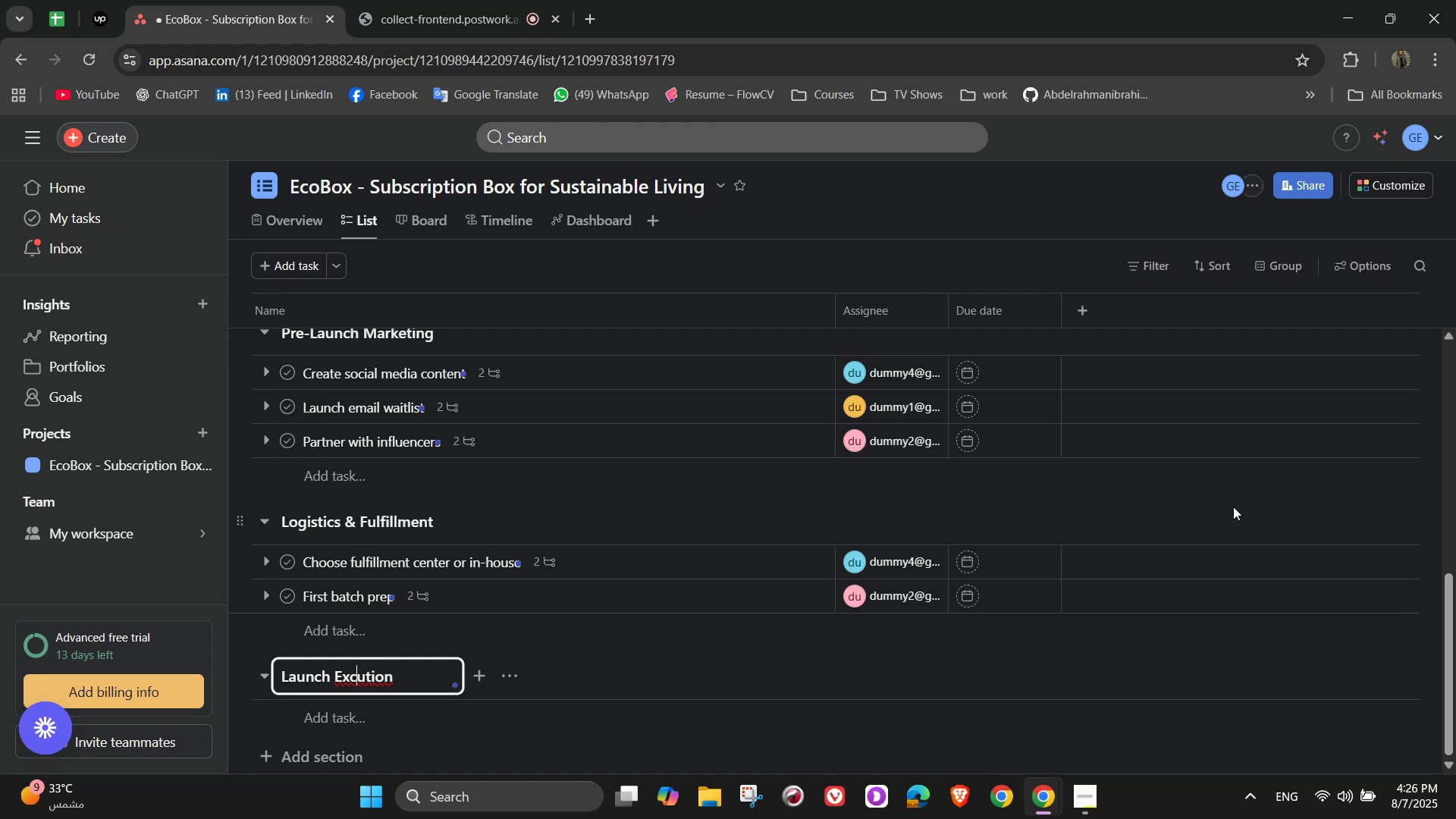 
key(ArrowLeft)
 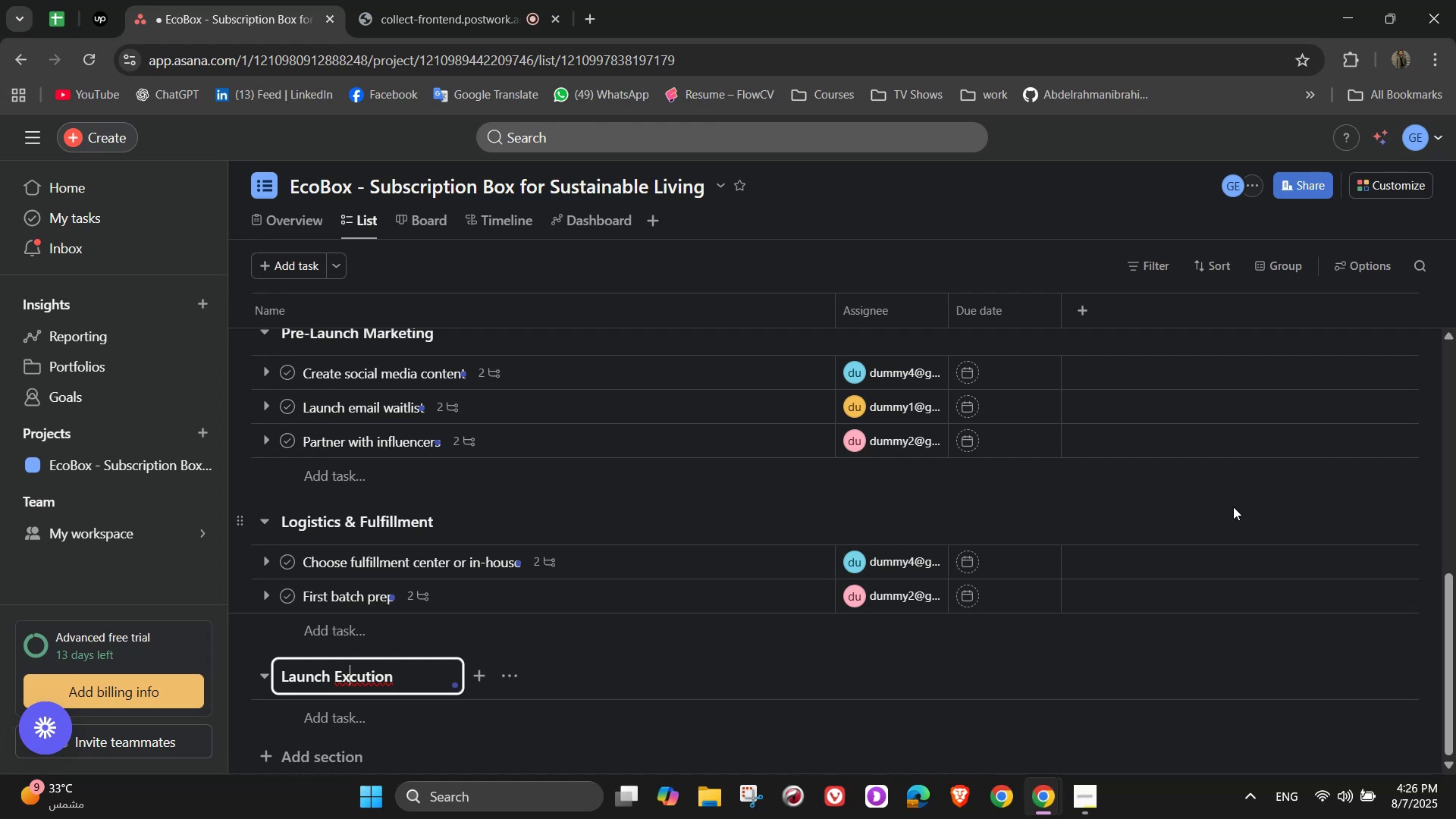 
key(E)
 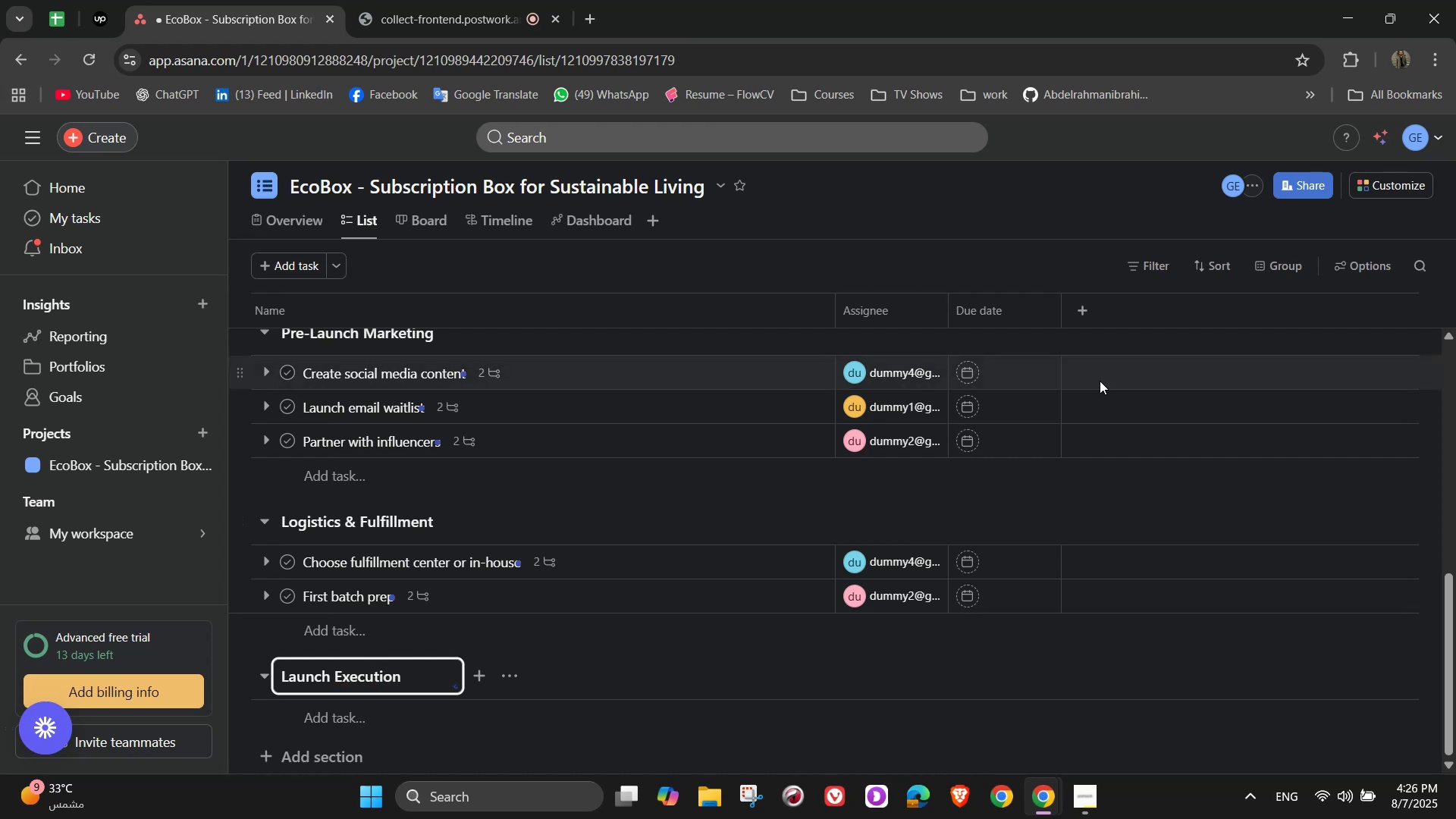 
scroll: coordinate [753, 455], scroll_direction: down, amount: 2.0
 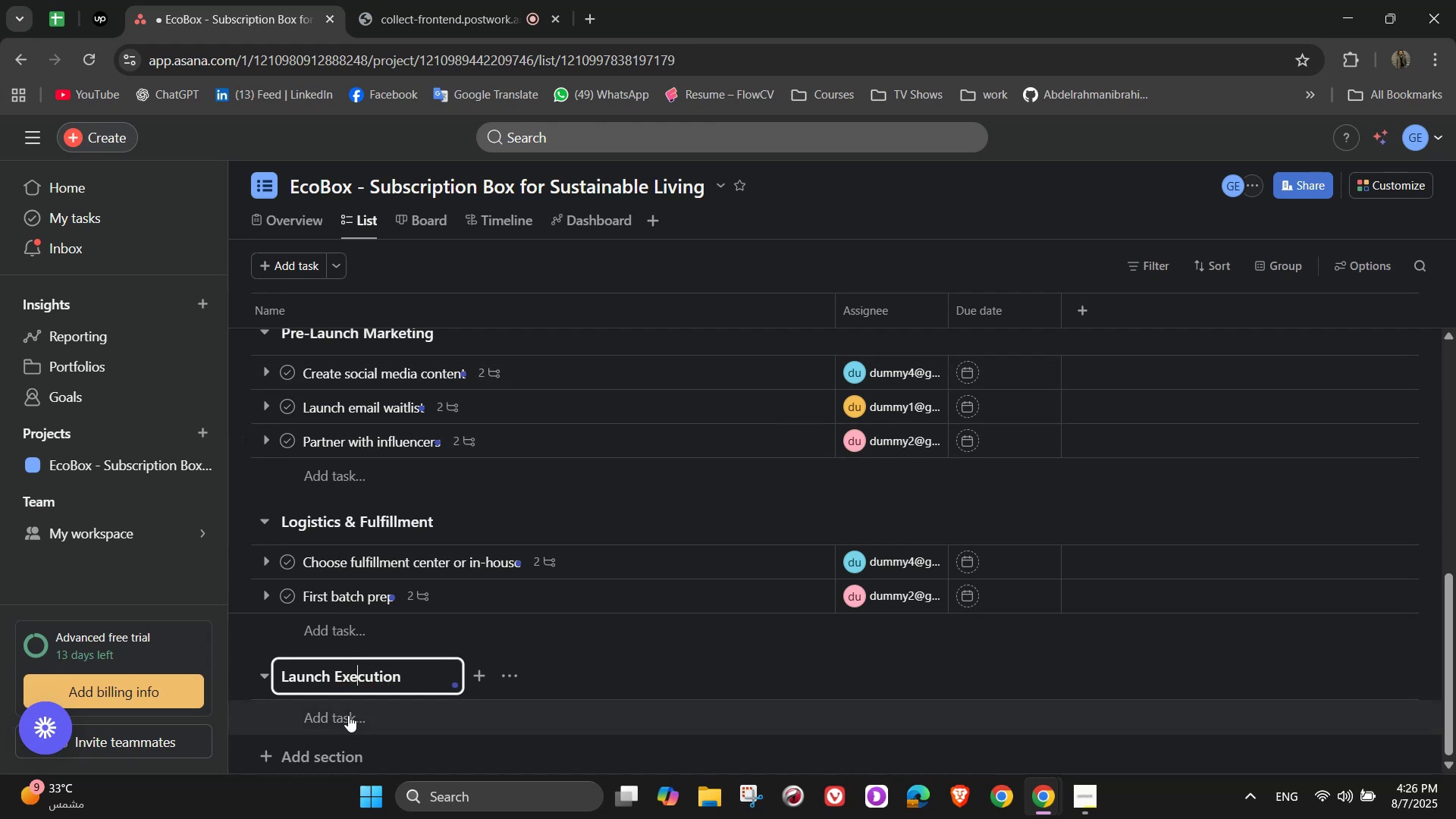 
left_click([343, 717])
 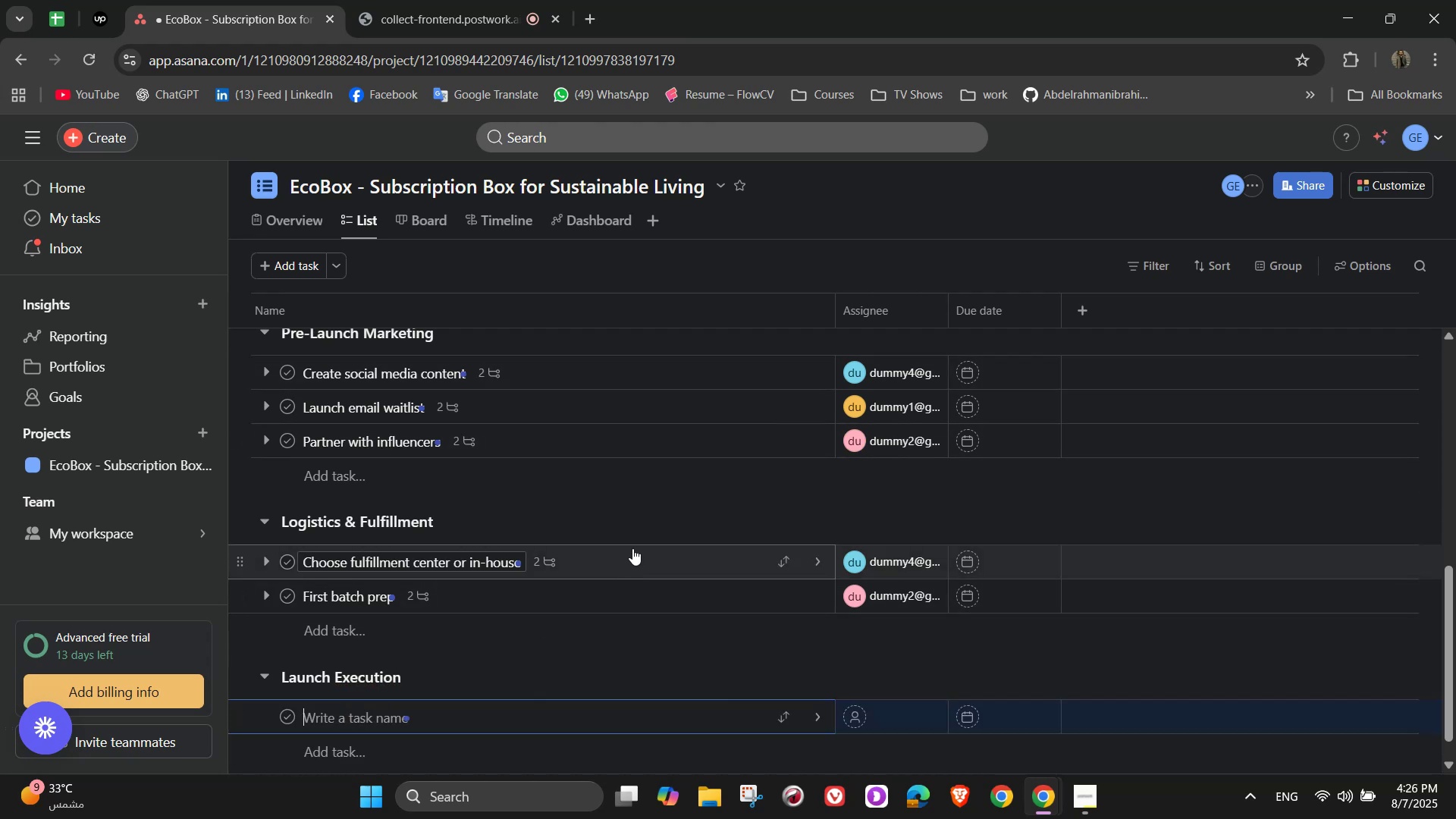 
hold_key(key=ShiftLeft, duration=1.4)
 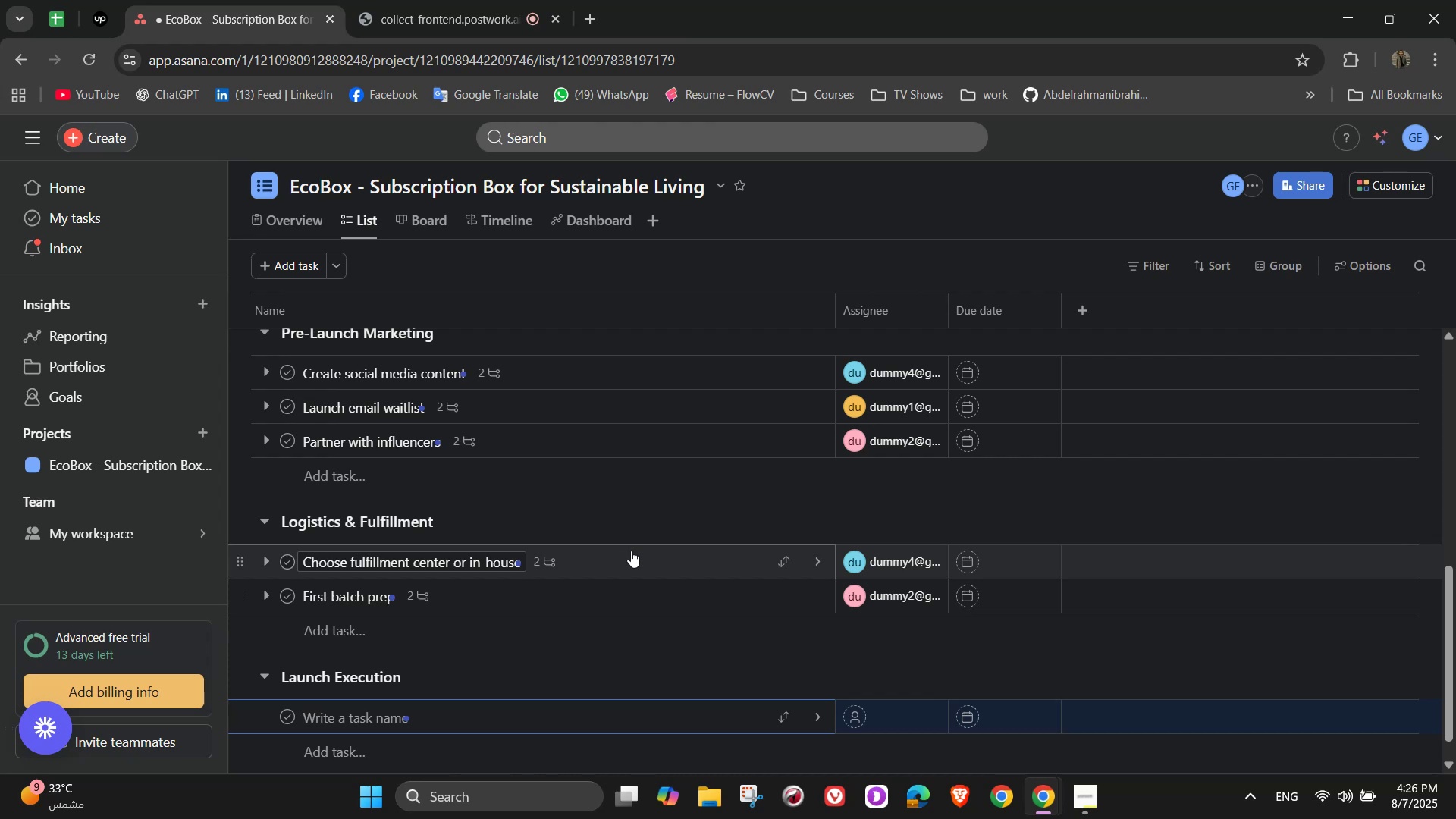 
key(L)
 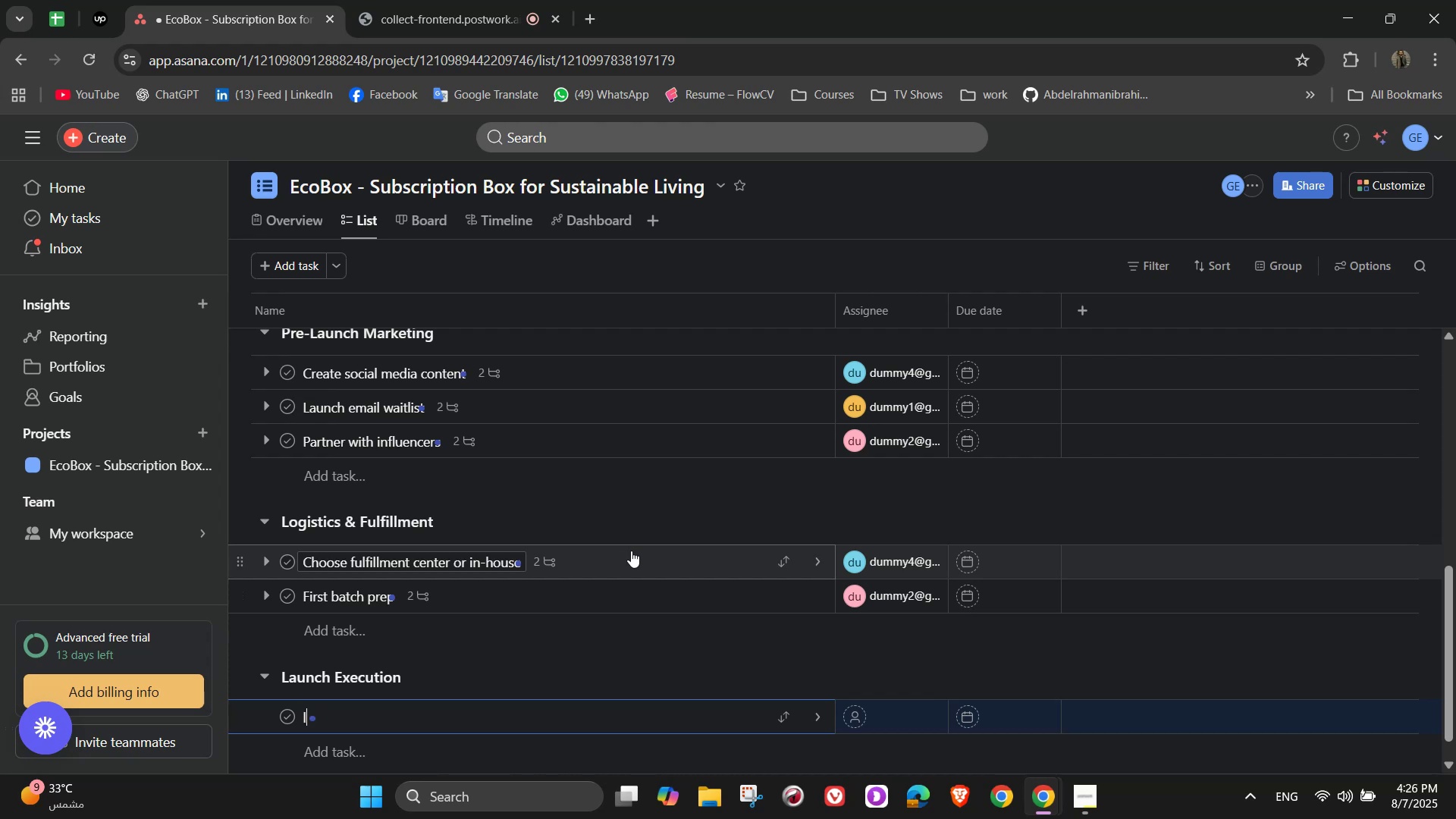 
type(aunch announc)
 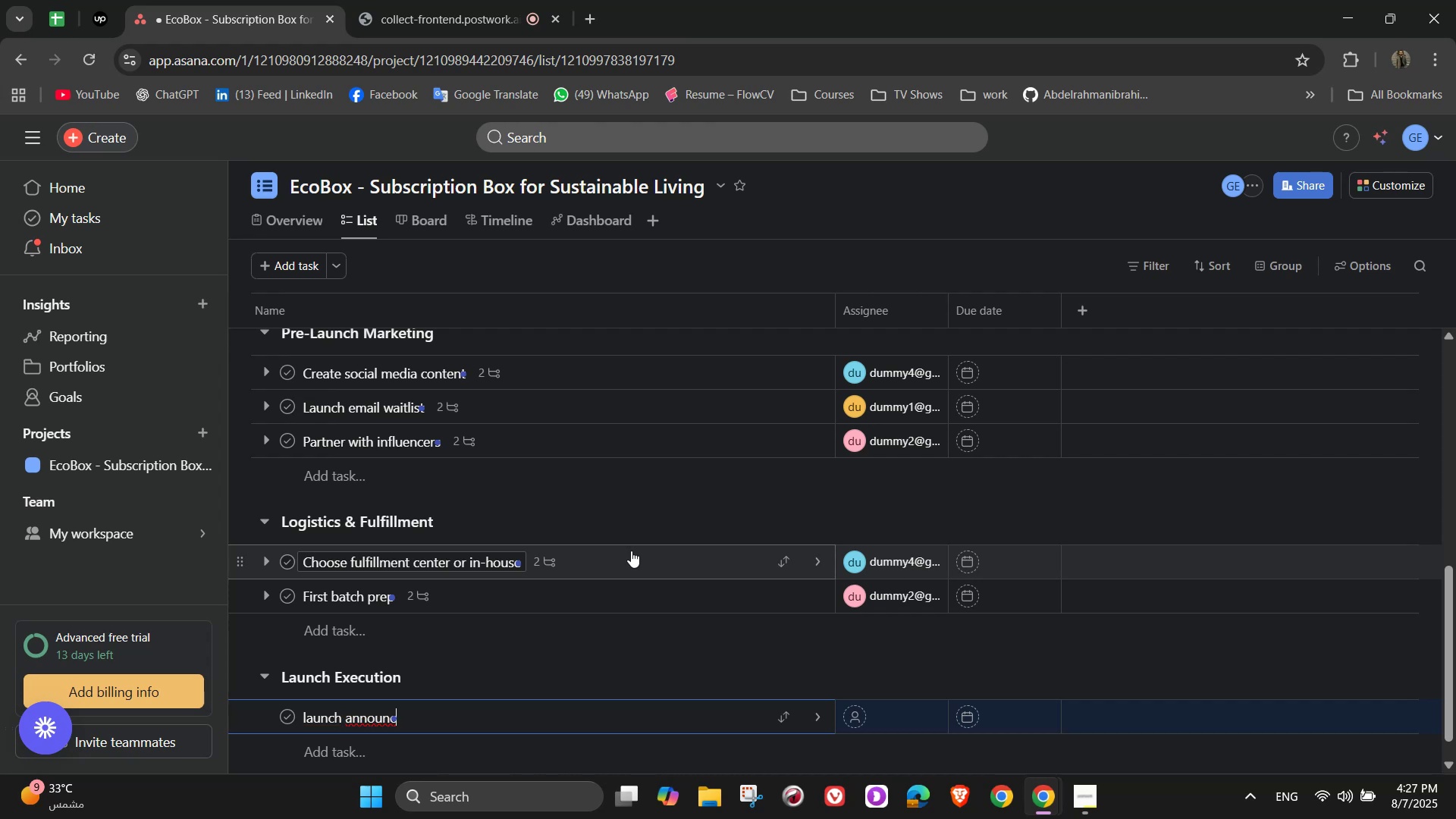 
type(enent )
key(Backspace)
key(Backspace)
key(Backspace)
key(Backspace)
key(Backspace)
 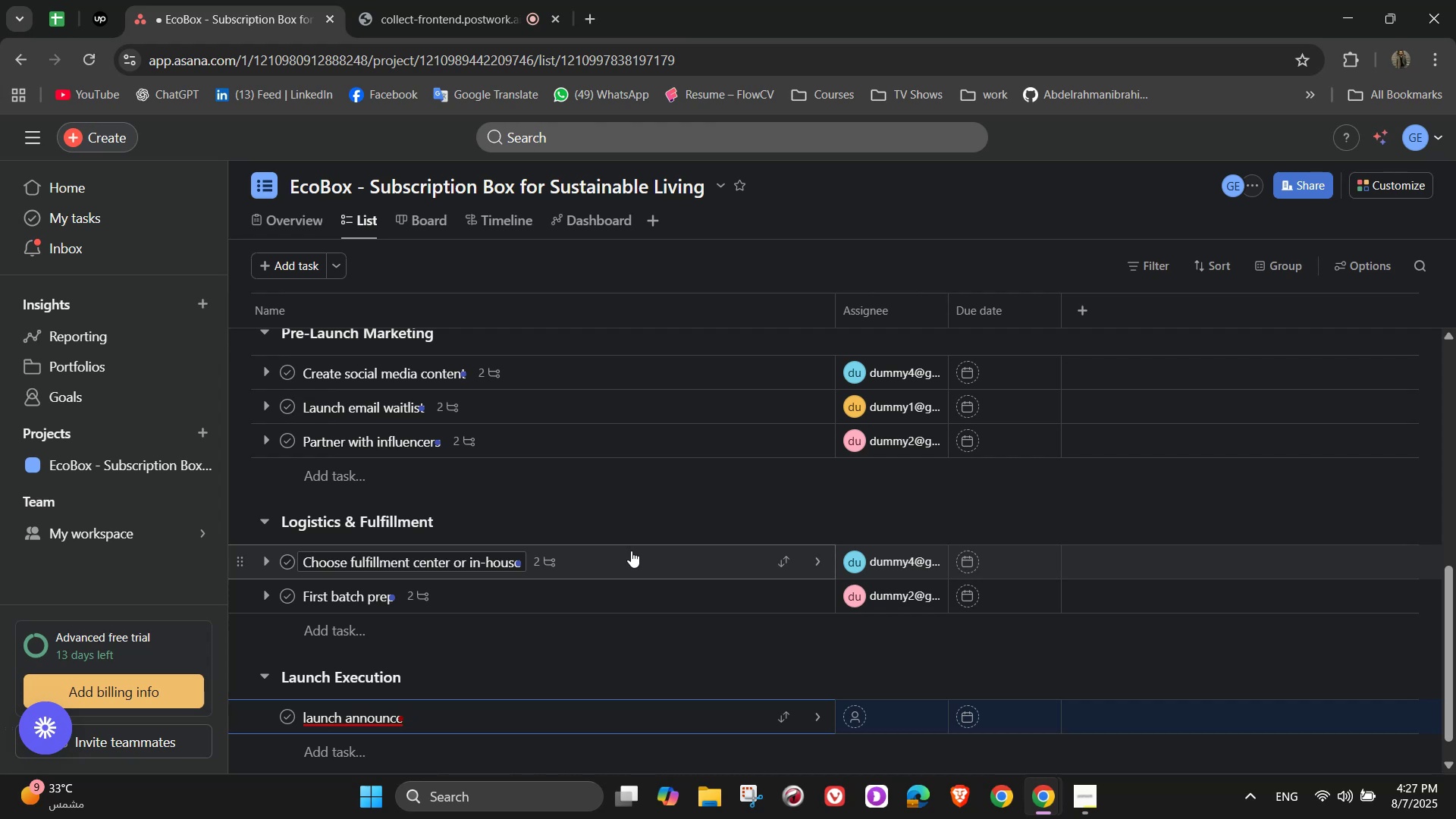 
type(ment)
 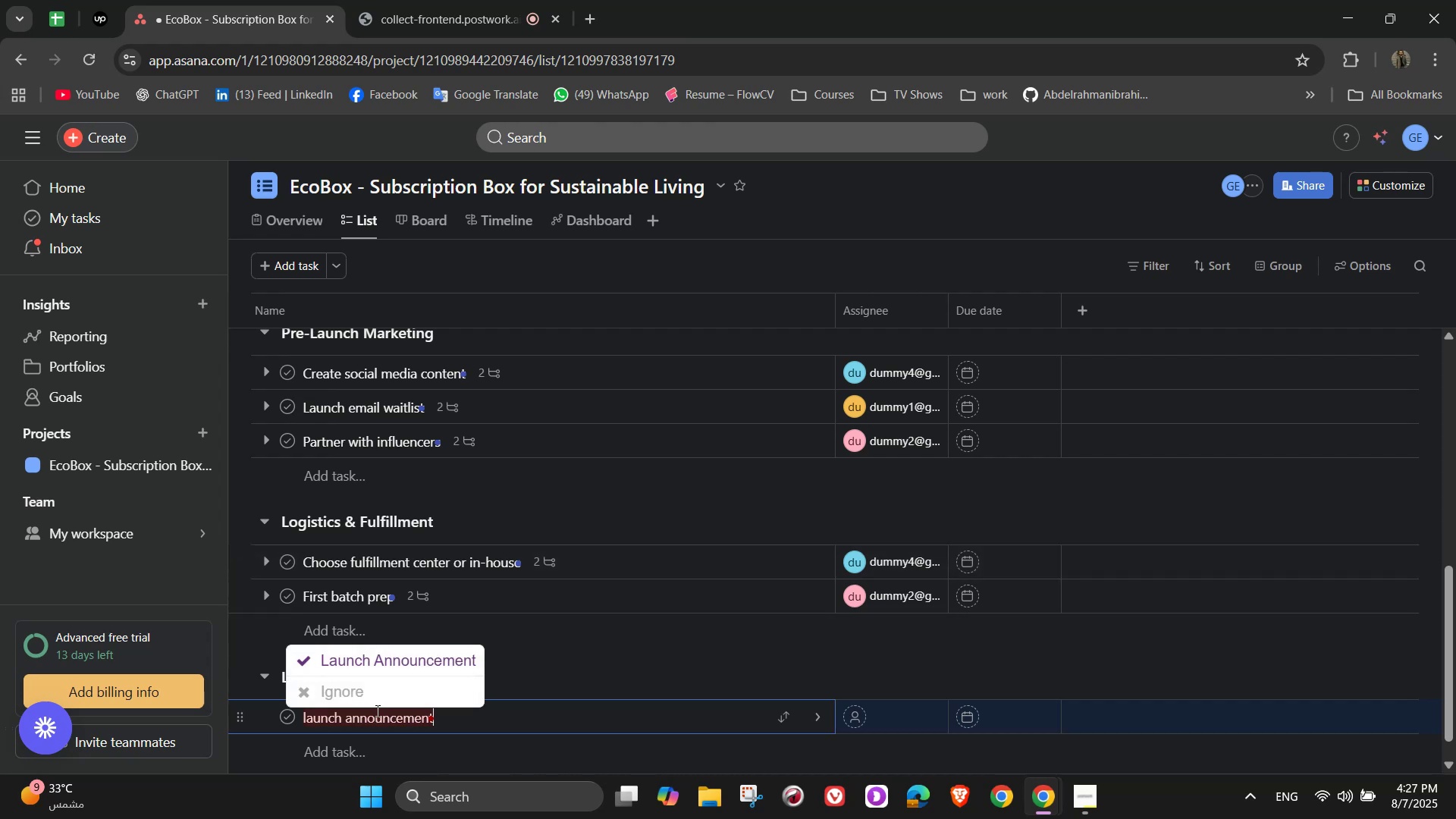 
left_click([419, 657])
 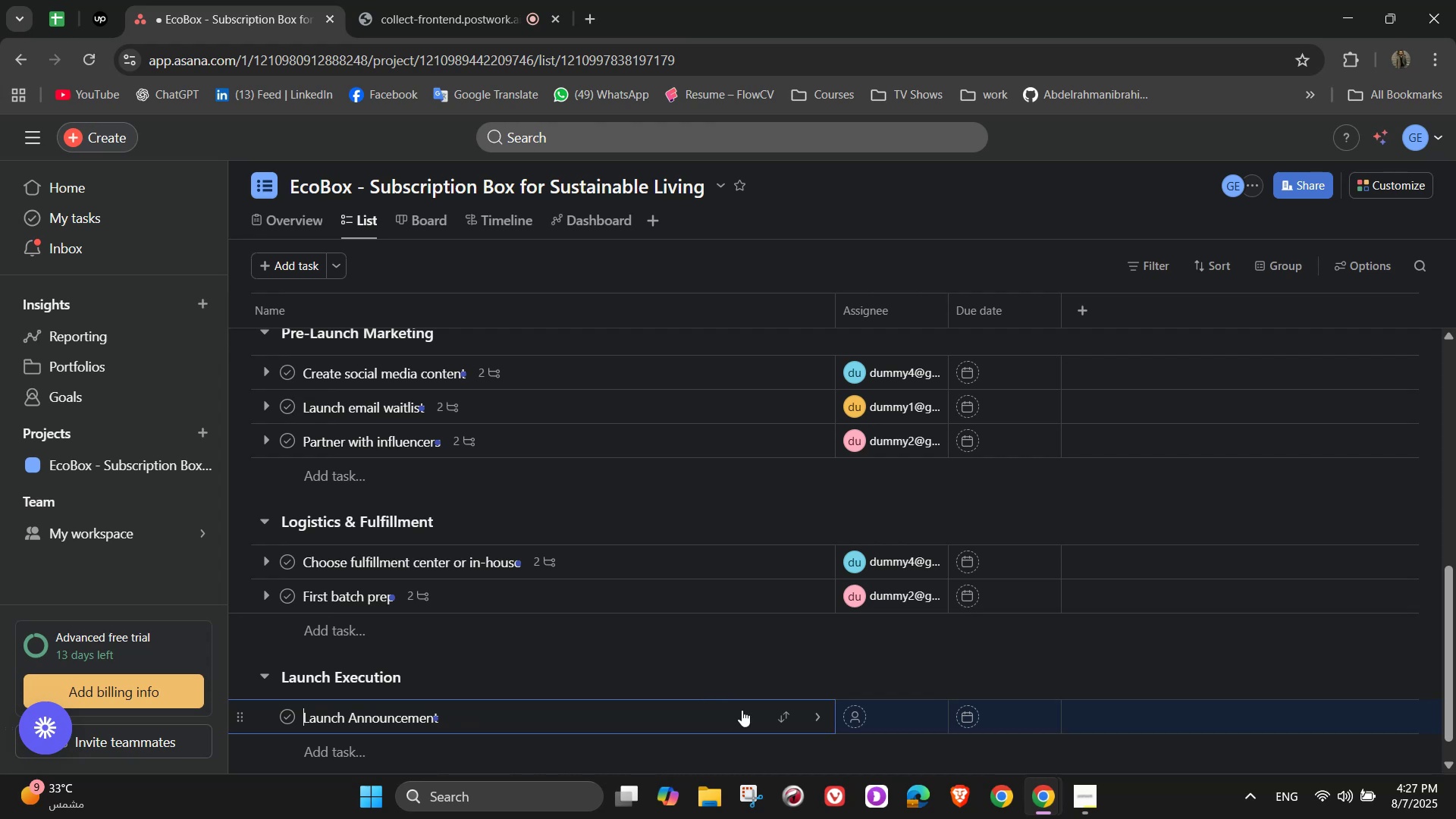 
wait(6.08)
 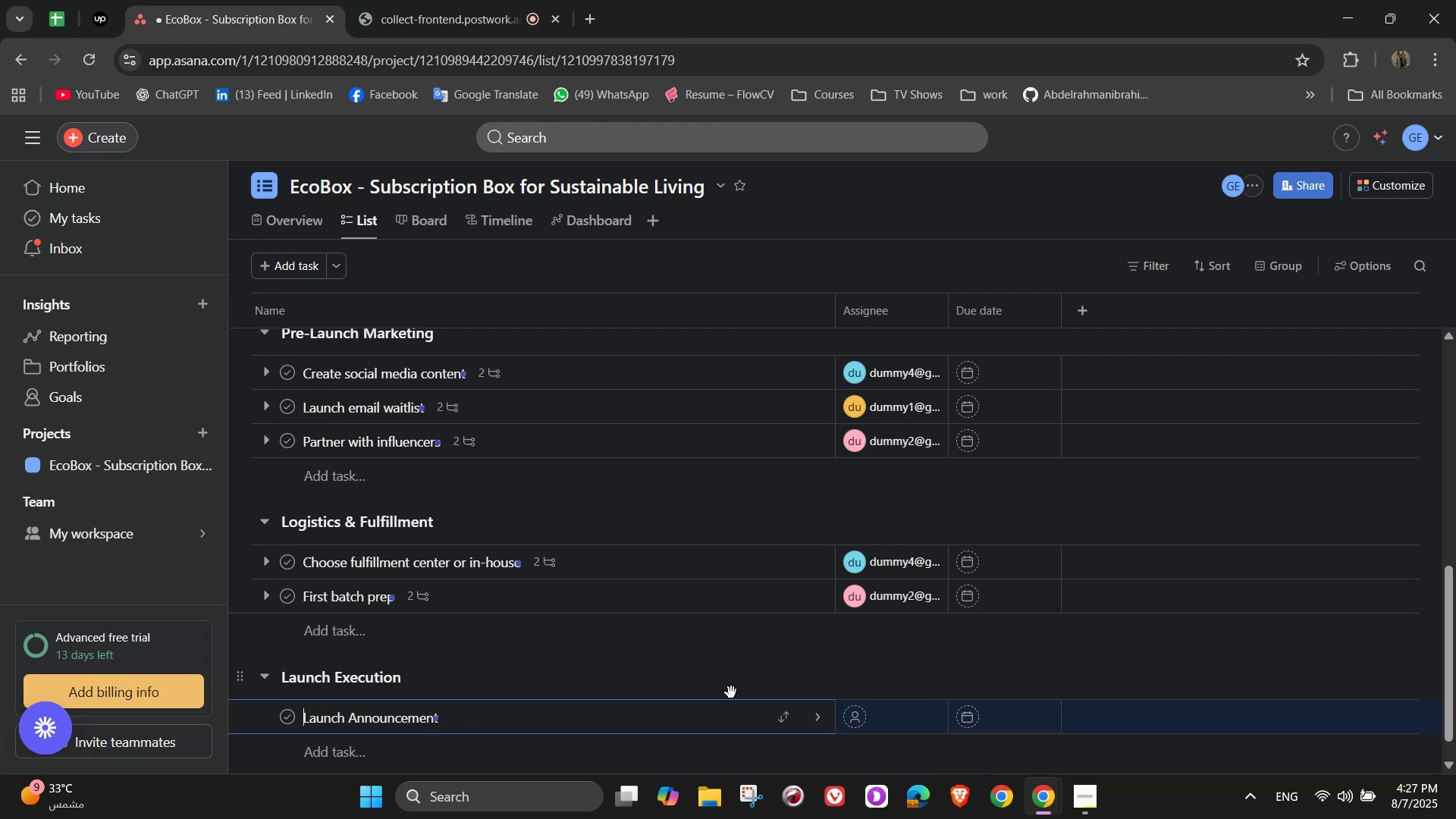 
left_click([821, 713])
 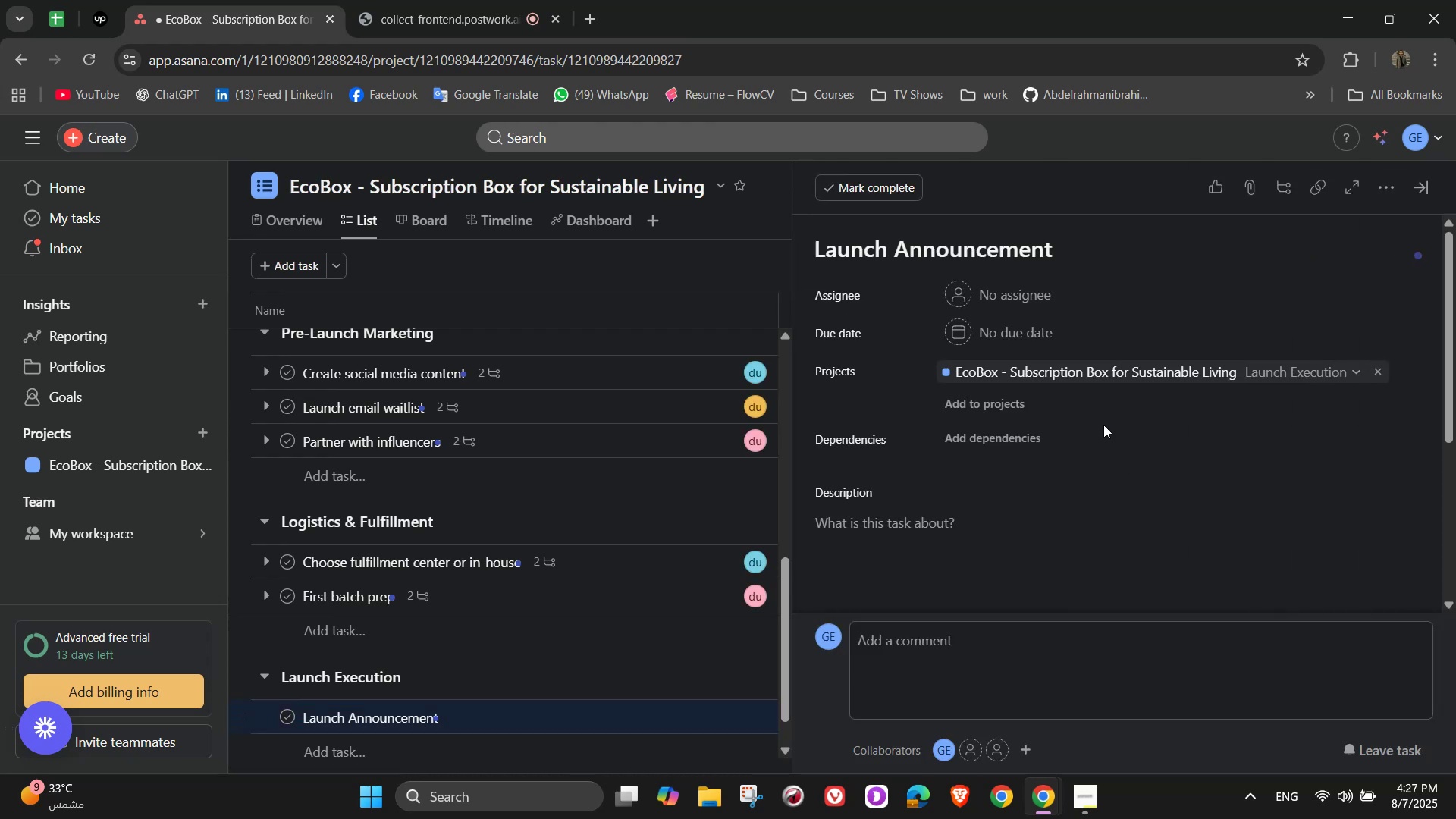 
left_click([1018, 289])
 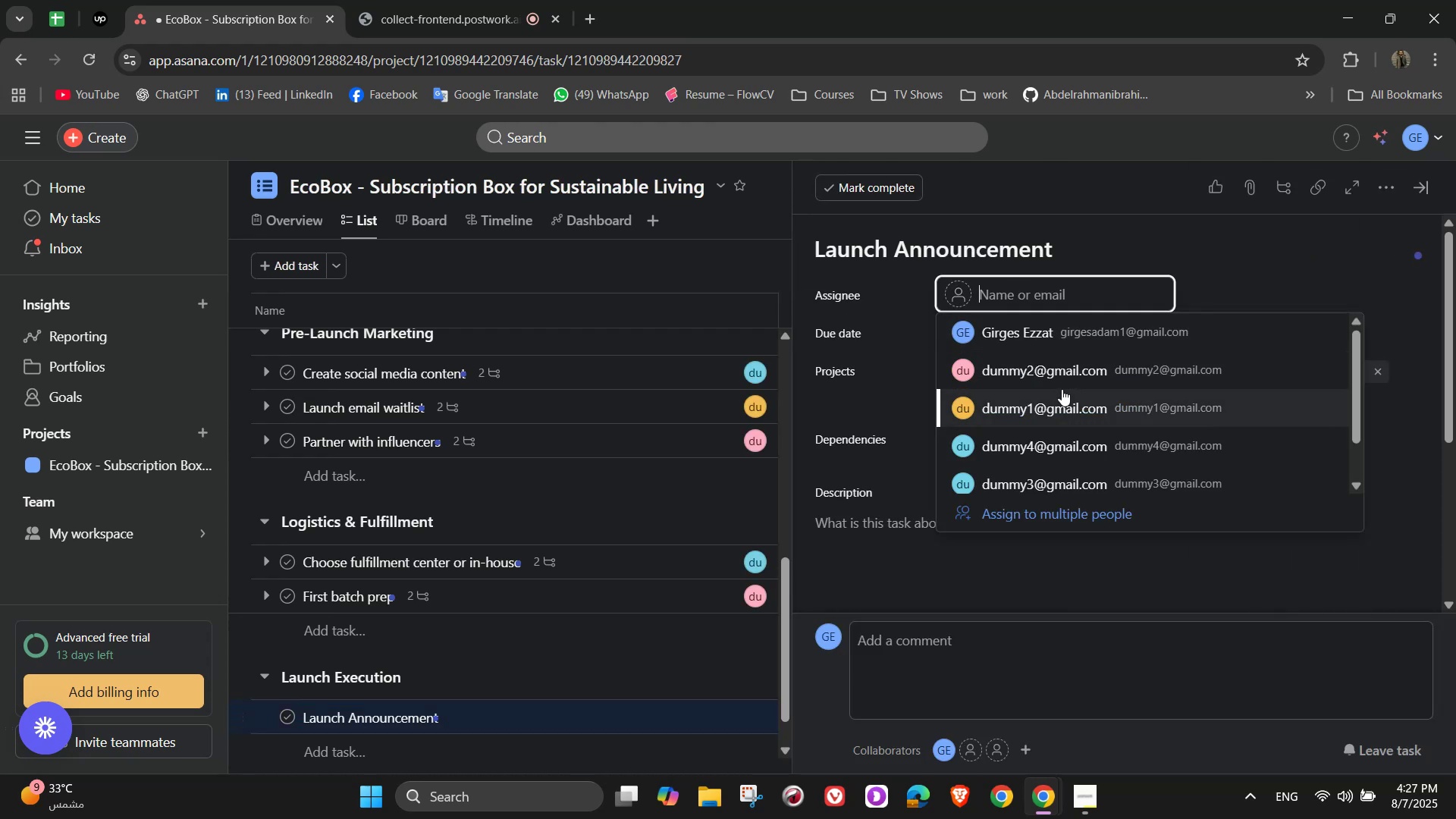 
left_click([1062, 389])
 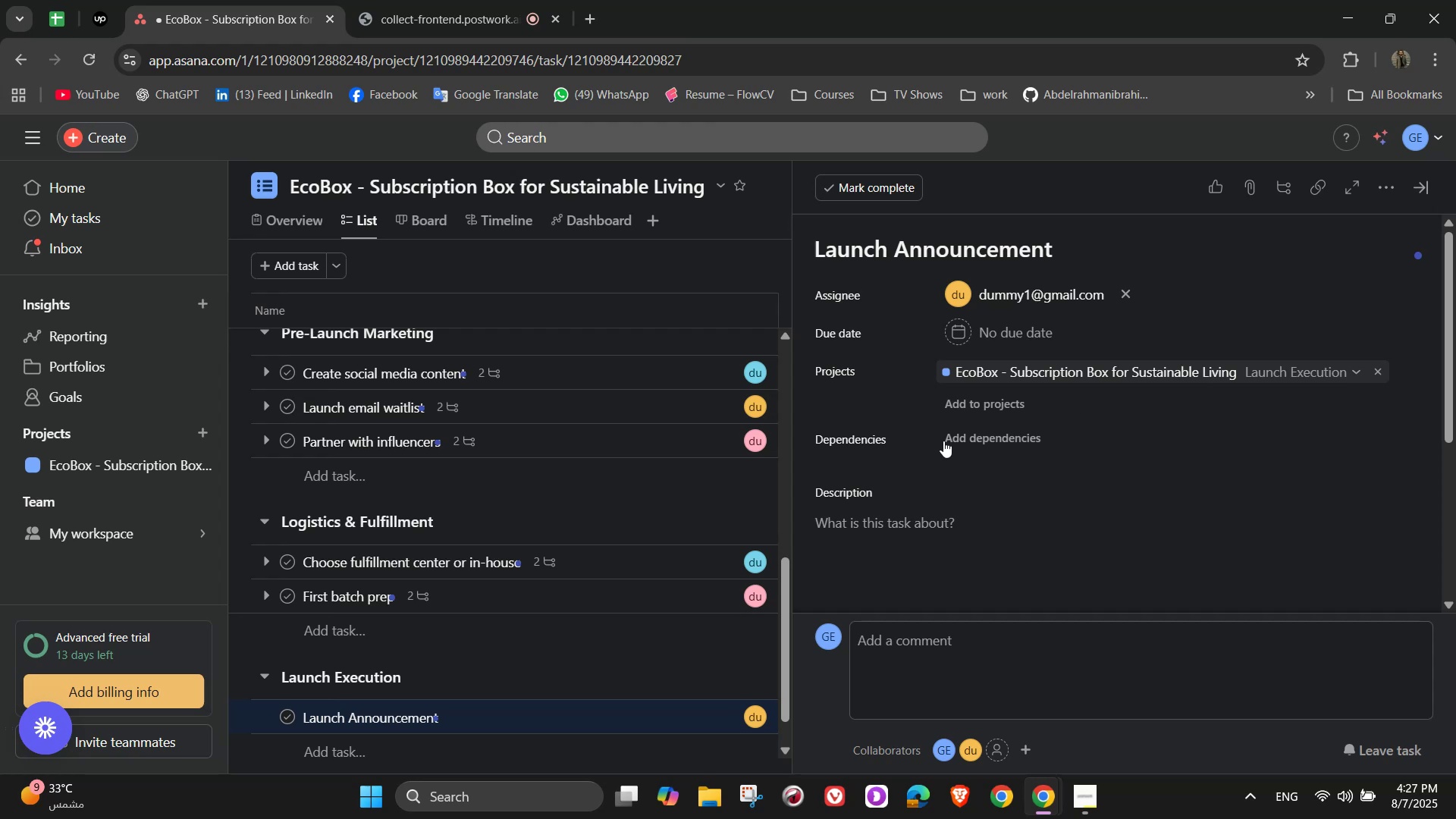 
scroll: coordinate [1000, 488], scroll_direction: down, amount: 3.0
 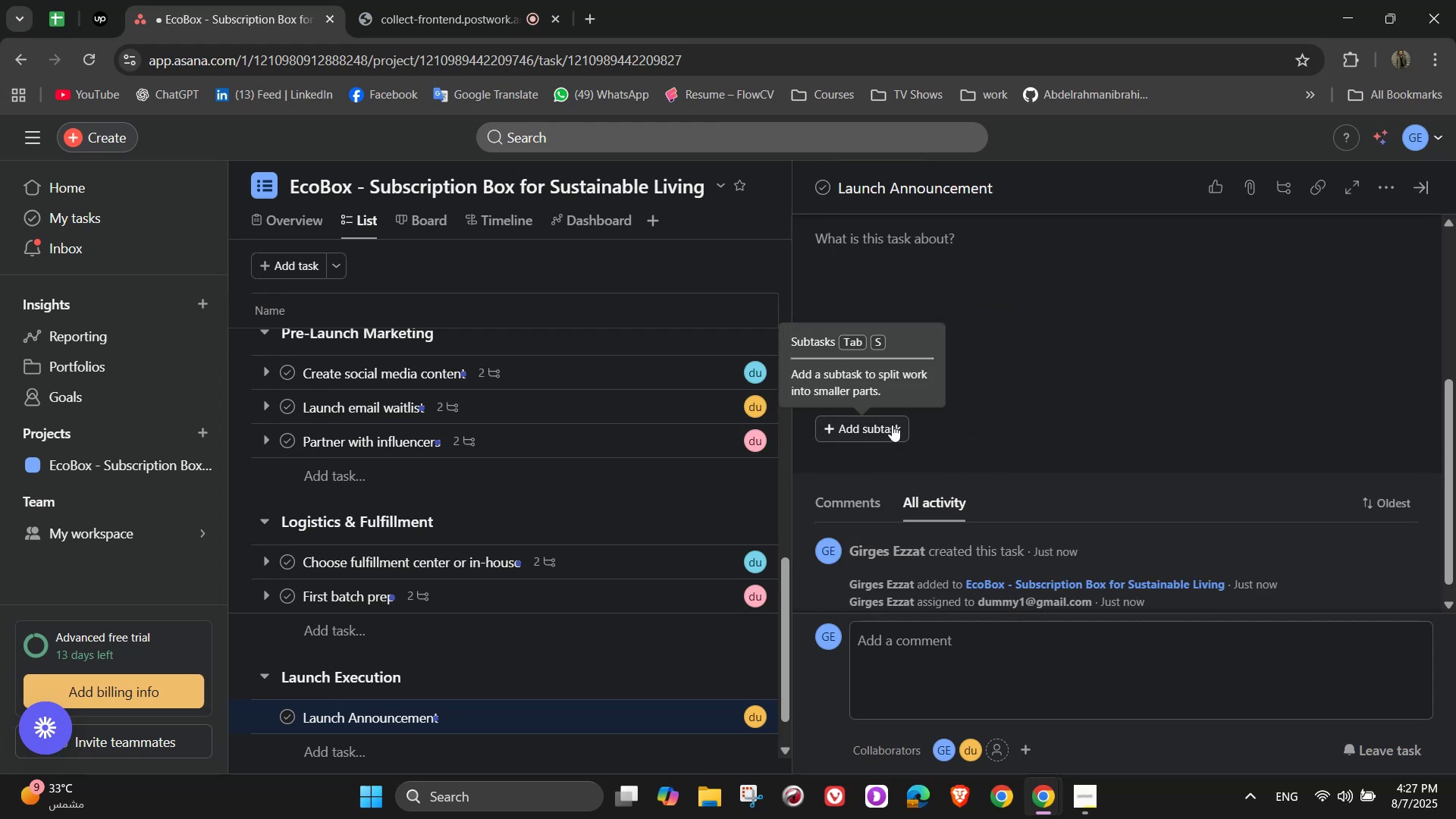 
left_click([893, 430])
 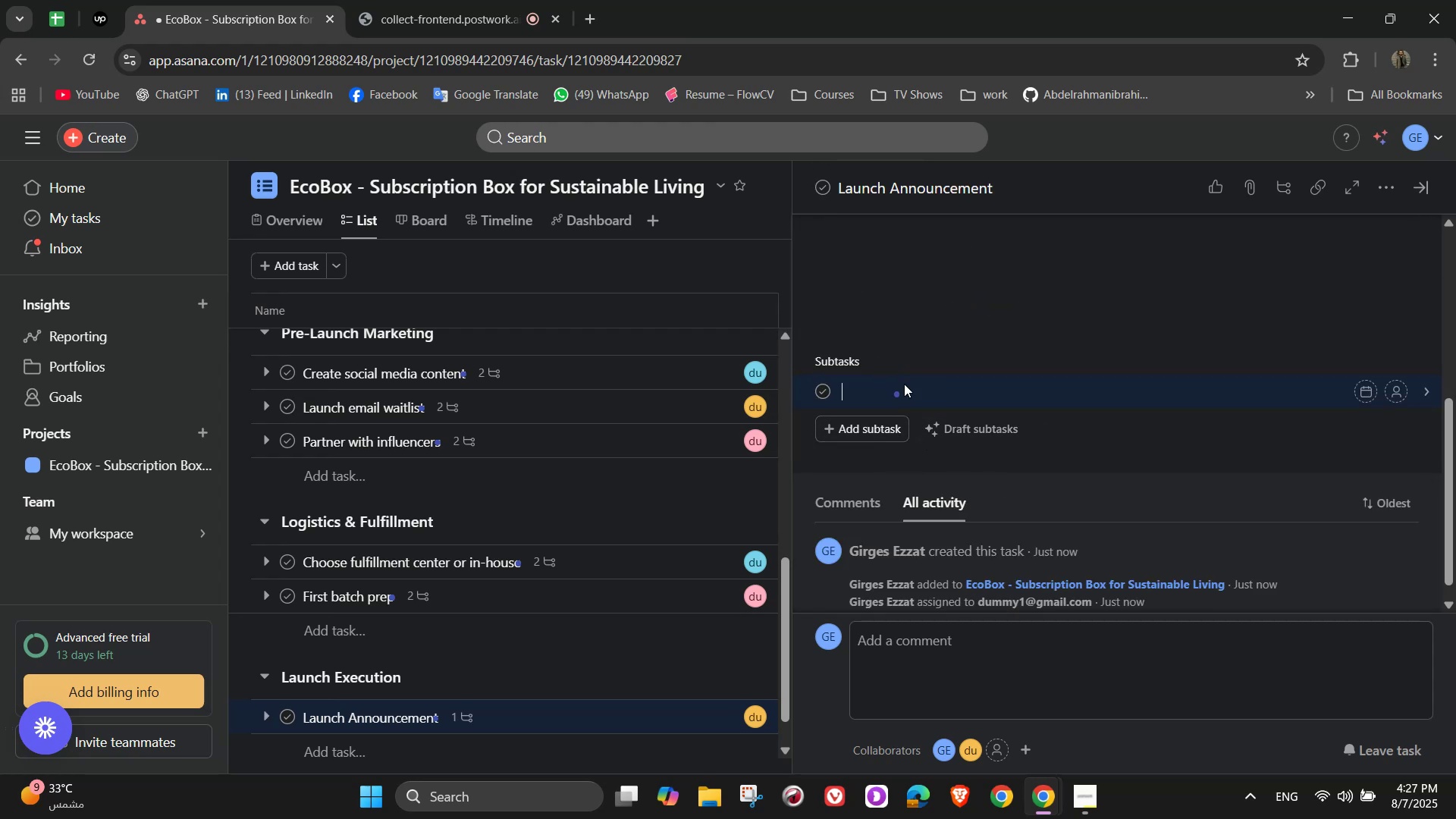 
wait(8.3)
 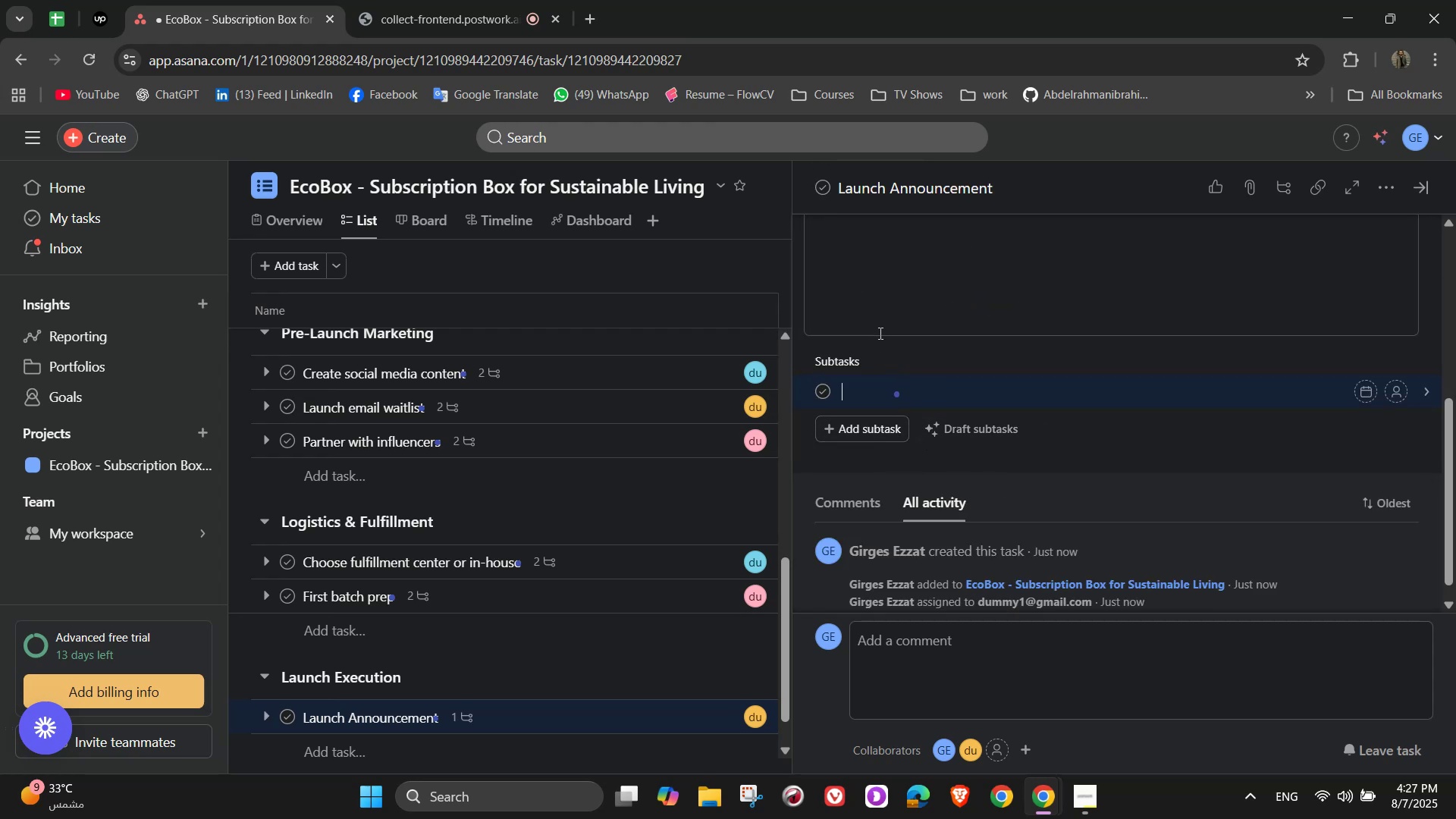 
type(Email v)
key(Backspace)
type(blast)
 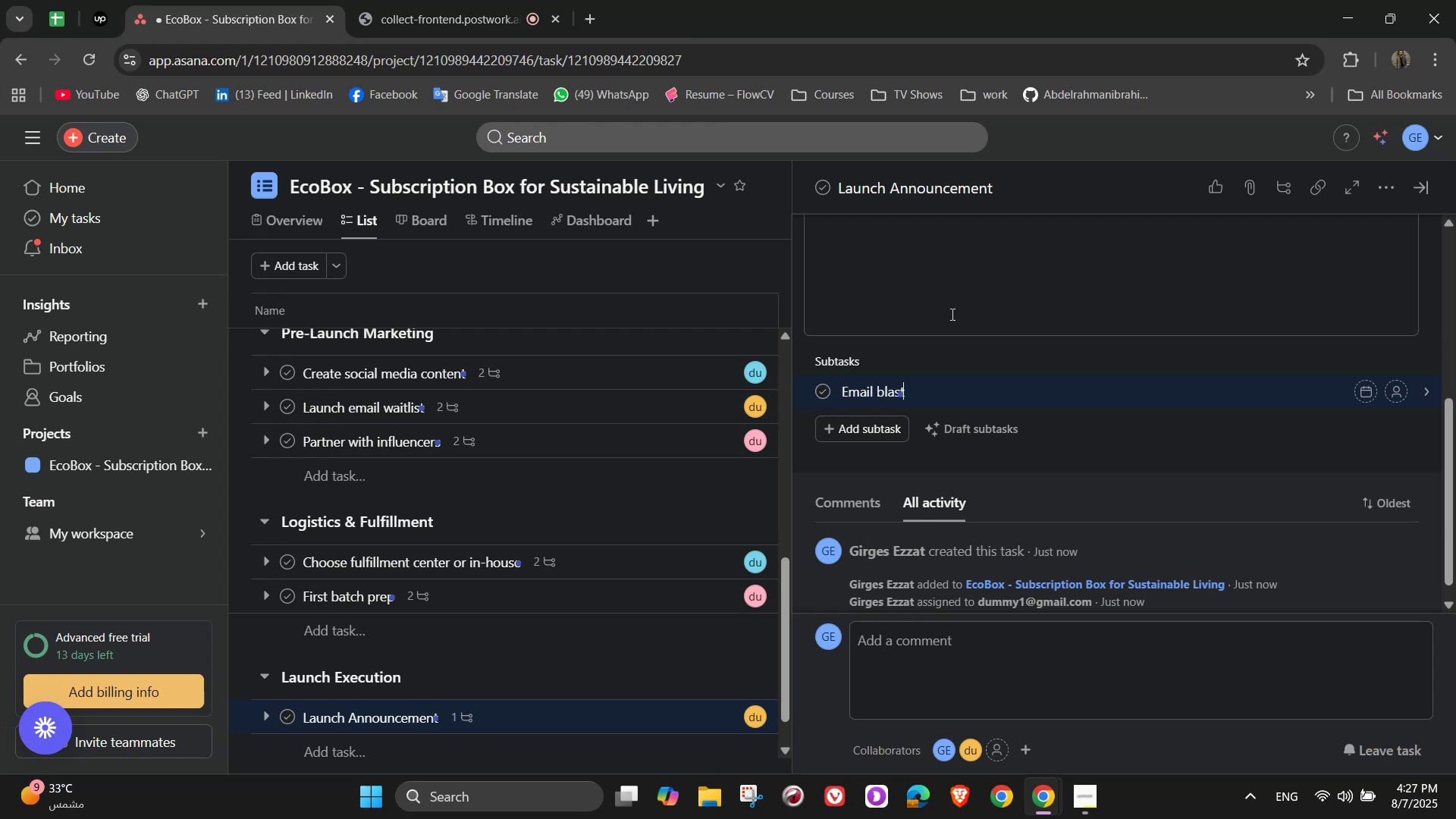 
key(Enter)
 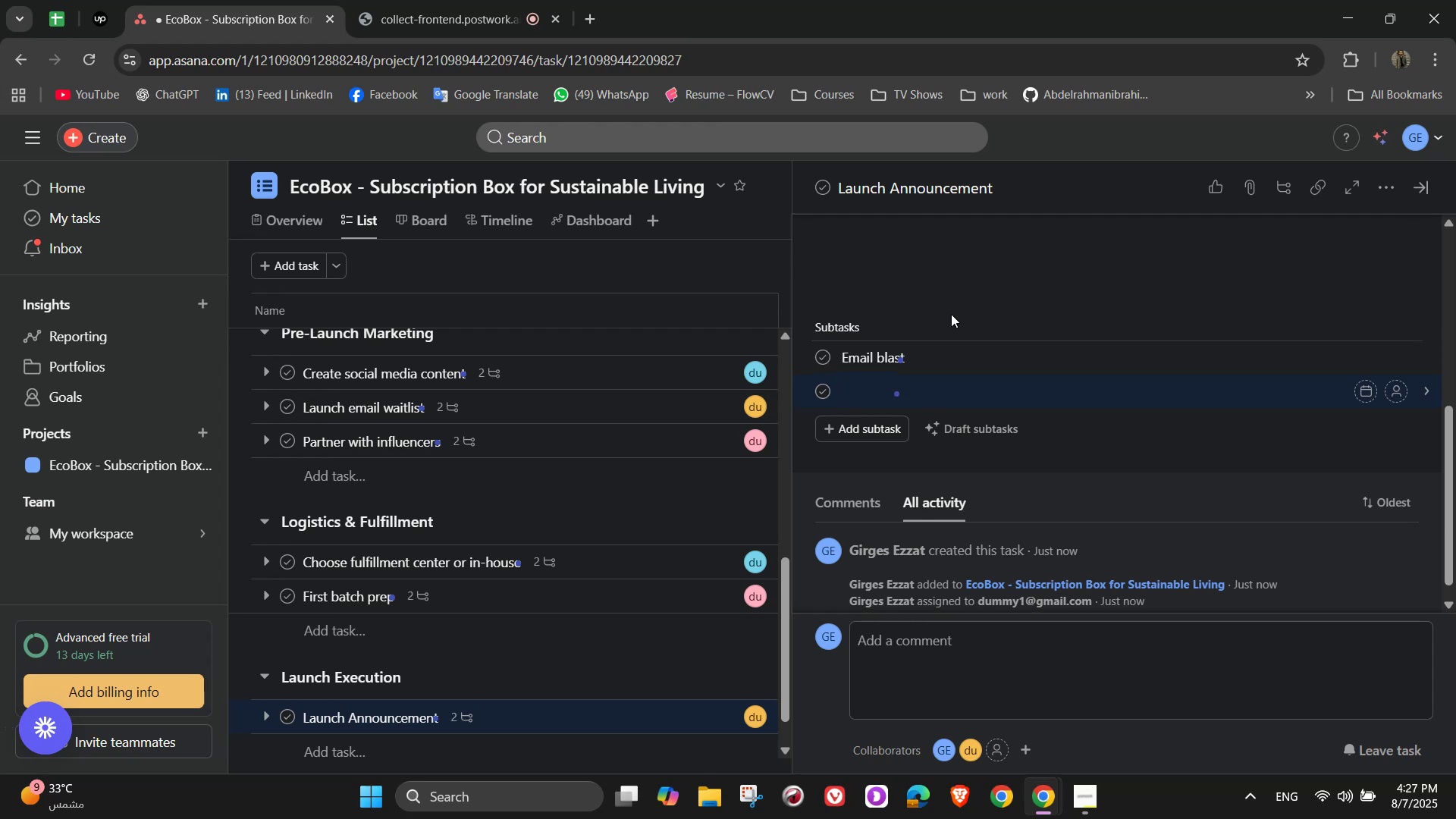 
type(Social media contdown)
 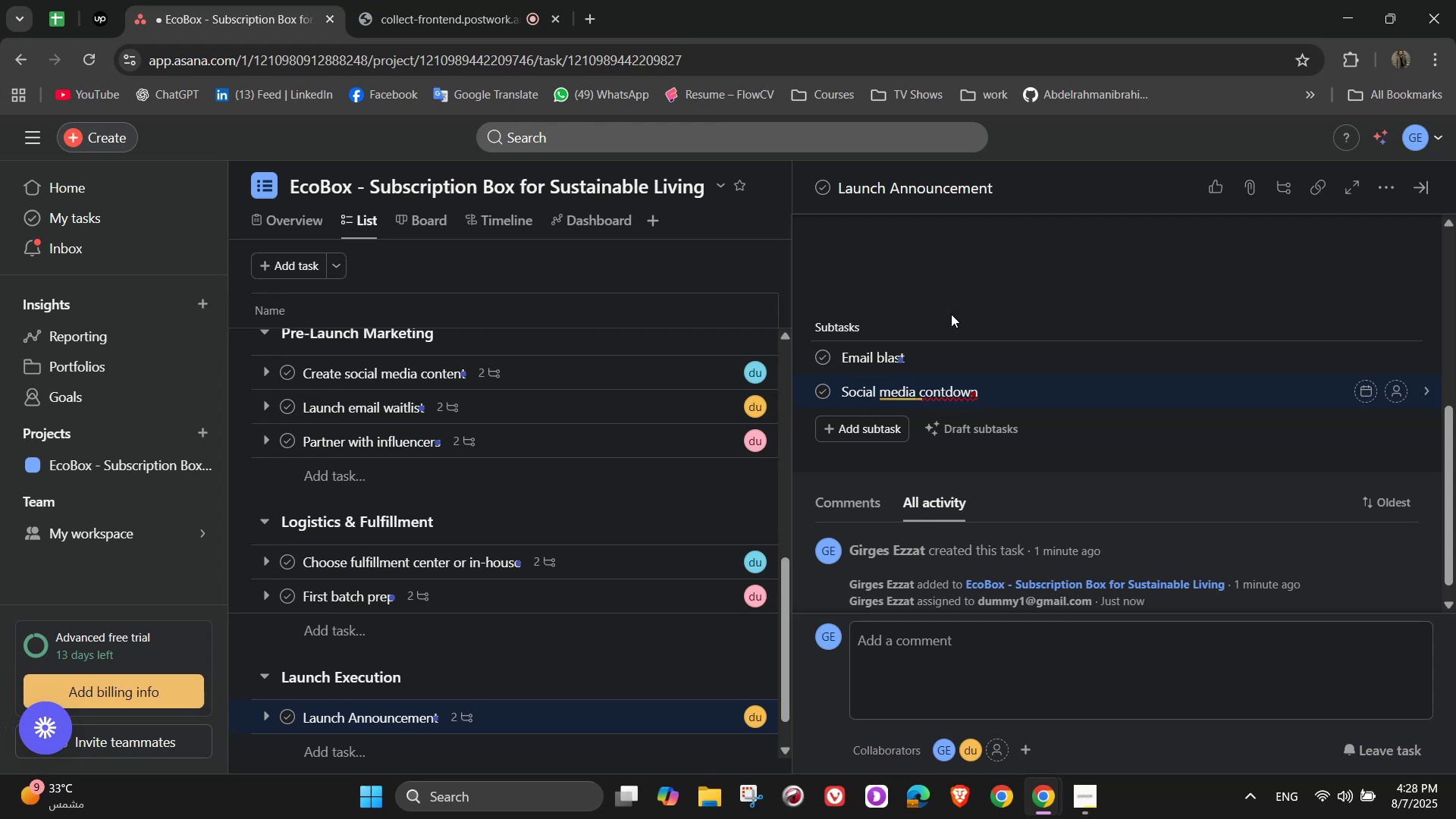 
wait(8.79)
 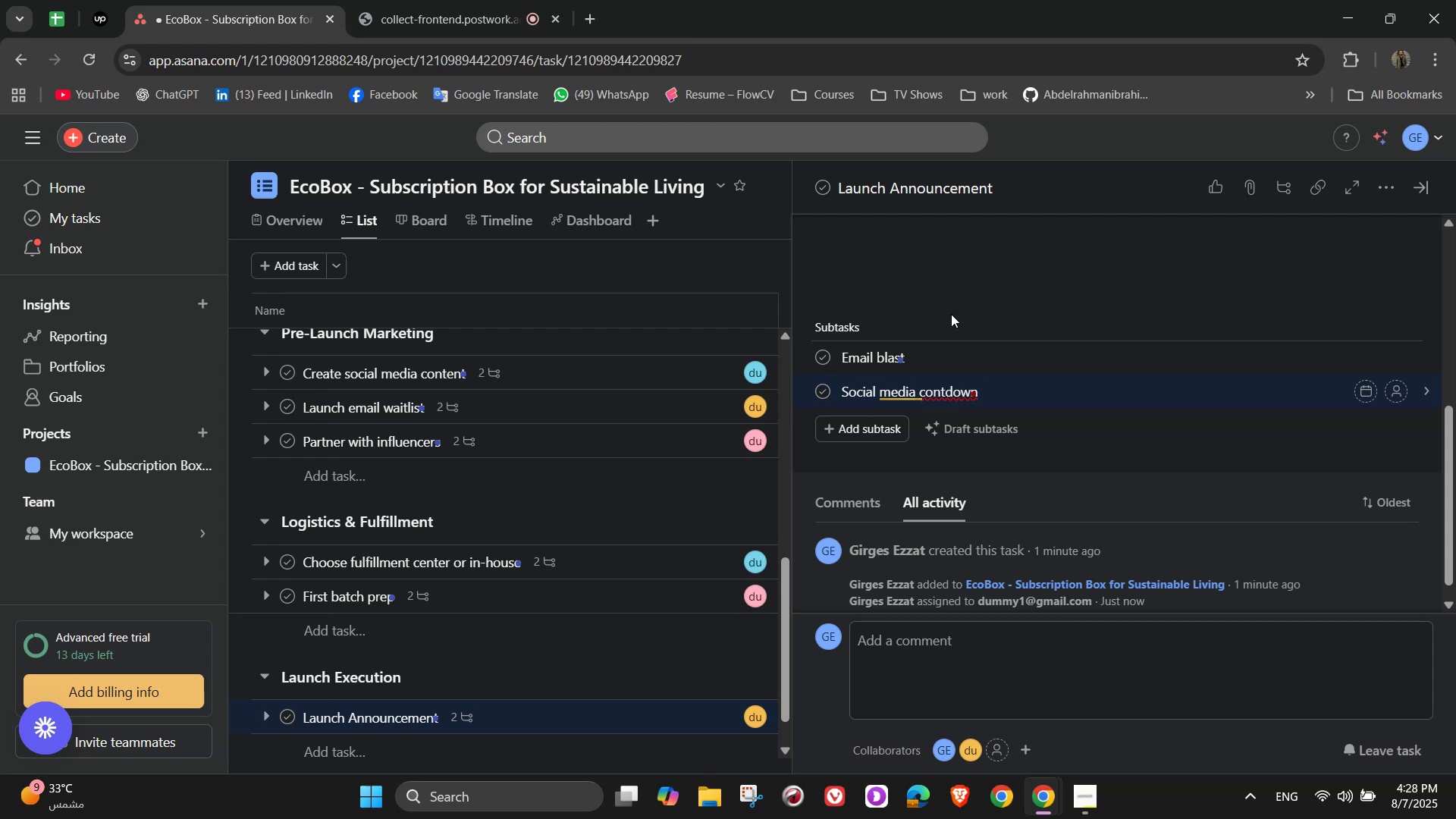 
left_click([917, 395])
 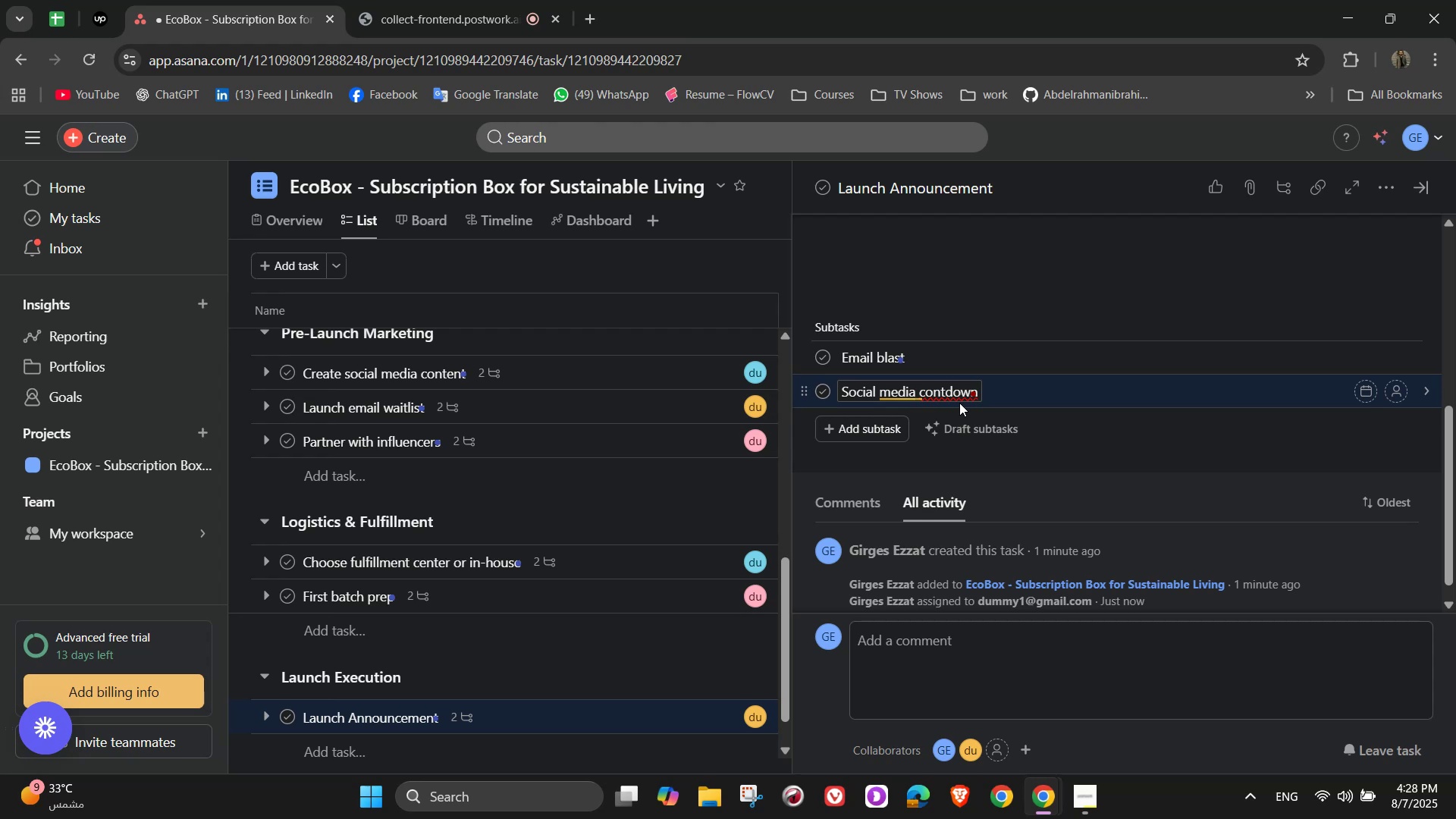 
left_click([935, 389])
 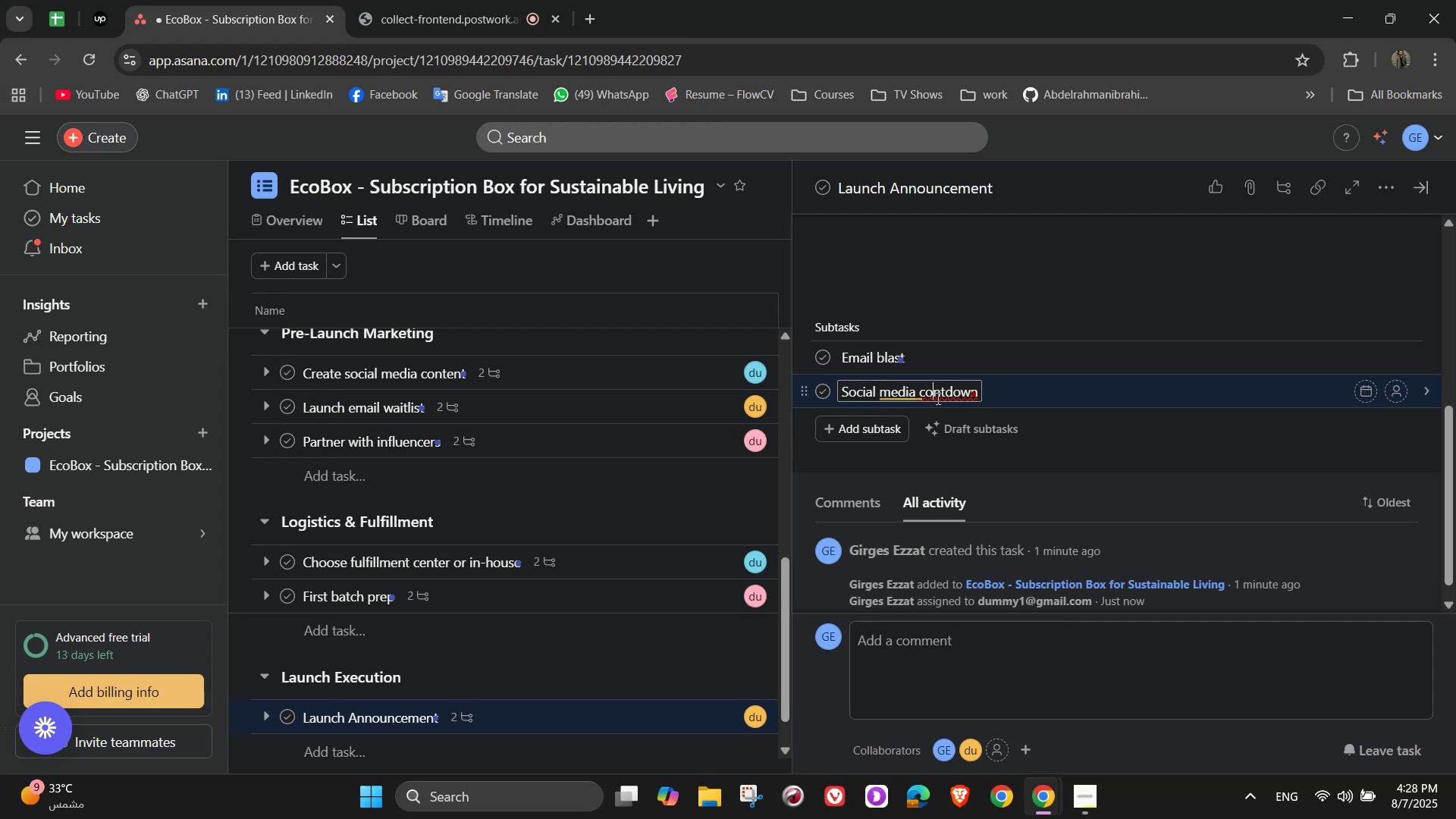 
key(U)
 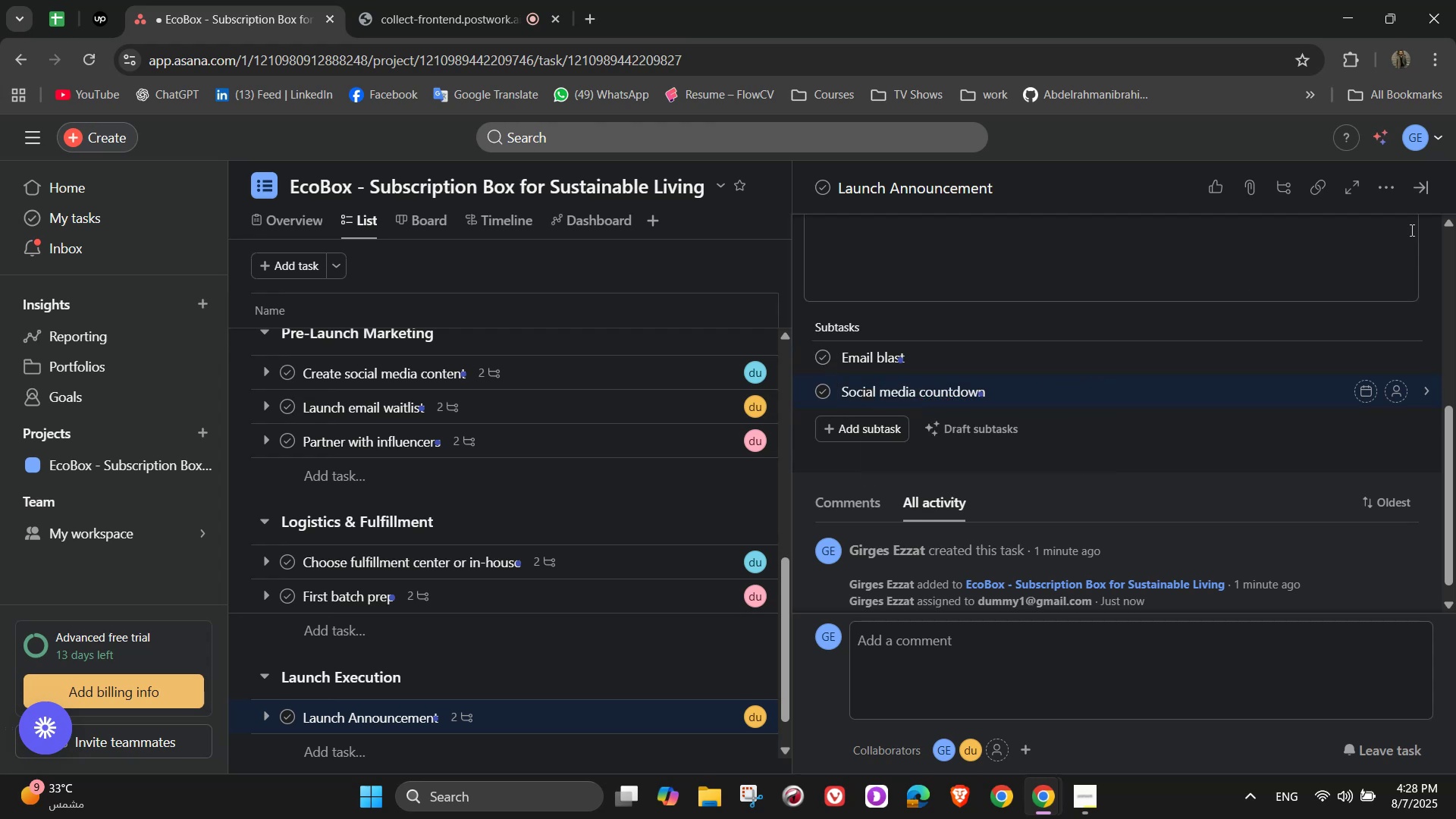 
left_click([1414, 186])
 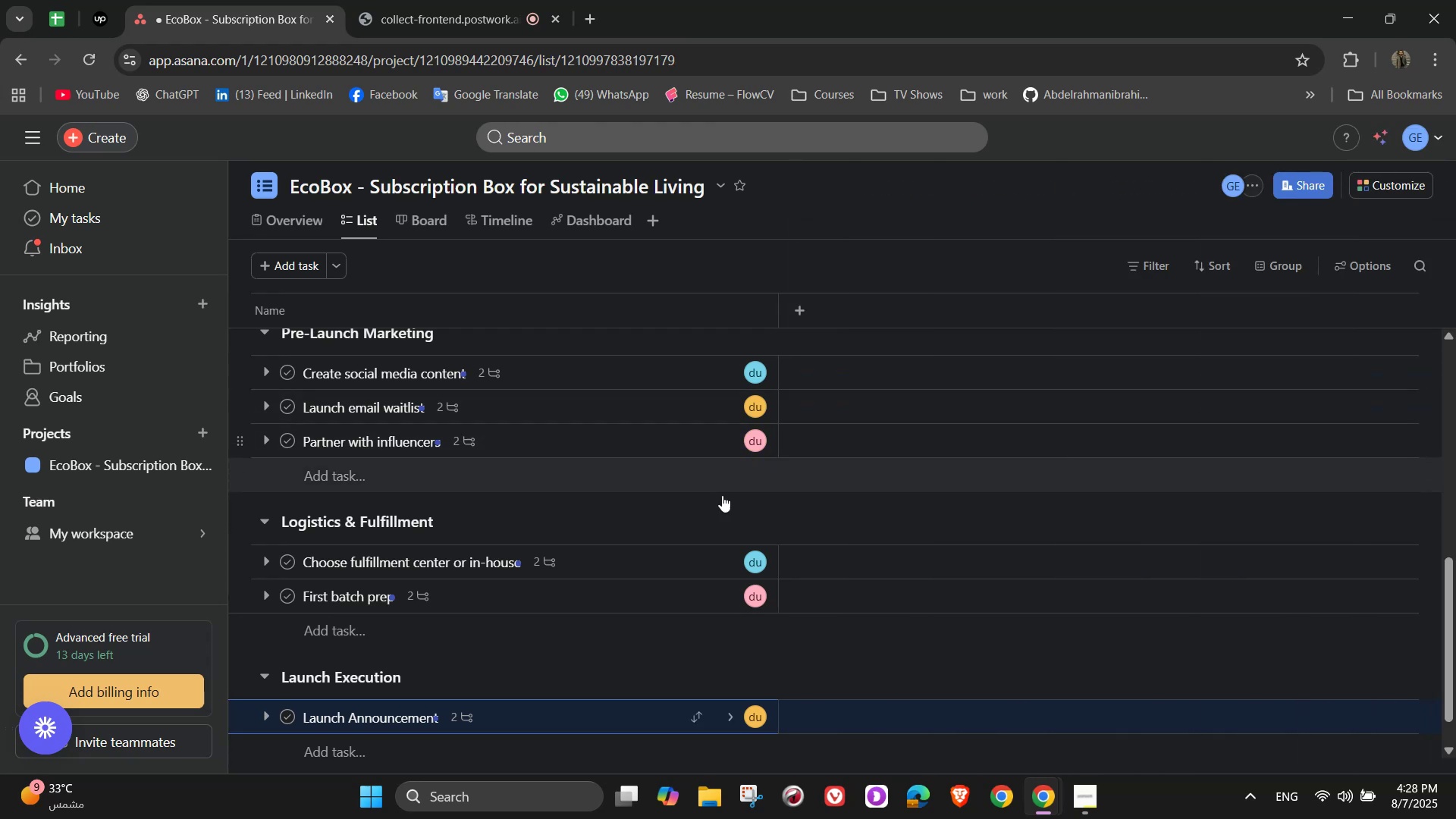 
scroll: coordinate [613, 505], scroll_direction: down, amount: 3.0
 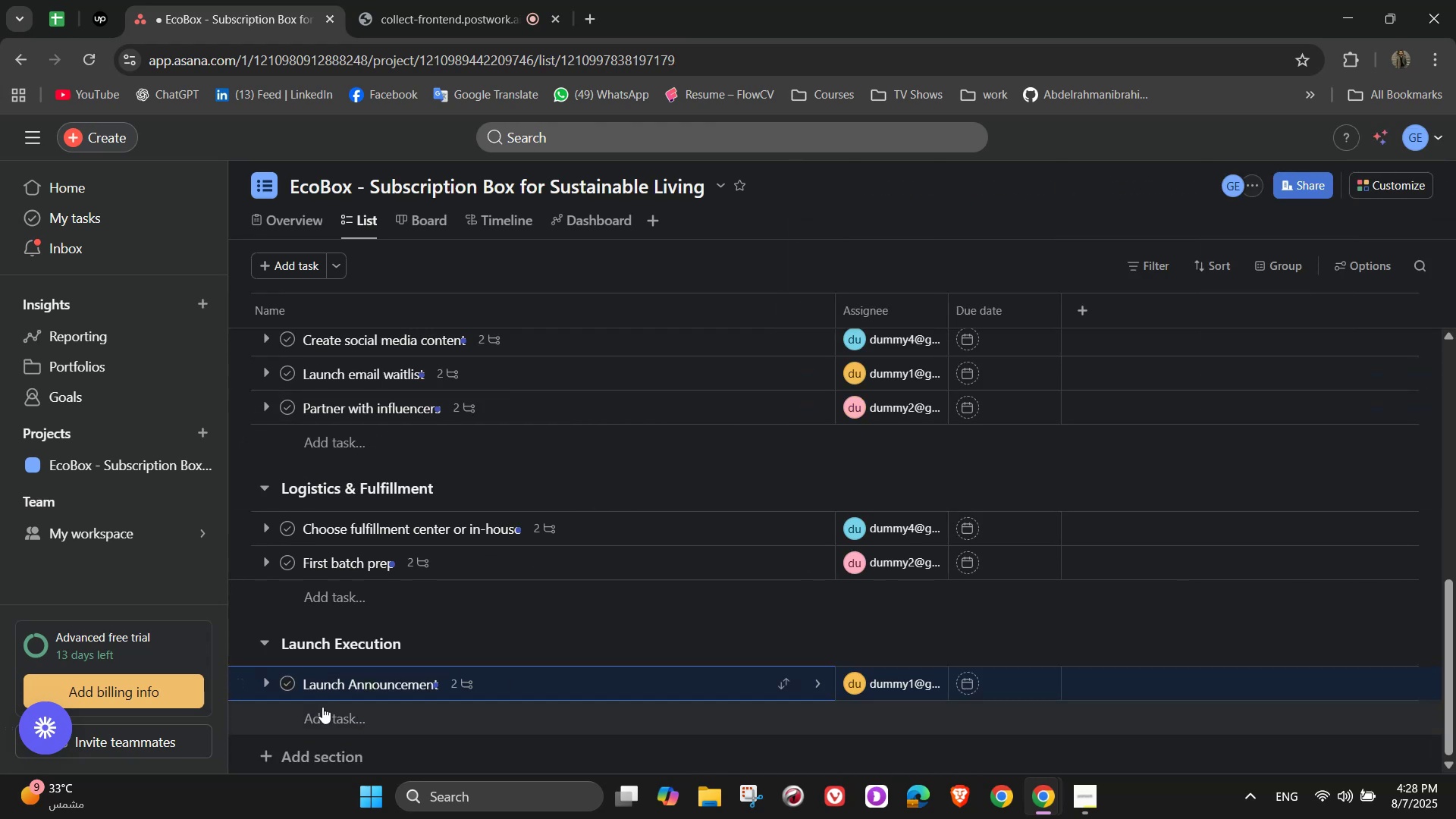 
left_click([322, 707])
 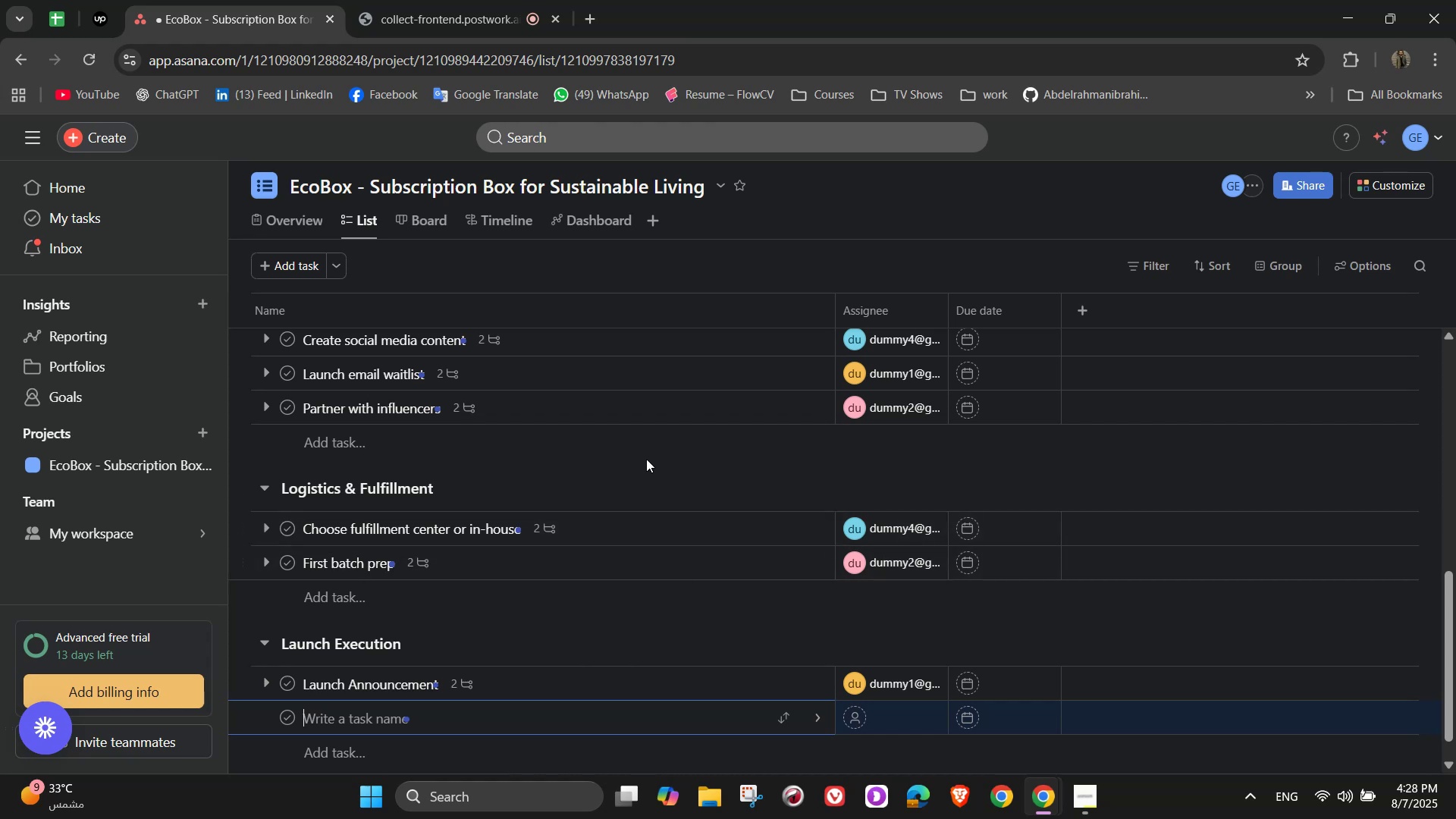 
type(Process order)
 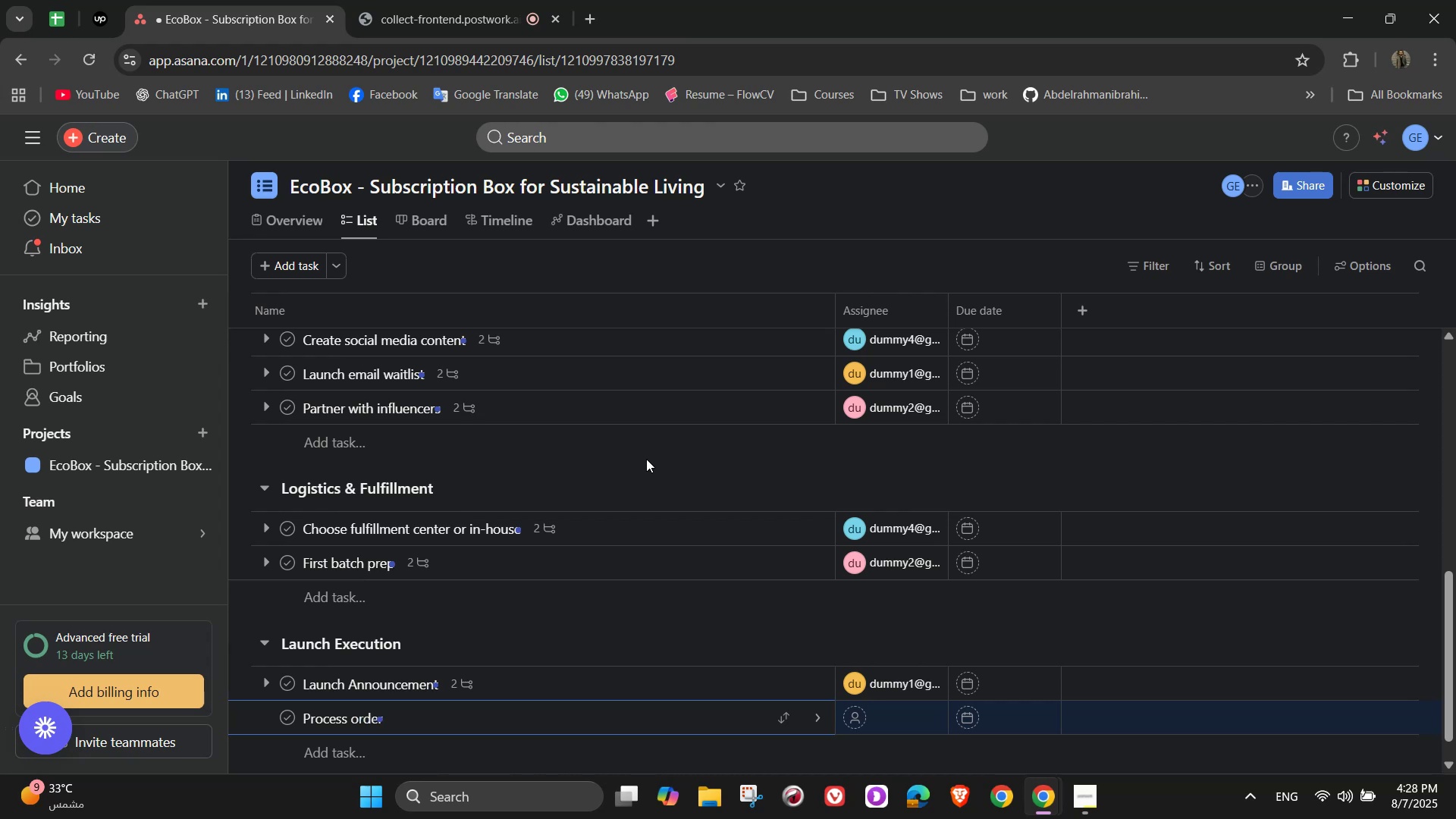 
key(S)
 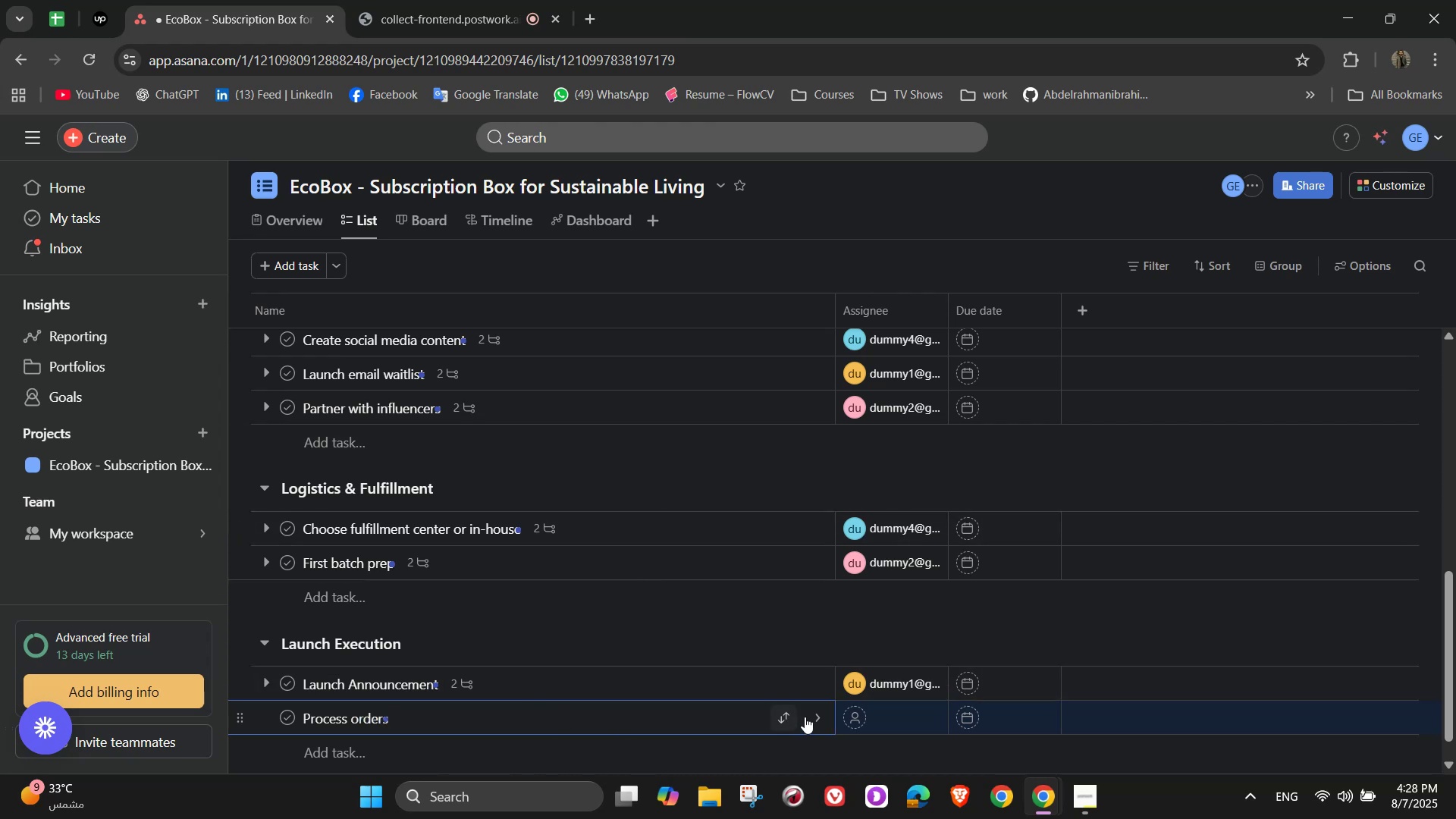 
left_click([821, 720])
 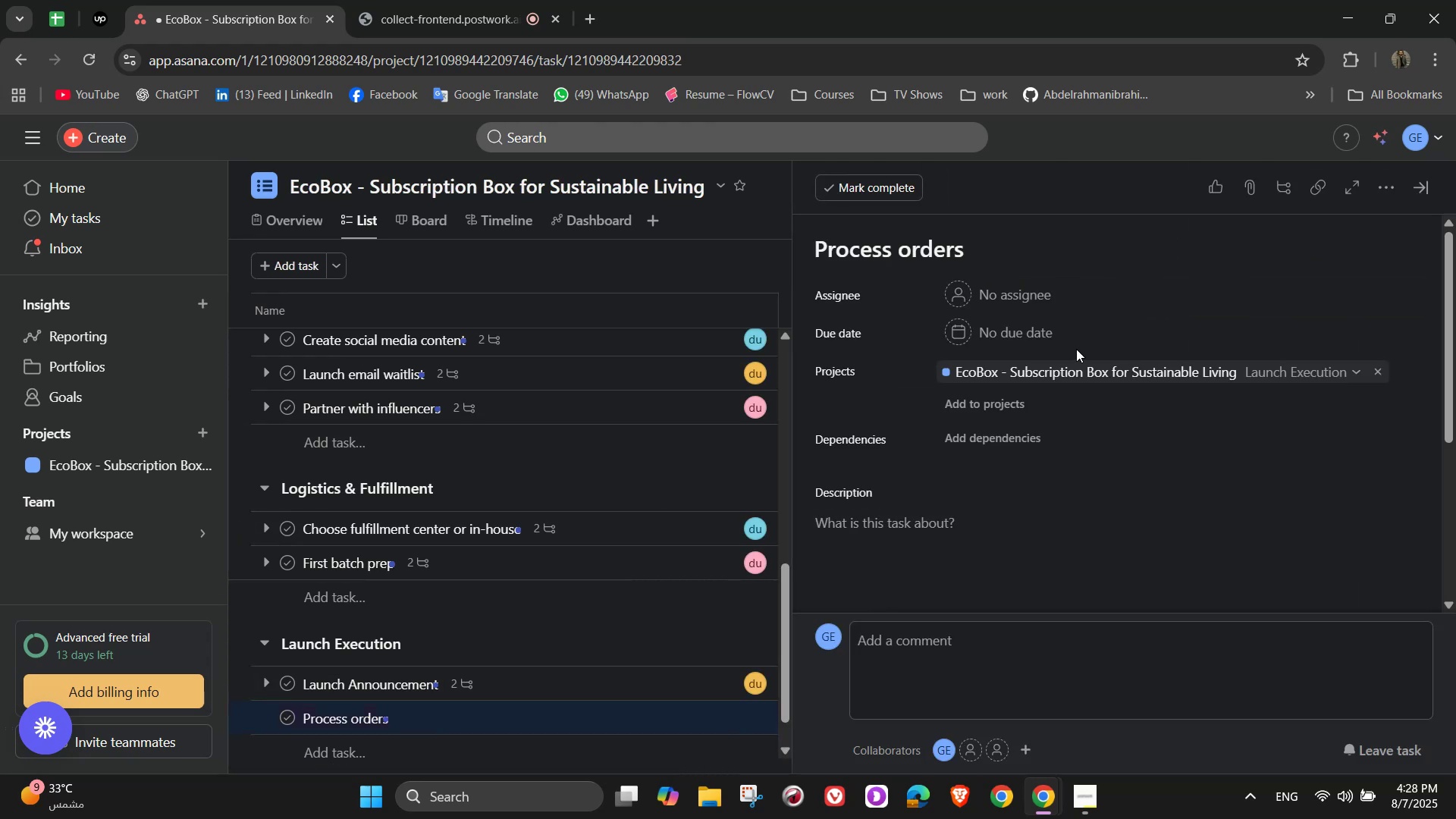 
left_click([1021, 275])
 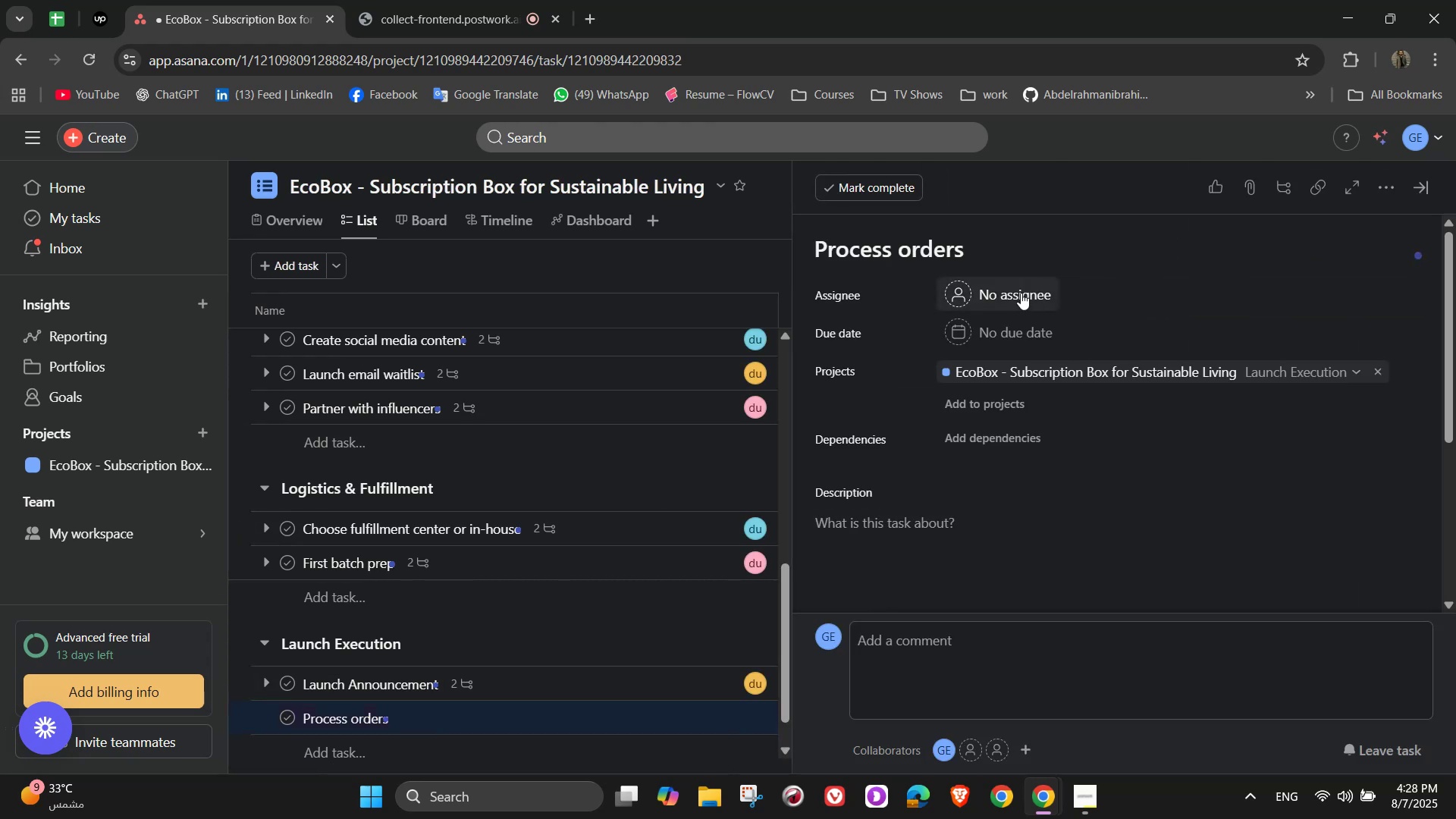 
left_click([1021, 293])
 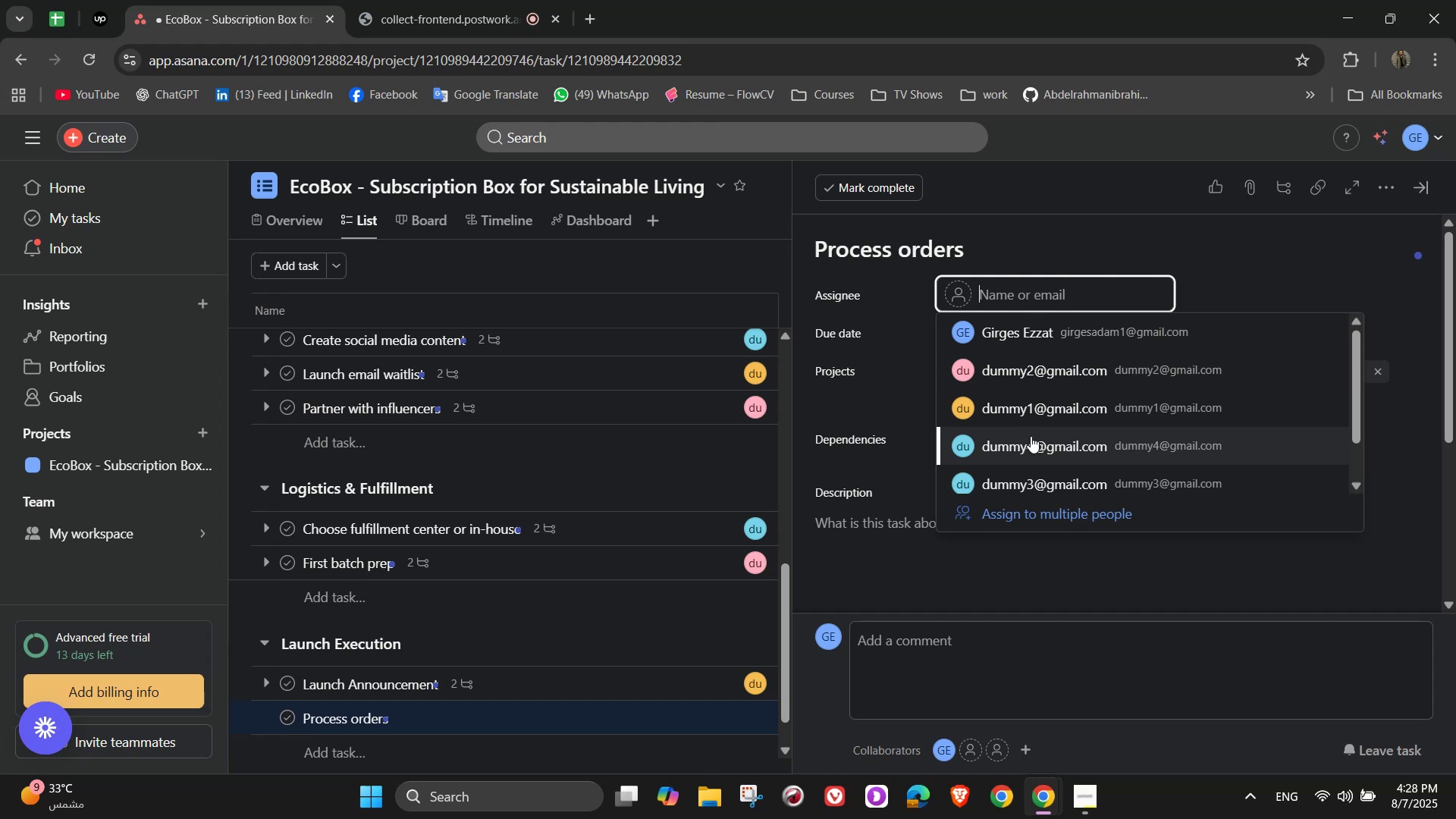 
left_click([1031, 436])
 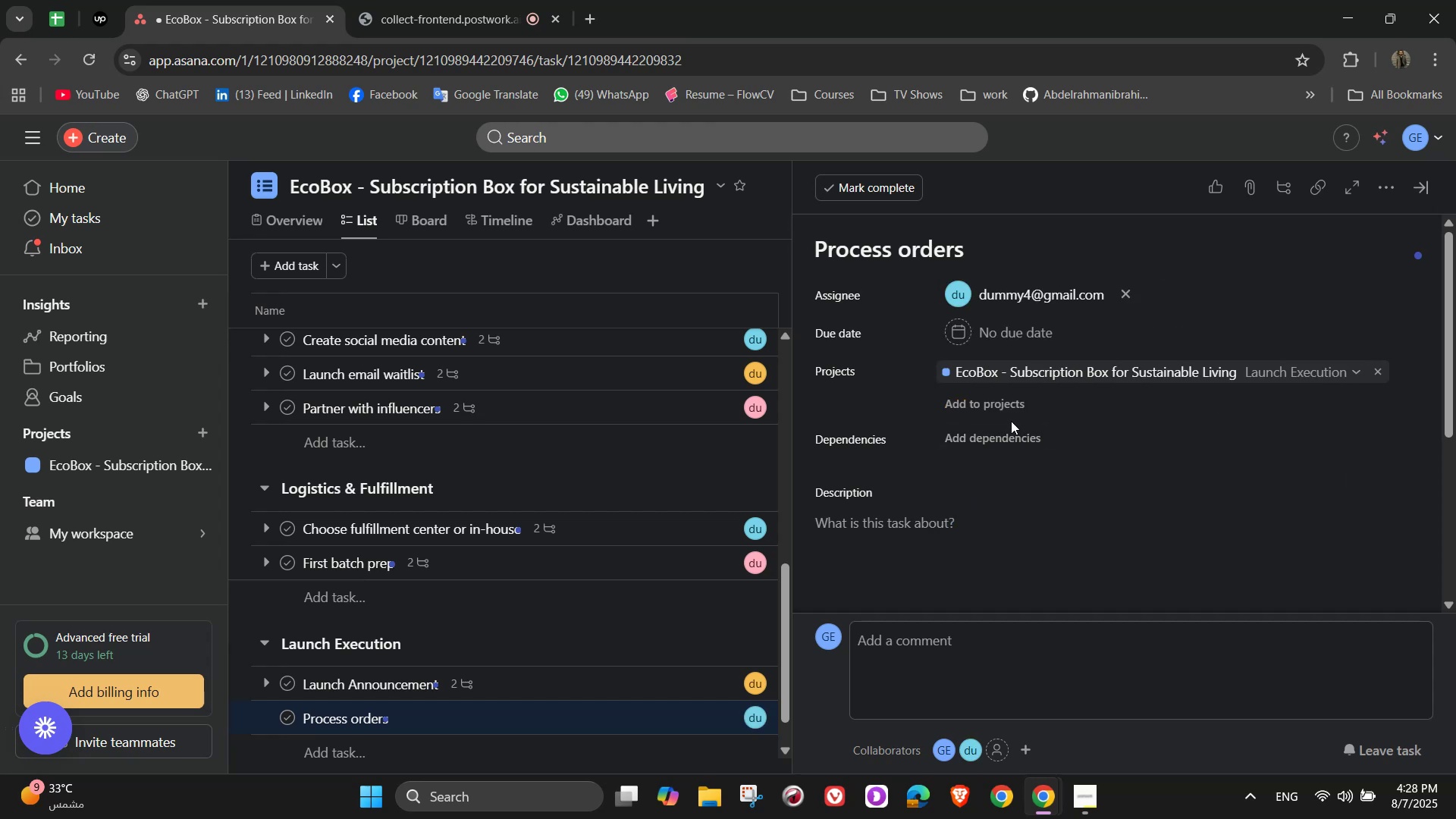 
scroll: coordinate [1012, 507], scroll_direction: down, amount: 5.0
 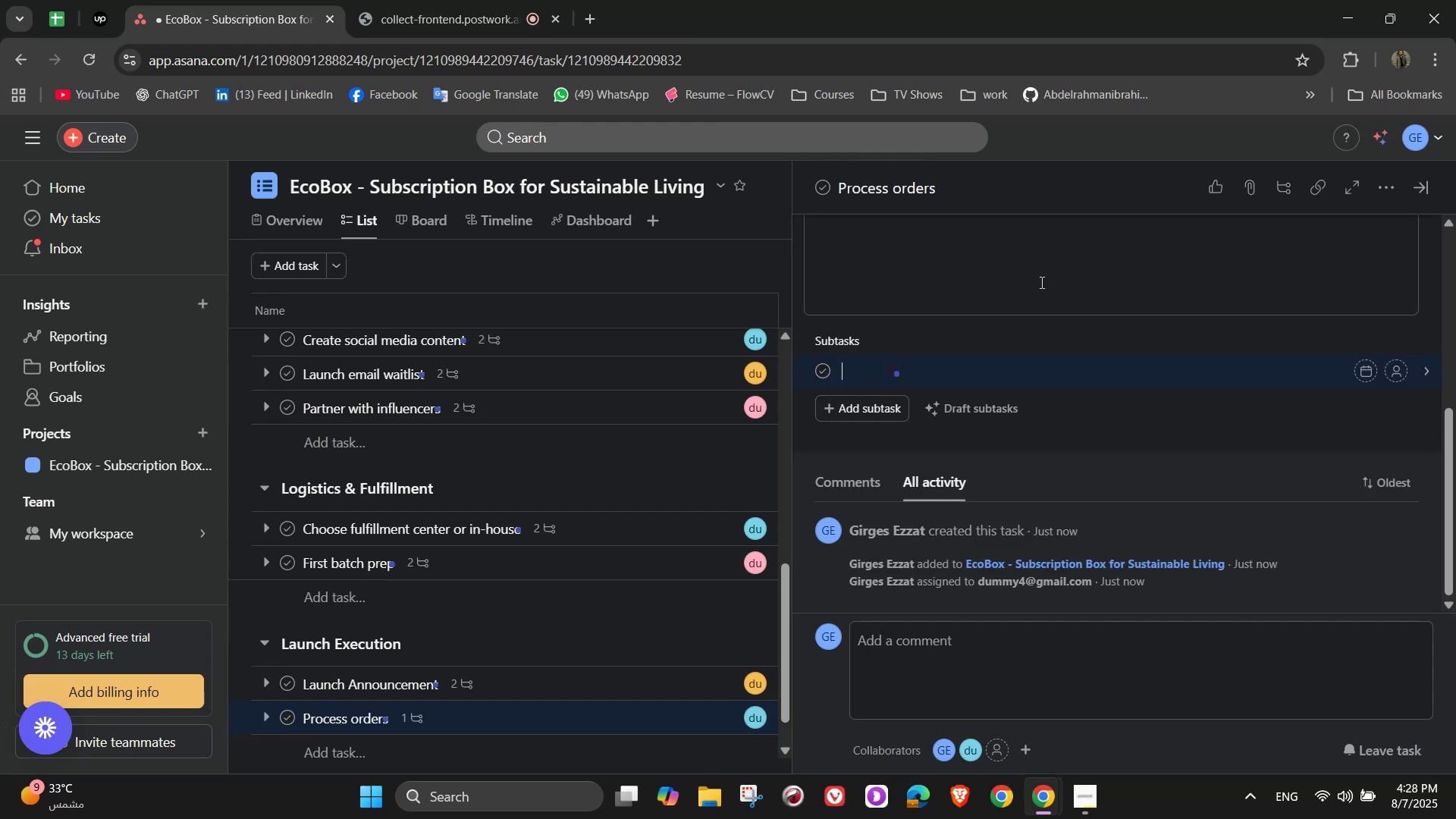 
type(Monitor inventory)
 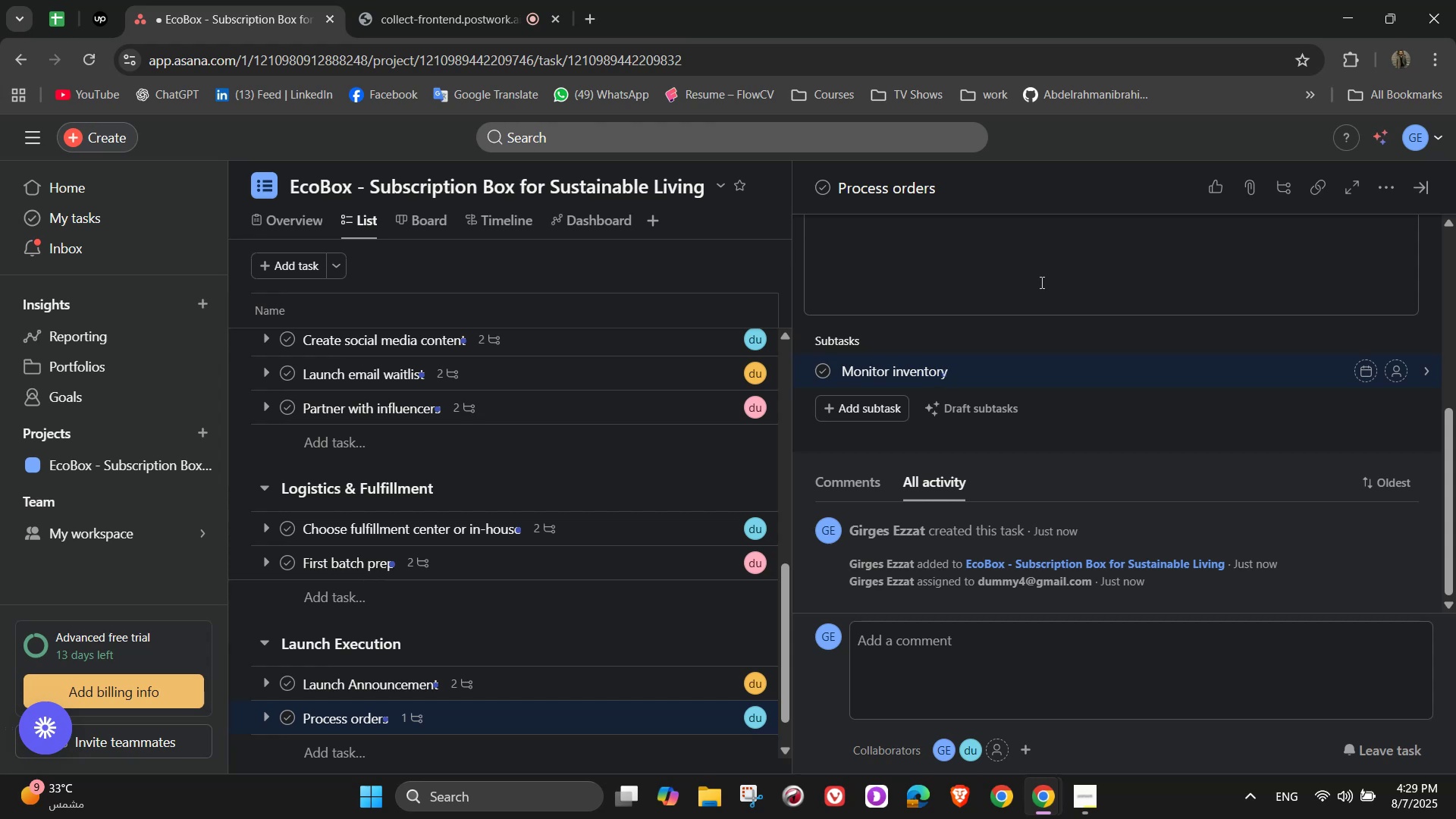 
key(Enter)
 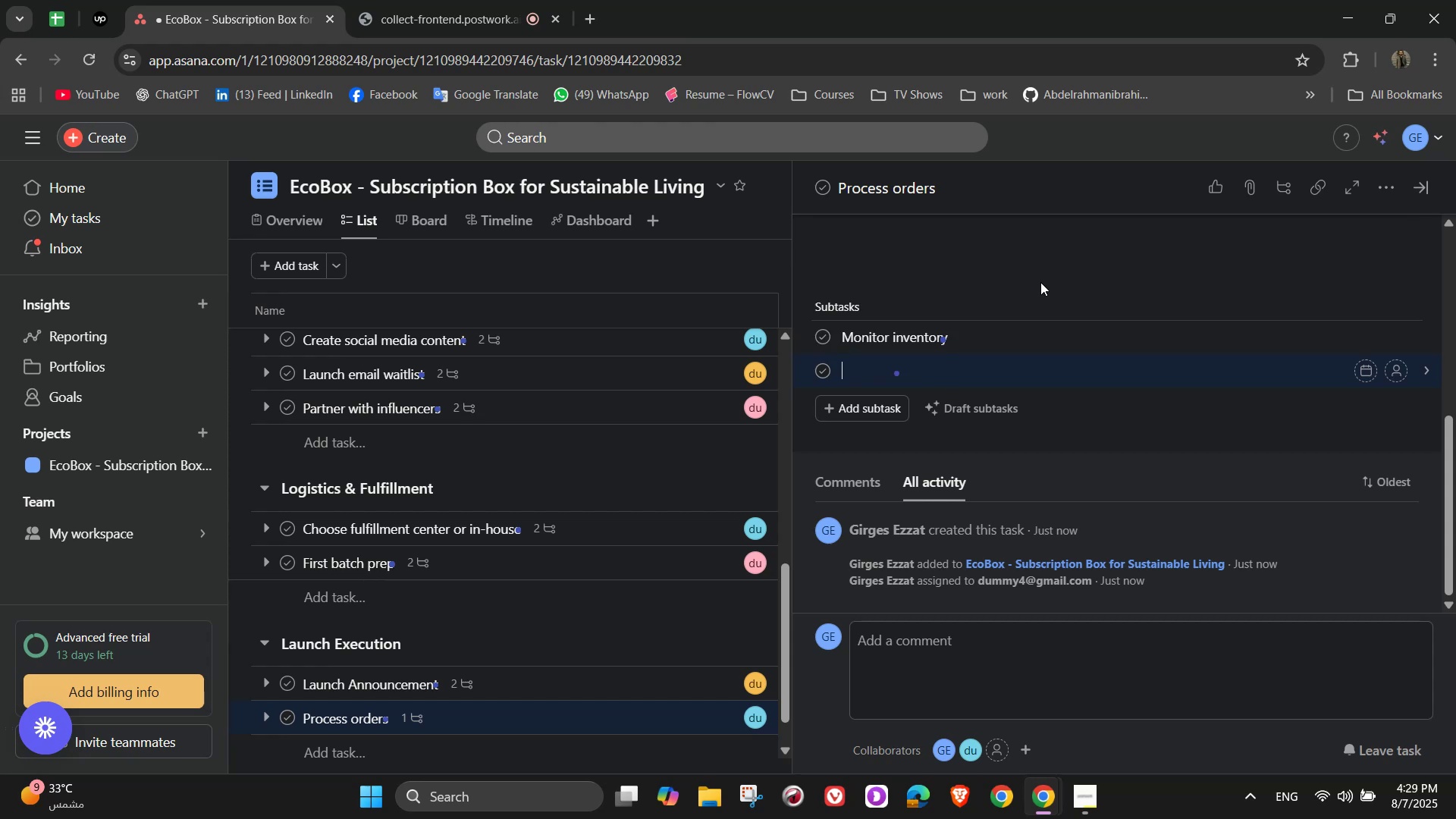 
type(Track delev[NumLock])
key(Backspace)
type([NumLock])
key(Backspace)
type(ivery and )
 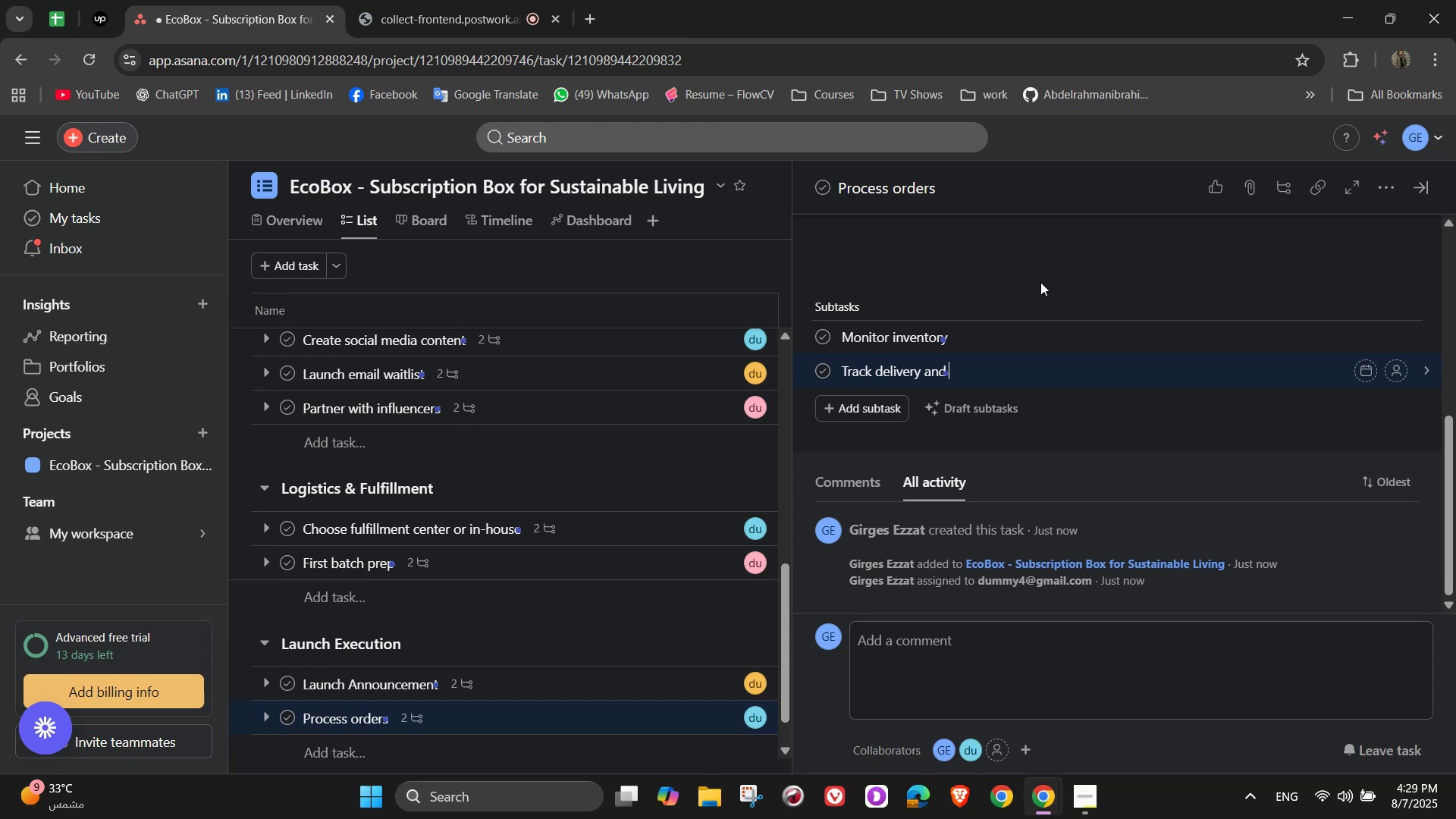 
type(customer satisfaction)
 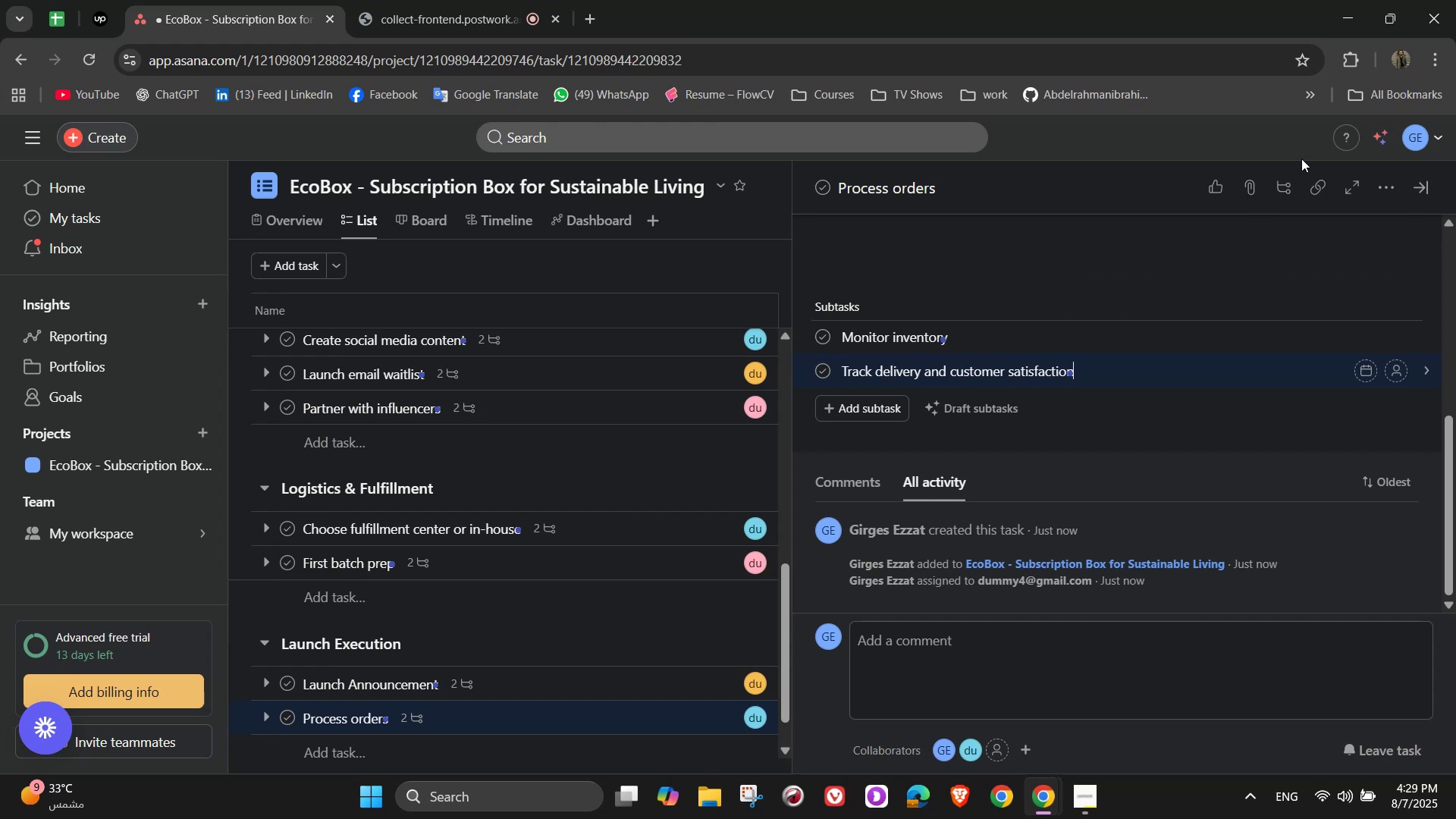 
scroll: coordinate [1316, 287], scroll_direction: up, amount: 5.0
 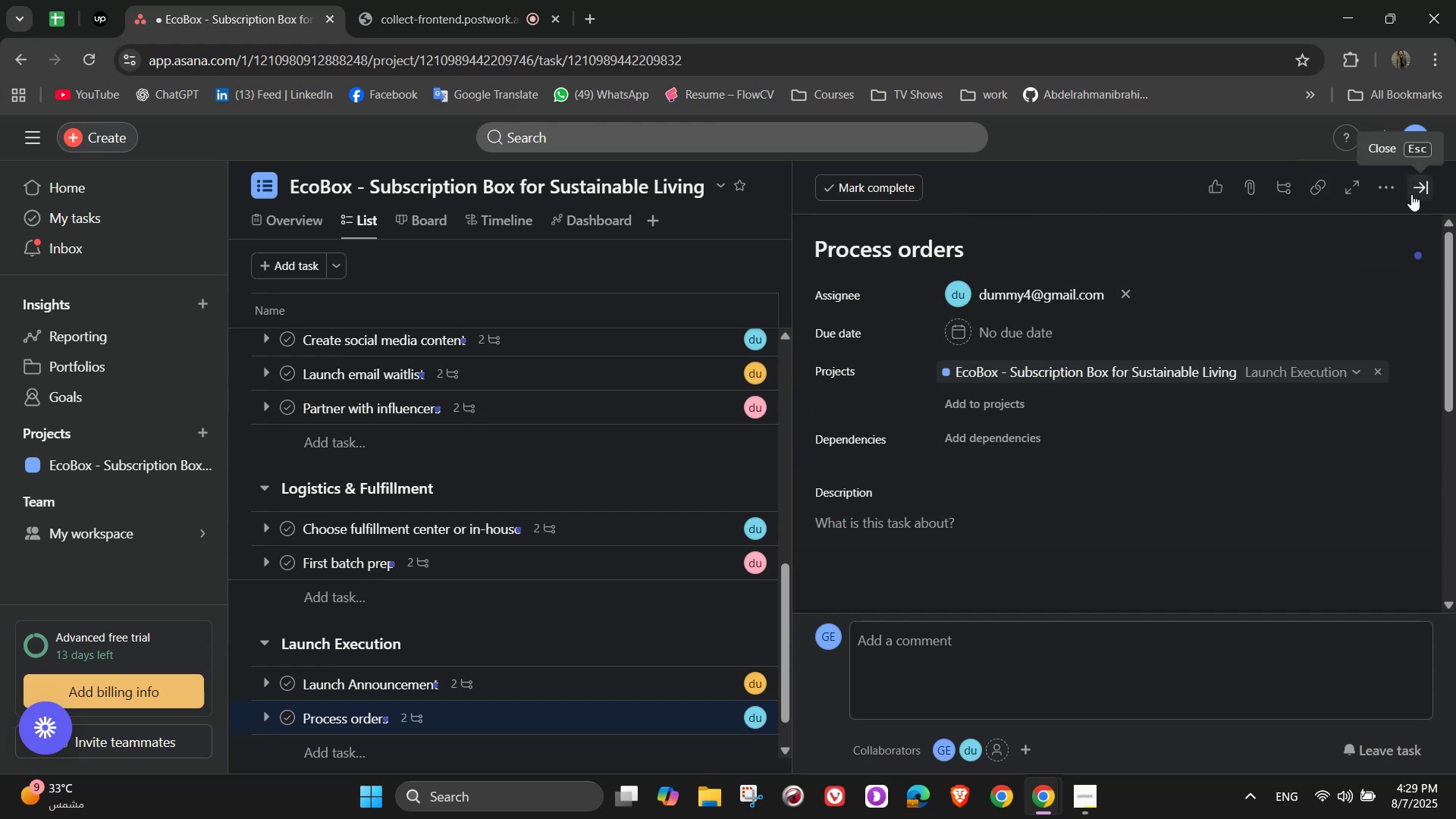 
left_click([1411, 194])
 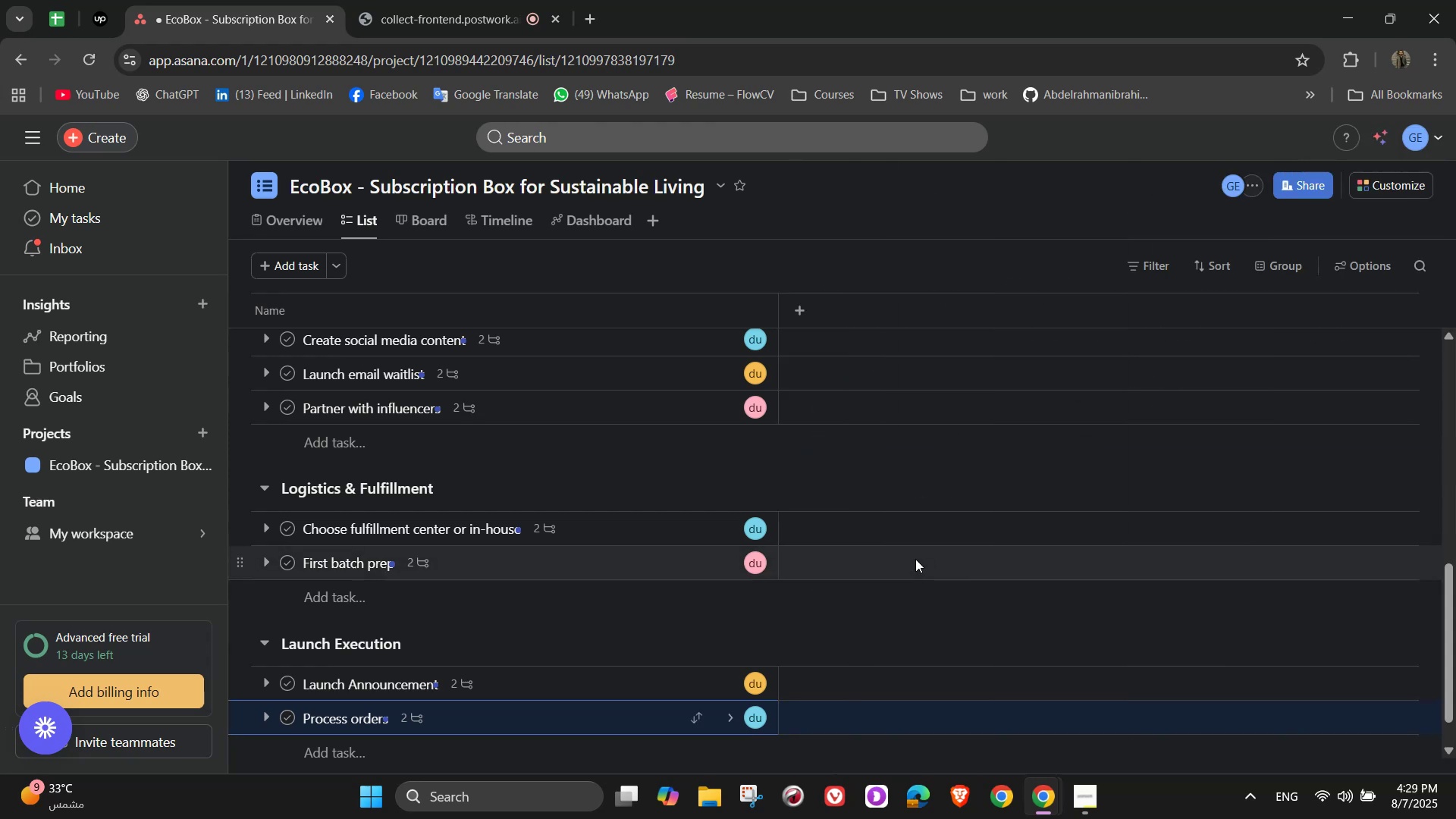 
scroll: coordinate [576, 601], scroll_direction: down, amount: 3.0
 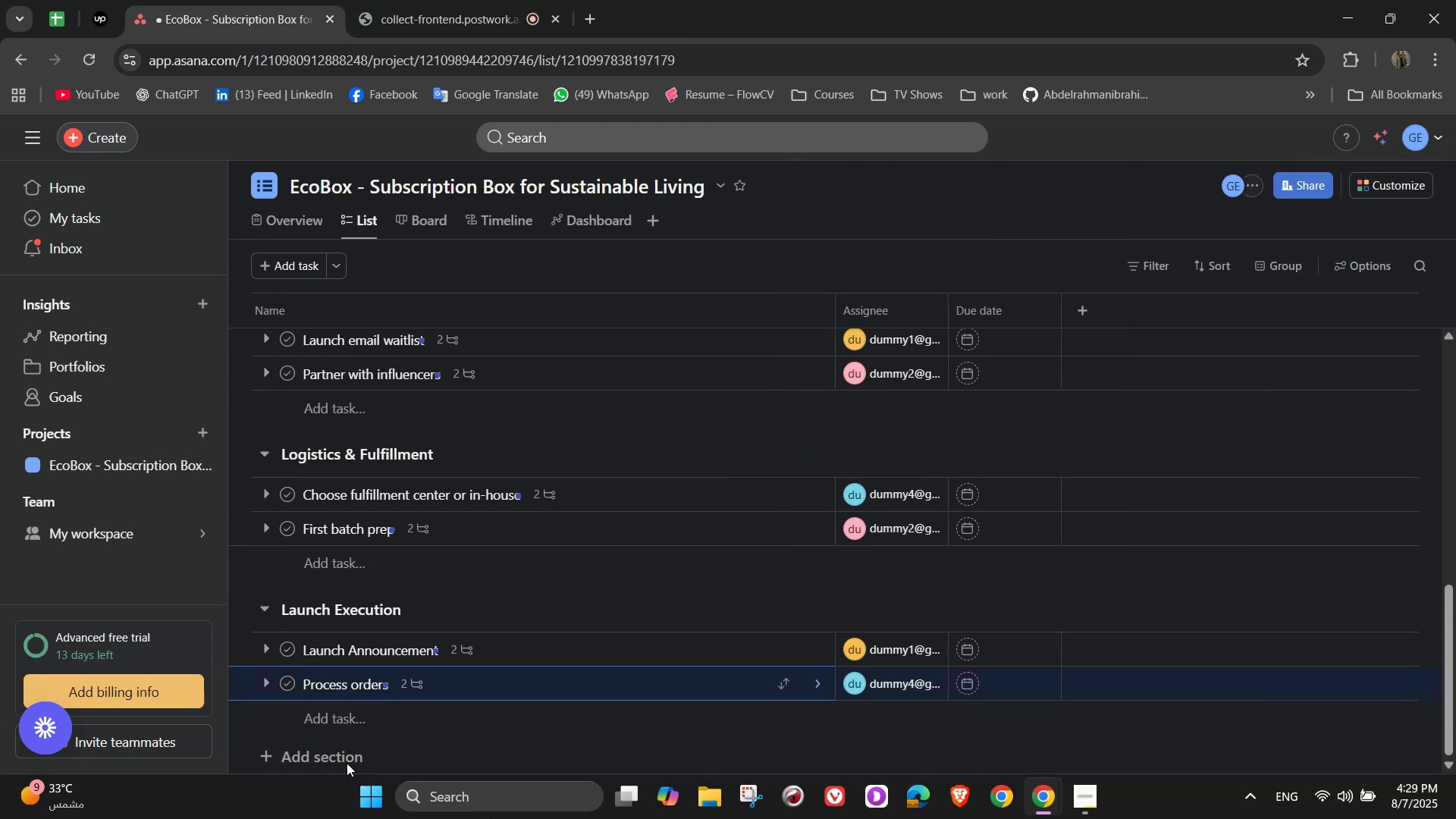 
left_click([347, 763])
 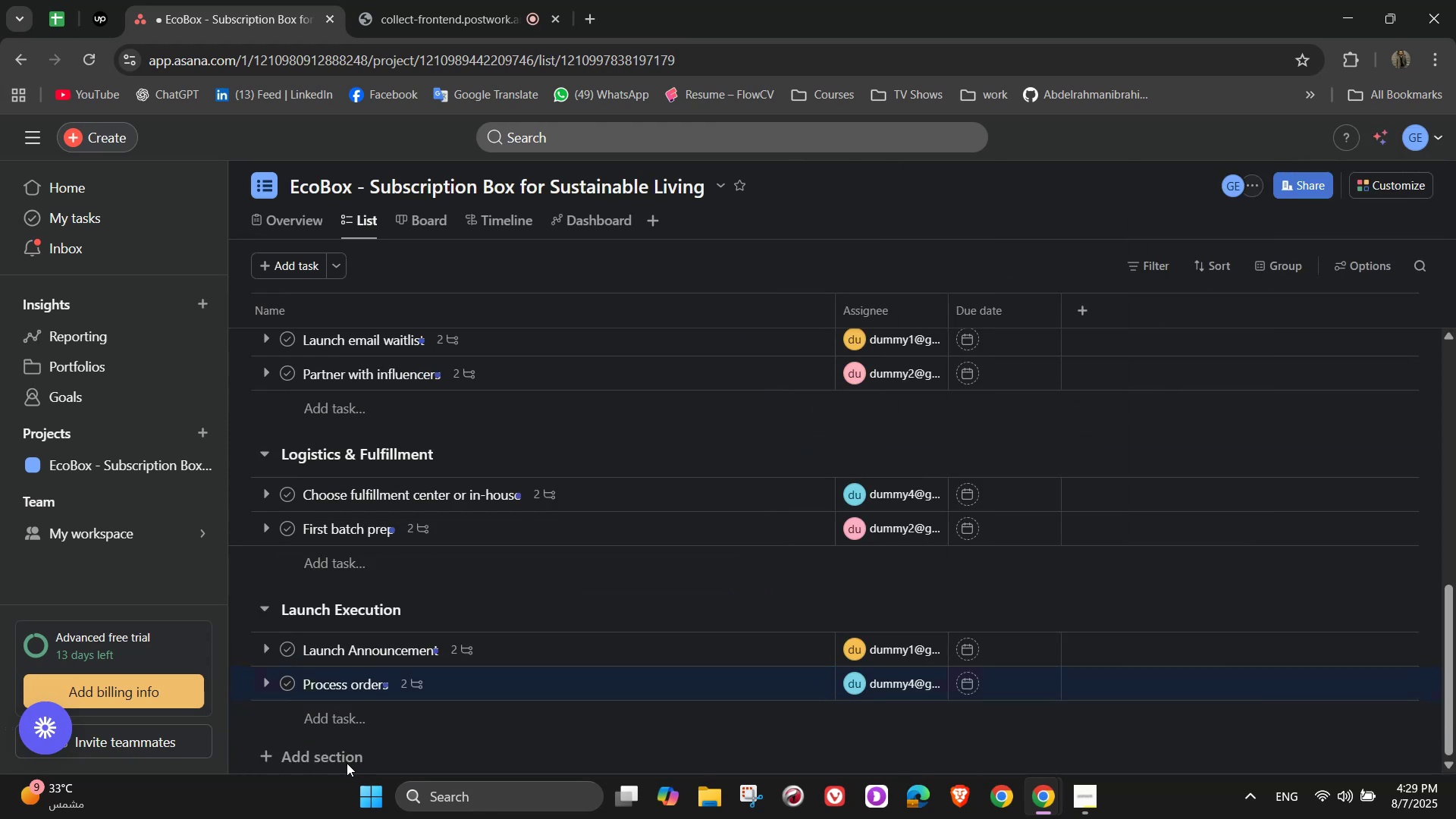 
left_click([334, 761])
 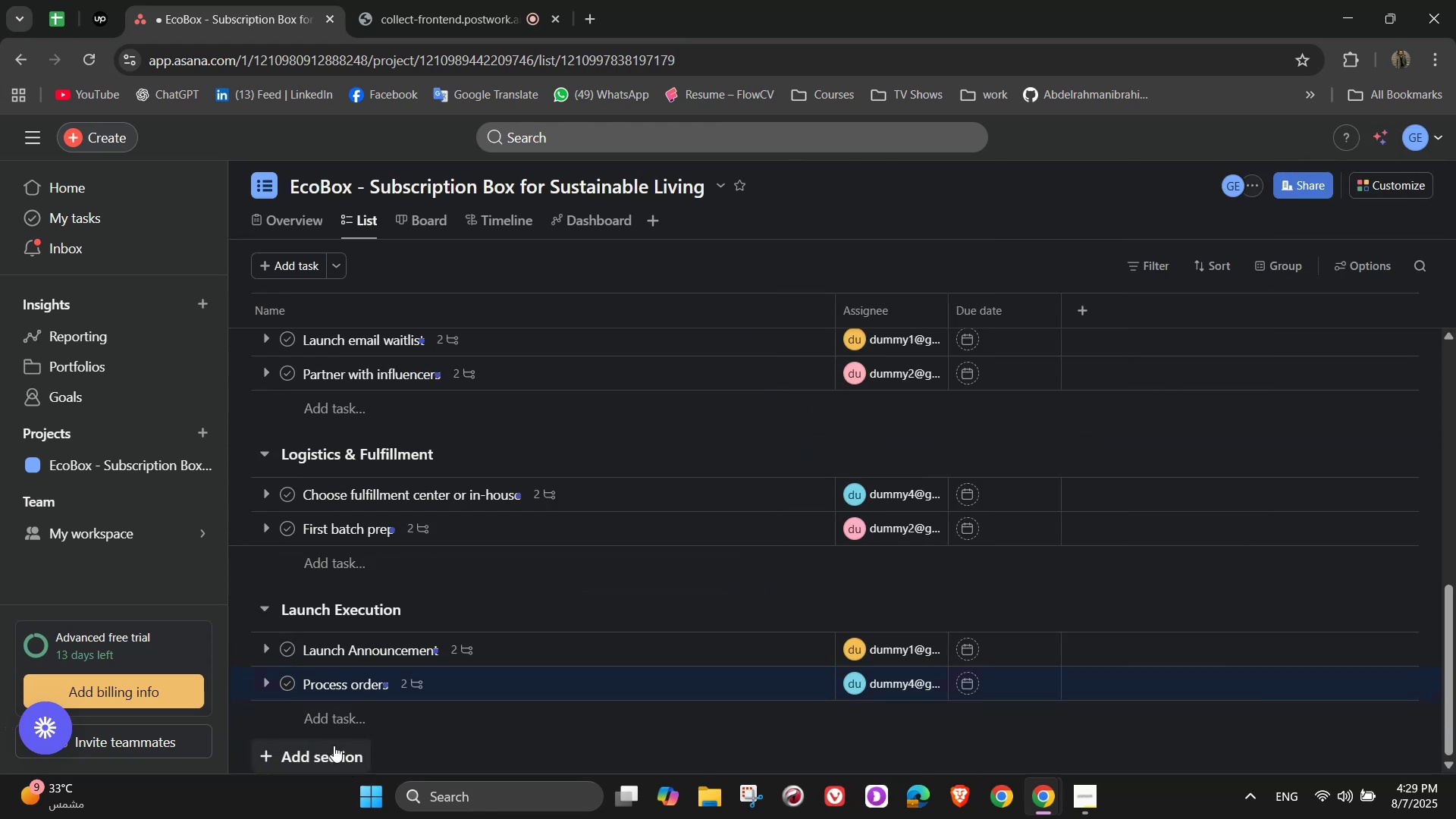 
left_click([334, 745])
 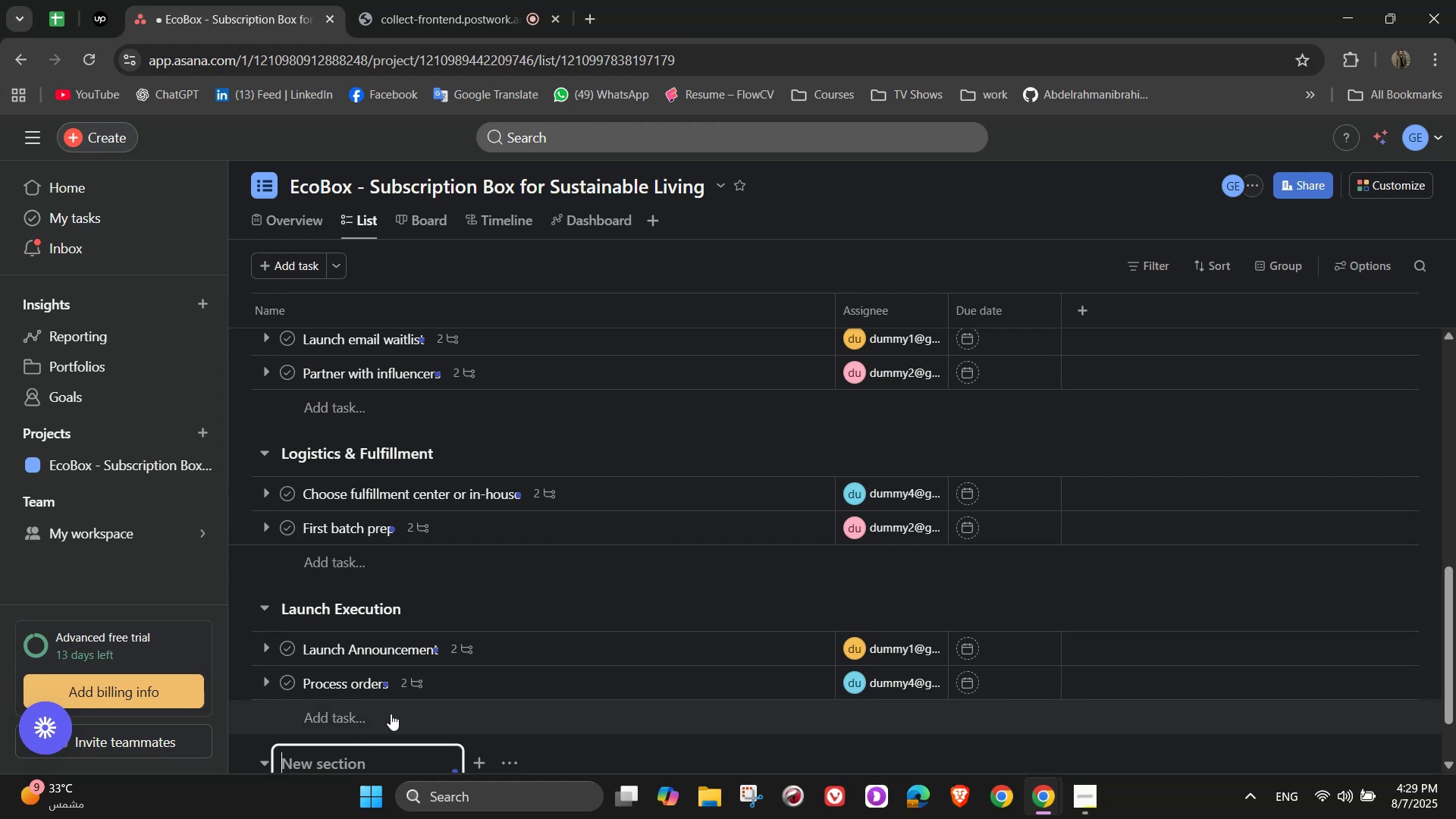 
scroll: coordinate [529, 651], scroll_direction: down, amount: 3.0
 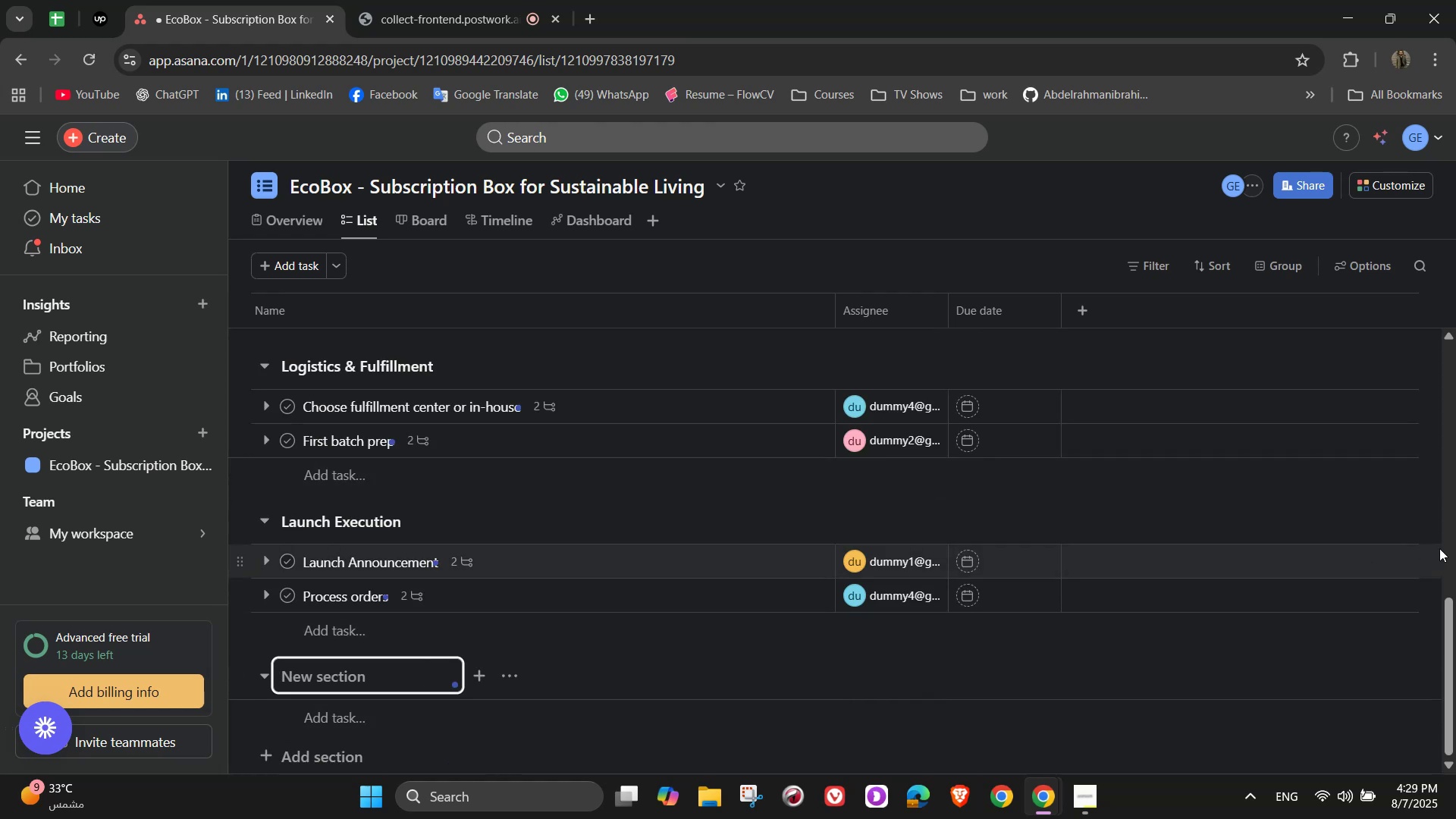 
type(Post-Launch & Optimization)
 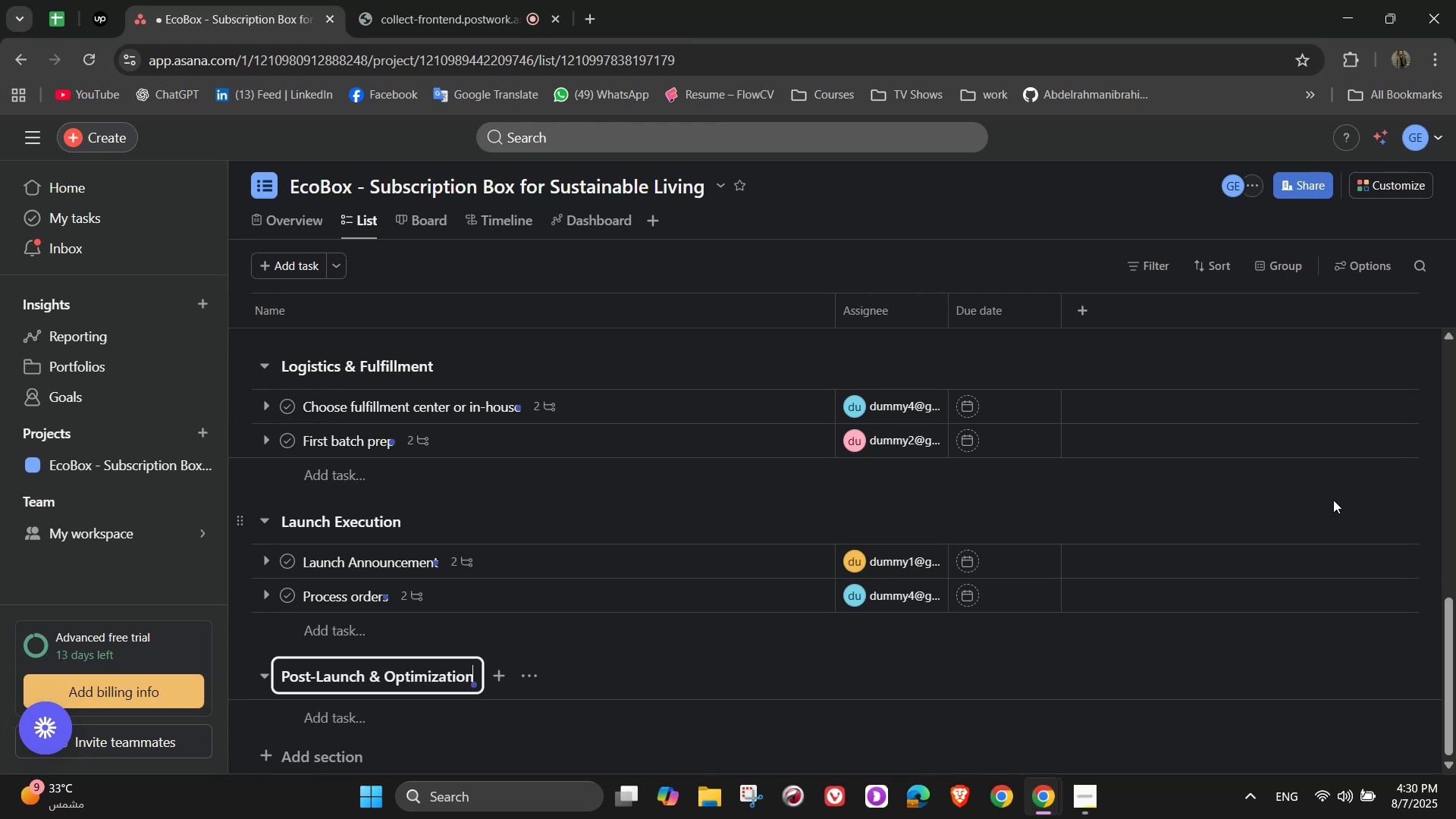 
scroll: coordinate [824, 642], scroll_direction: down, amount: 2.0
 